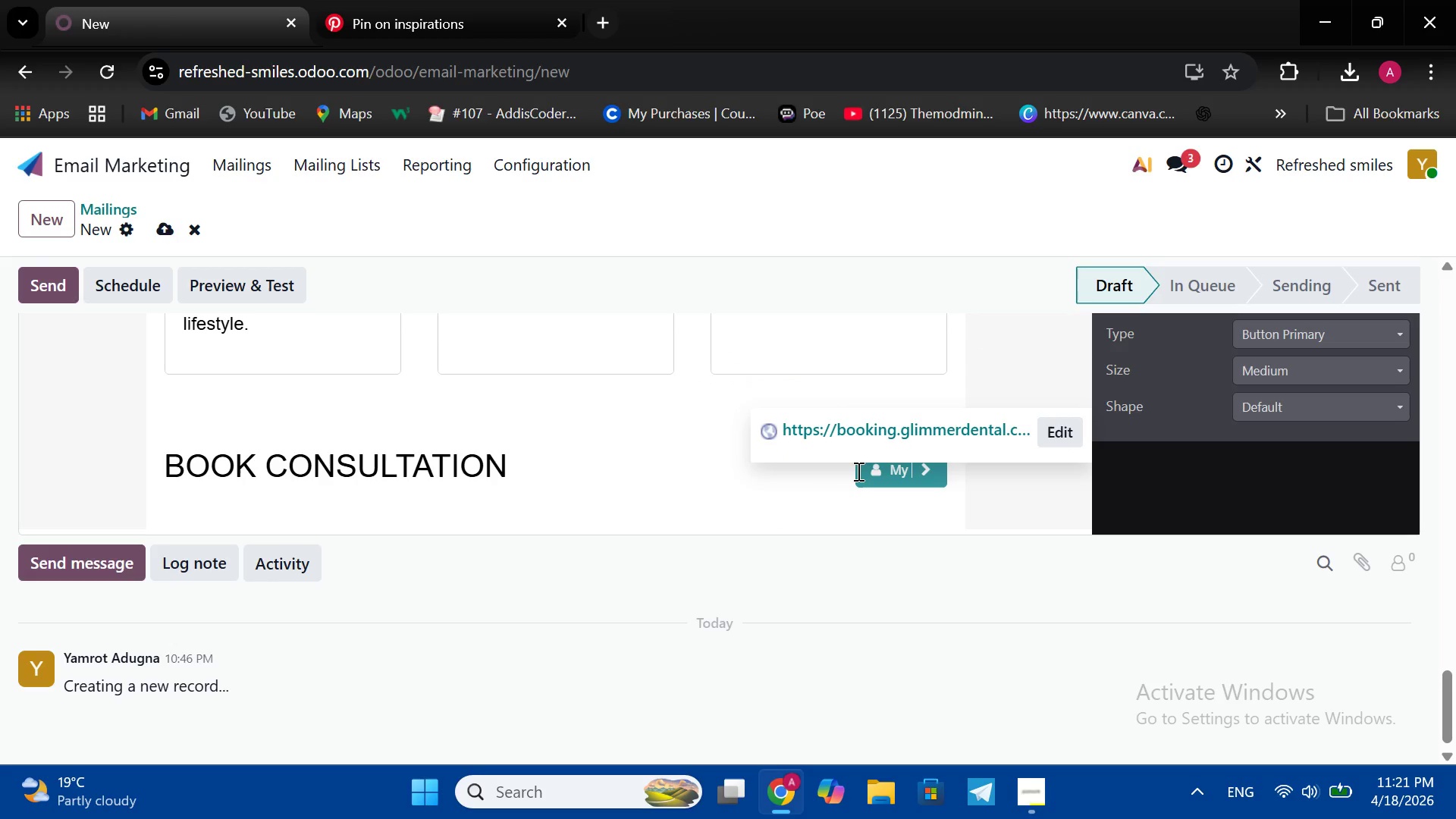 
key(Backspace)
 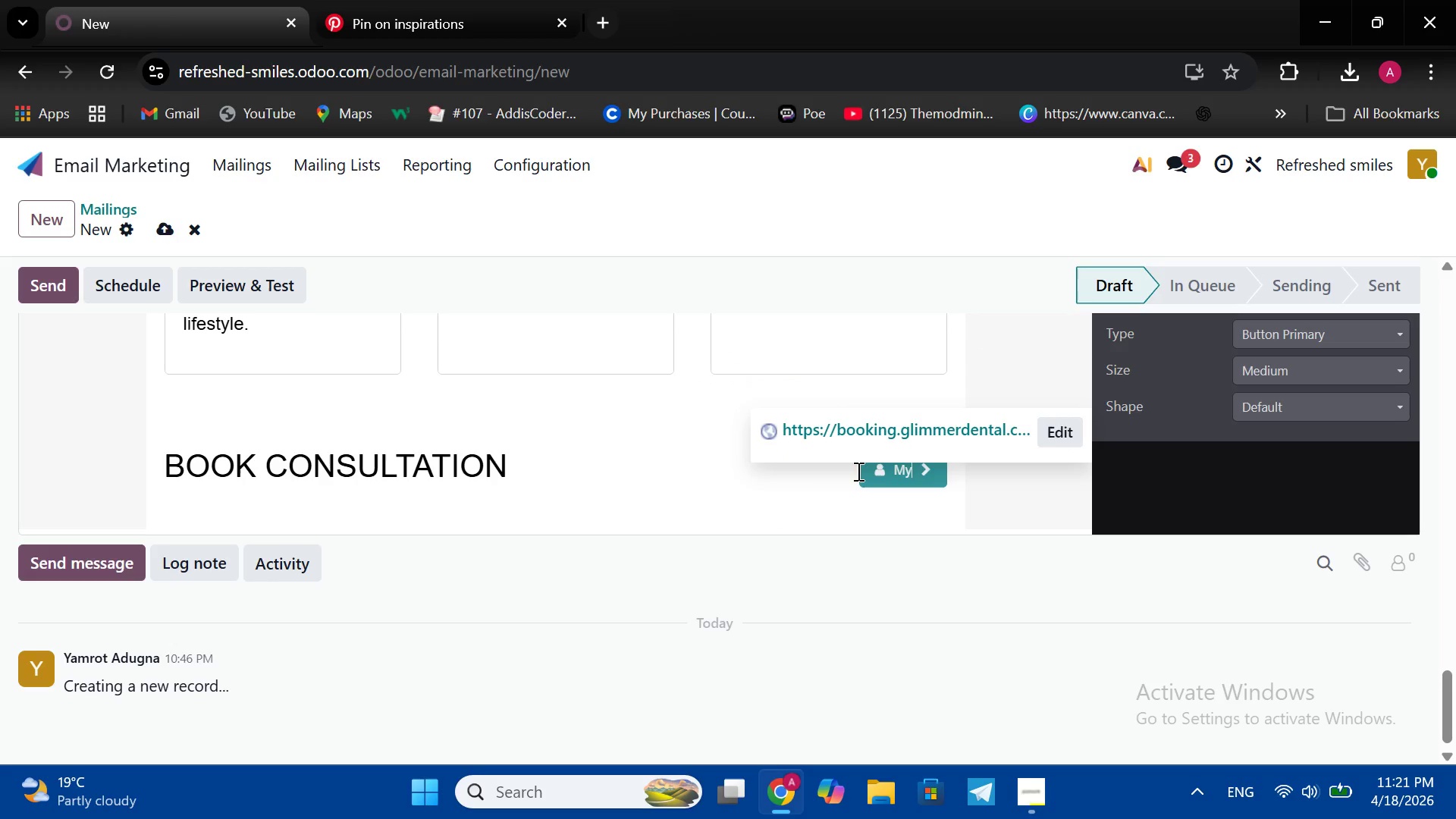 
key(Backspace)
 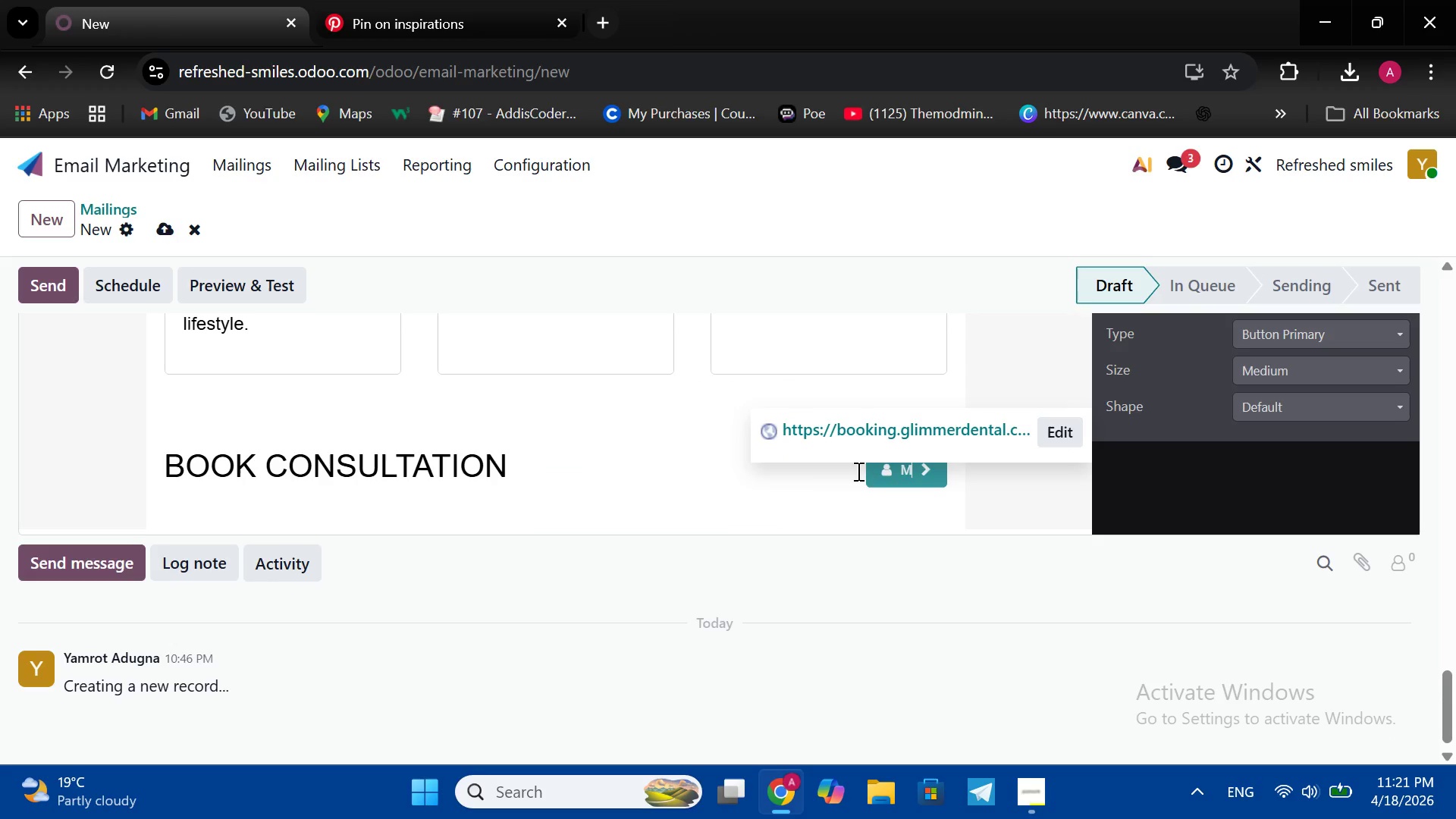 
key(Backspace)
 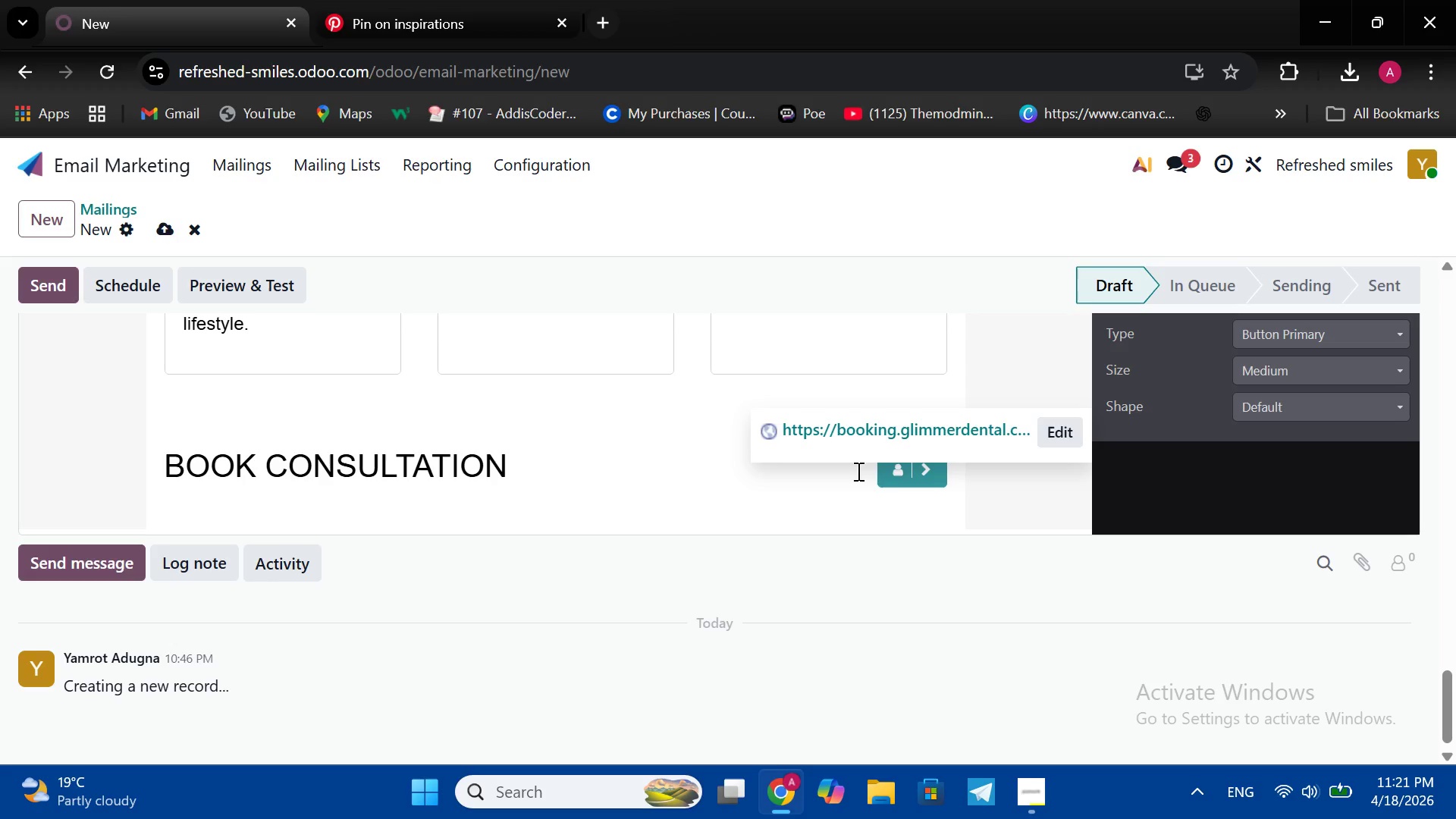 
key(Backspace)
 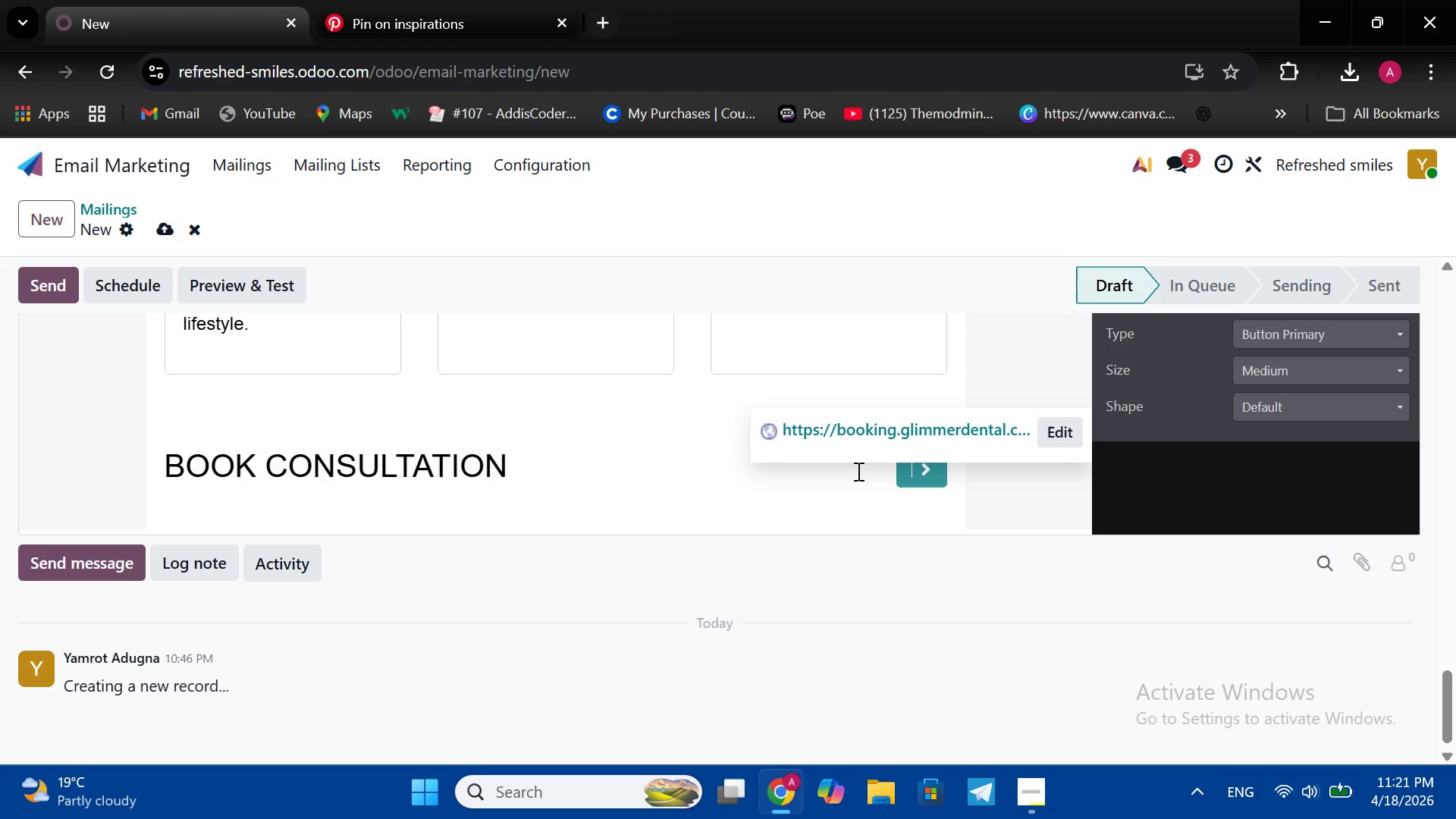 
key(Backspace)
 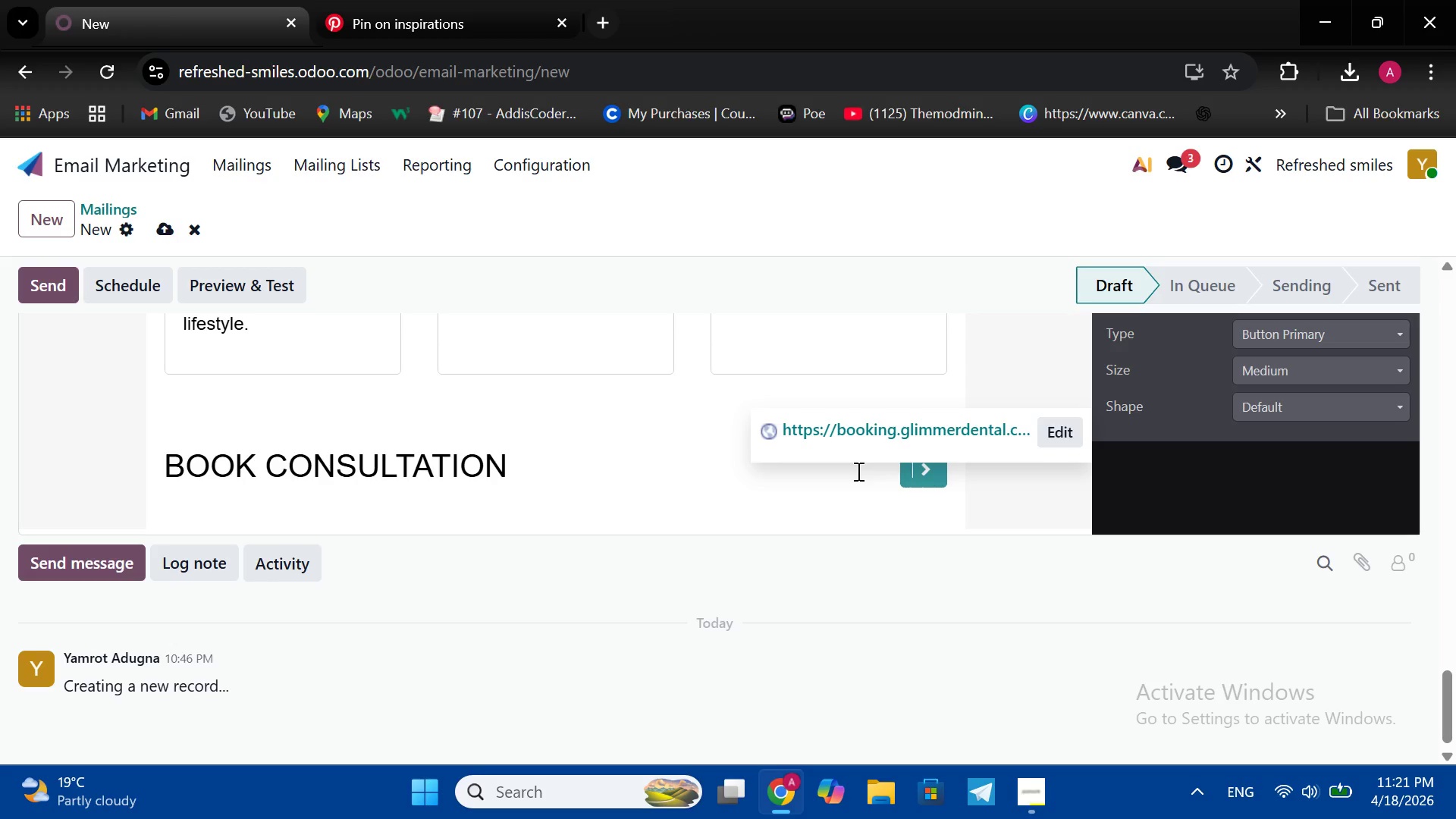 
key(Backspace)
 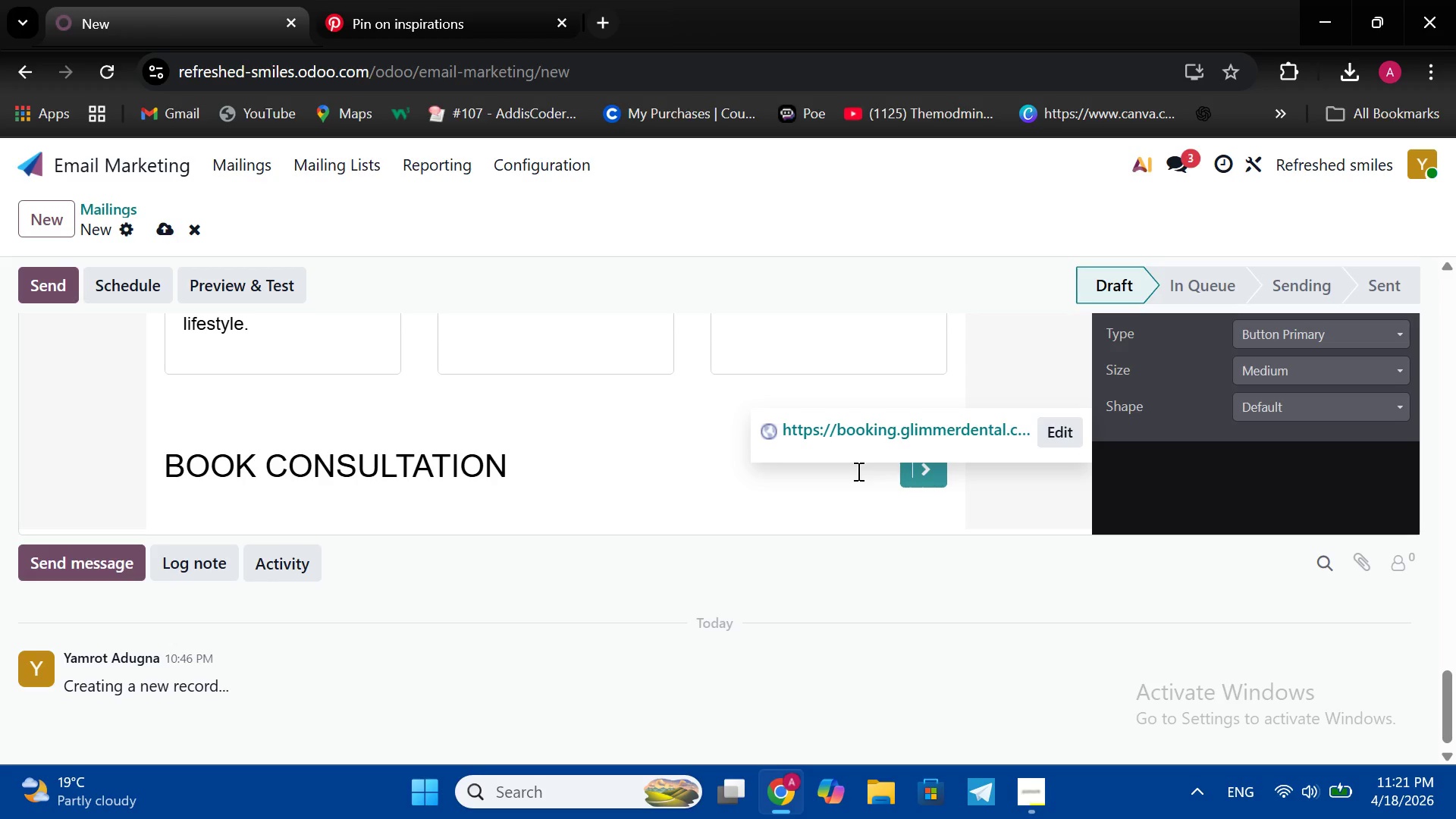 
key(Backspace)
 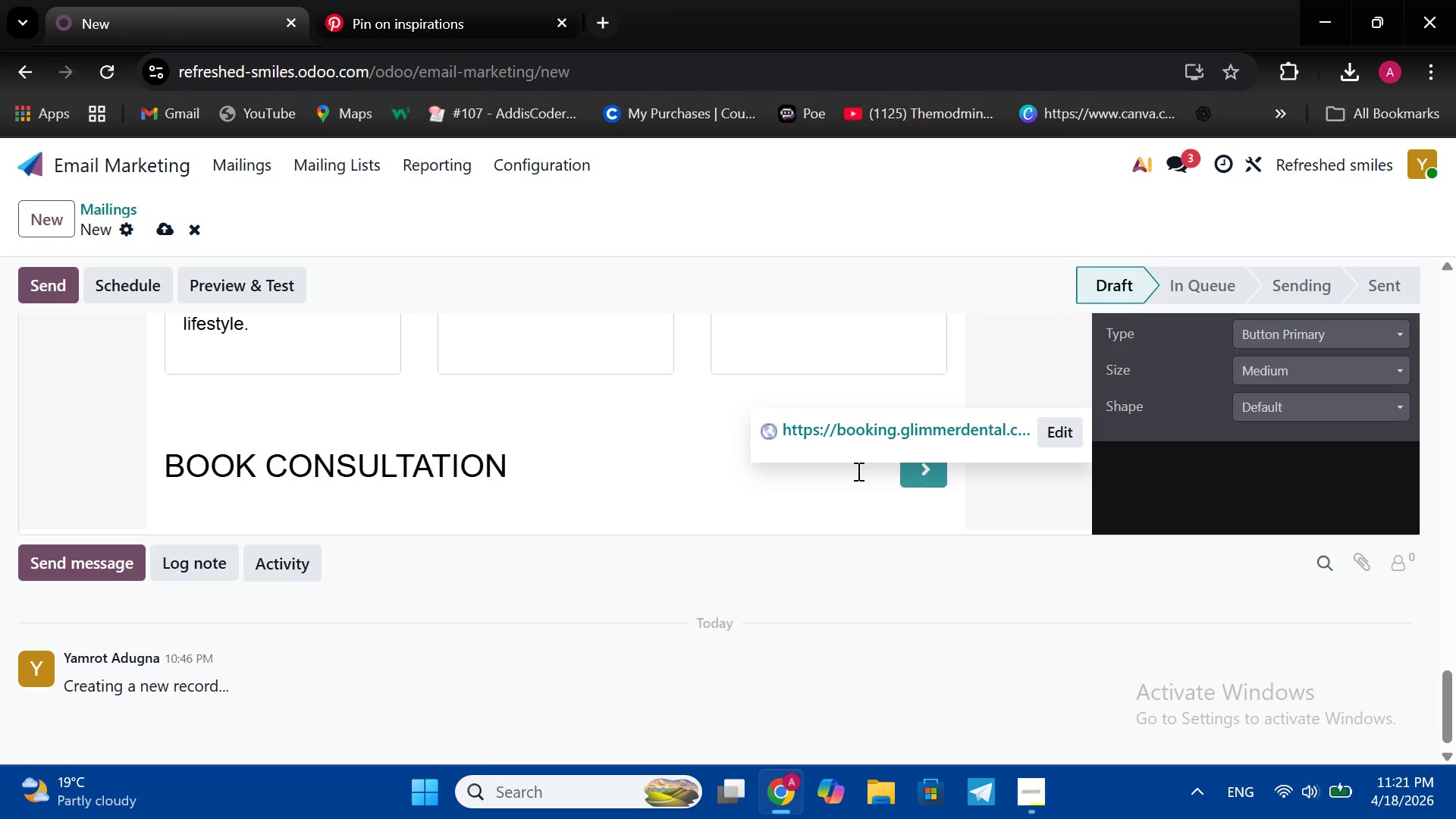 
key(Backspace)
 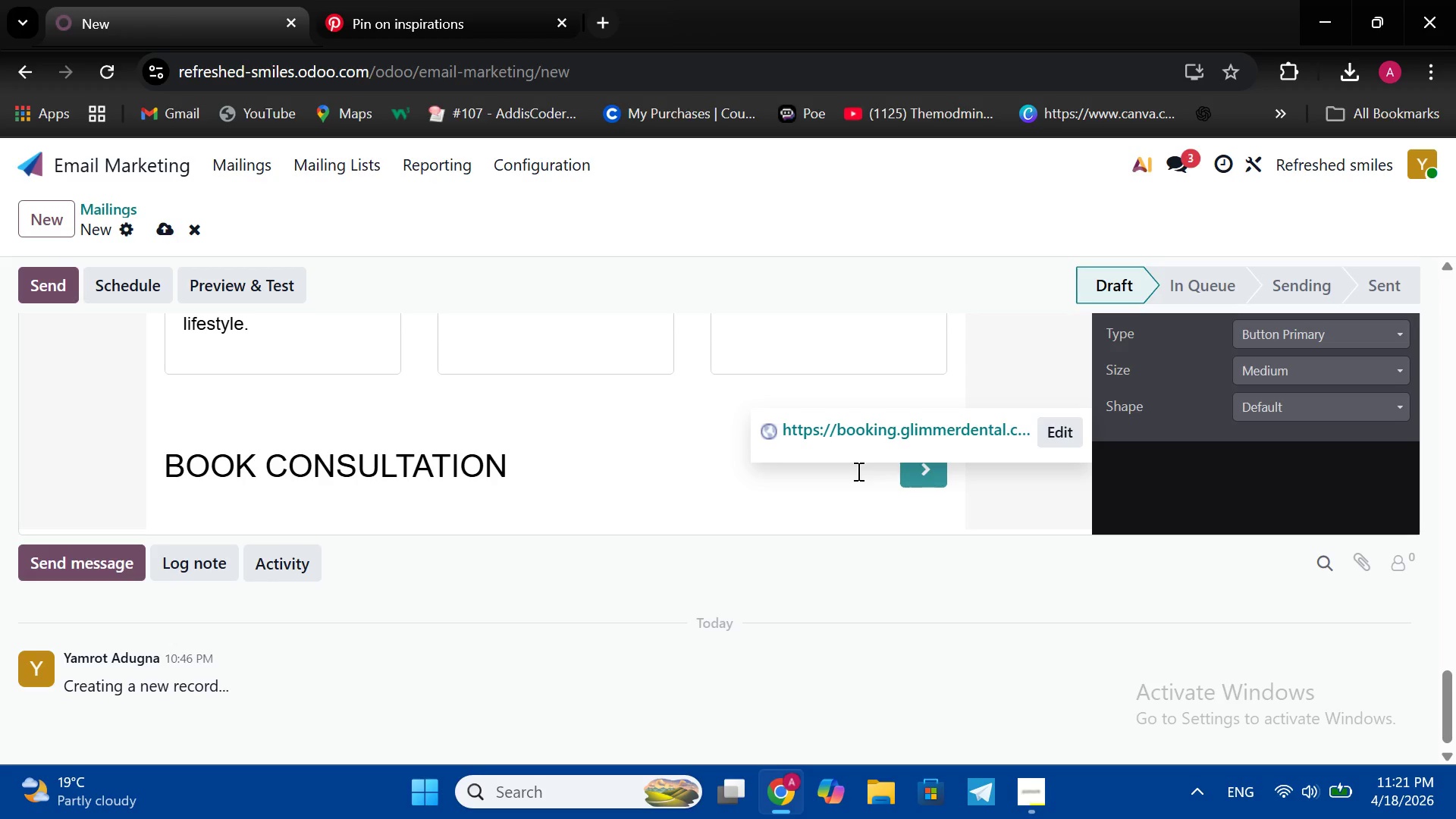 
key(Backspace)
 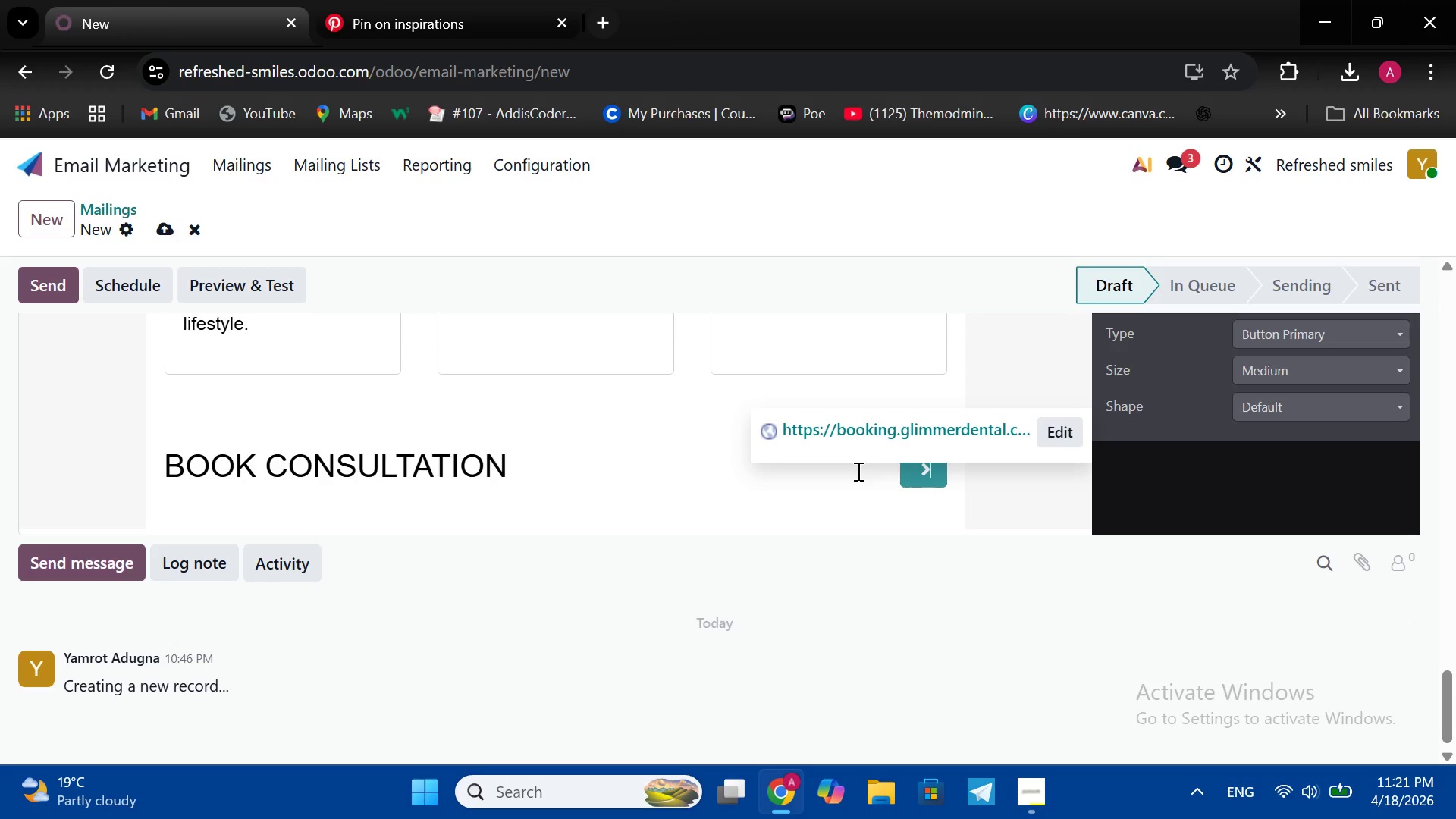 
key(Backspace)
 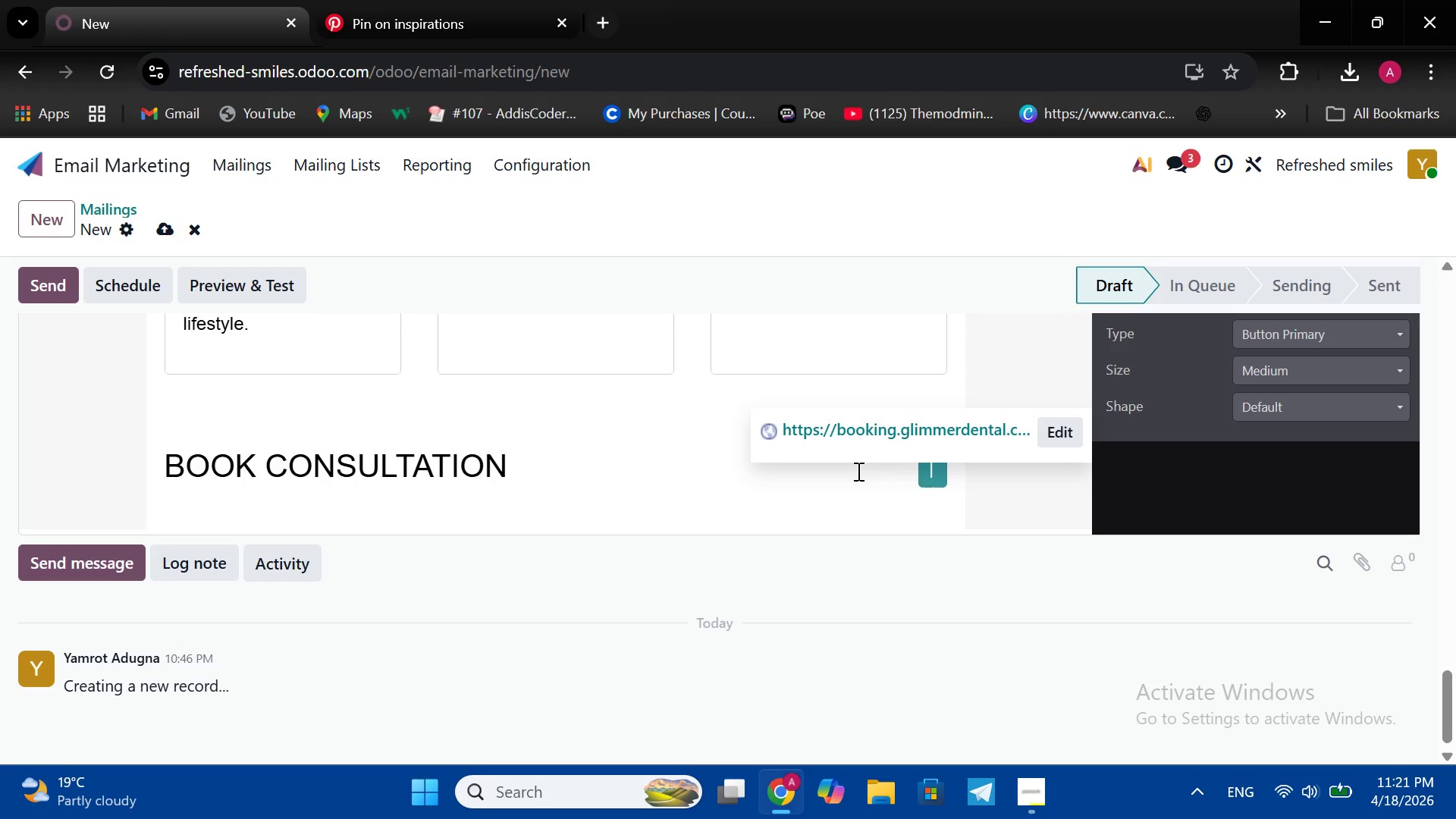 
key(ArrowRight)
 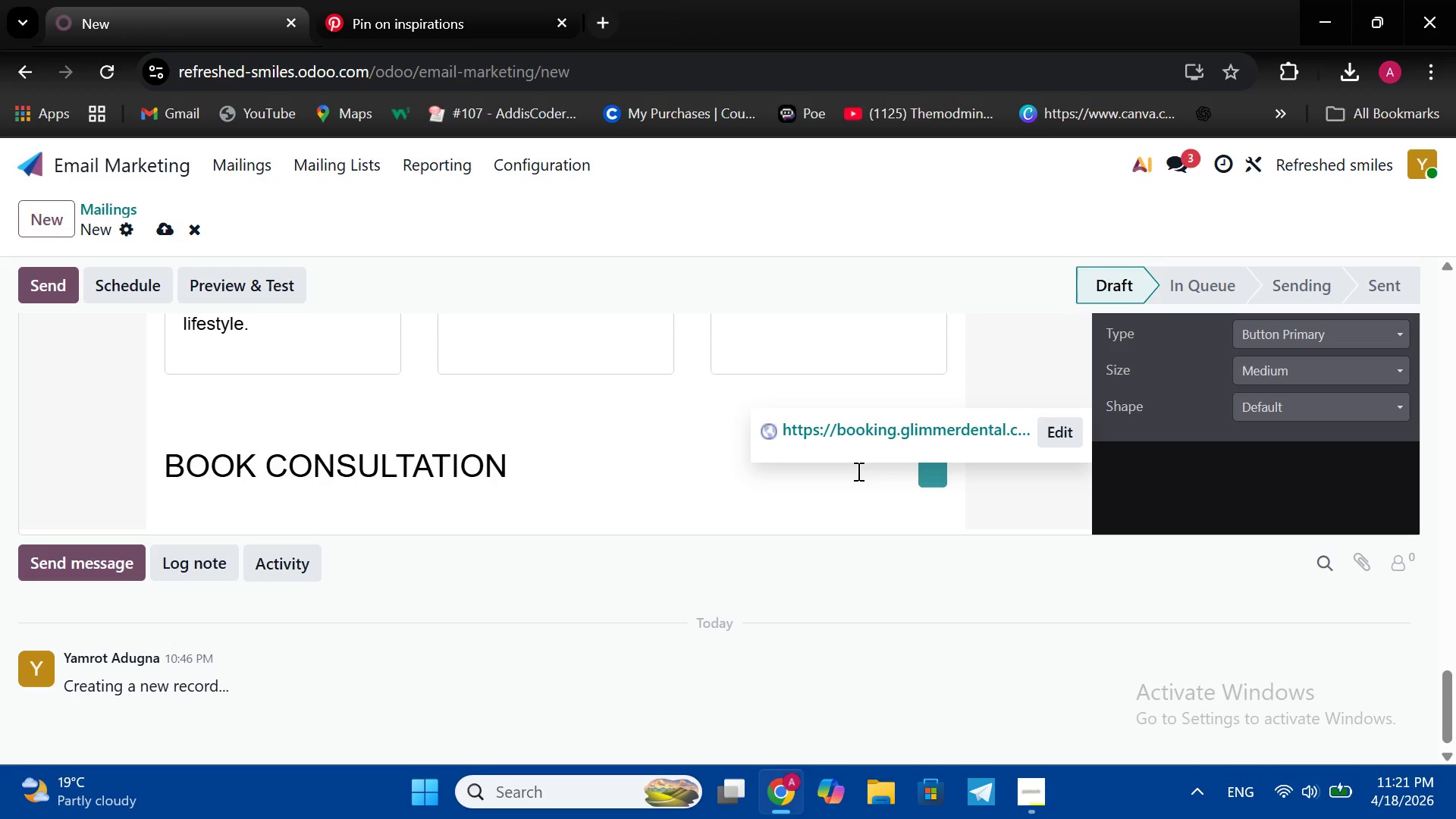 
key(Backspace)
 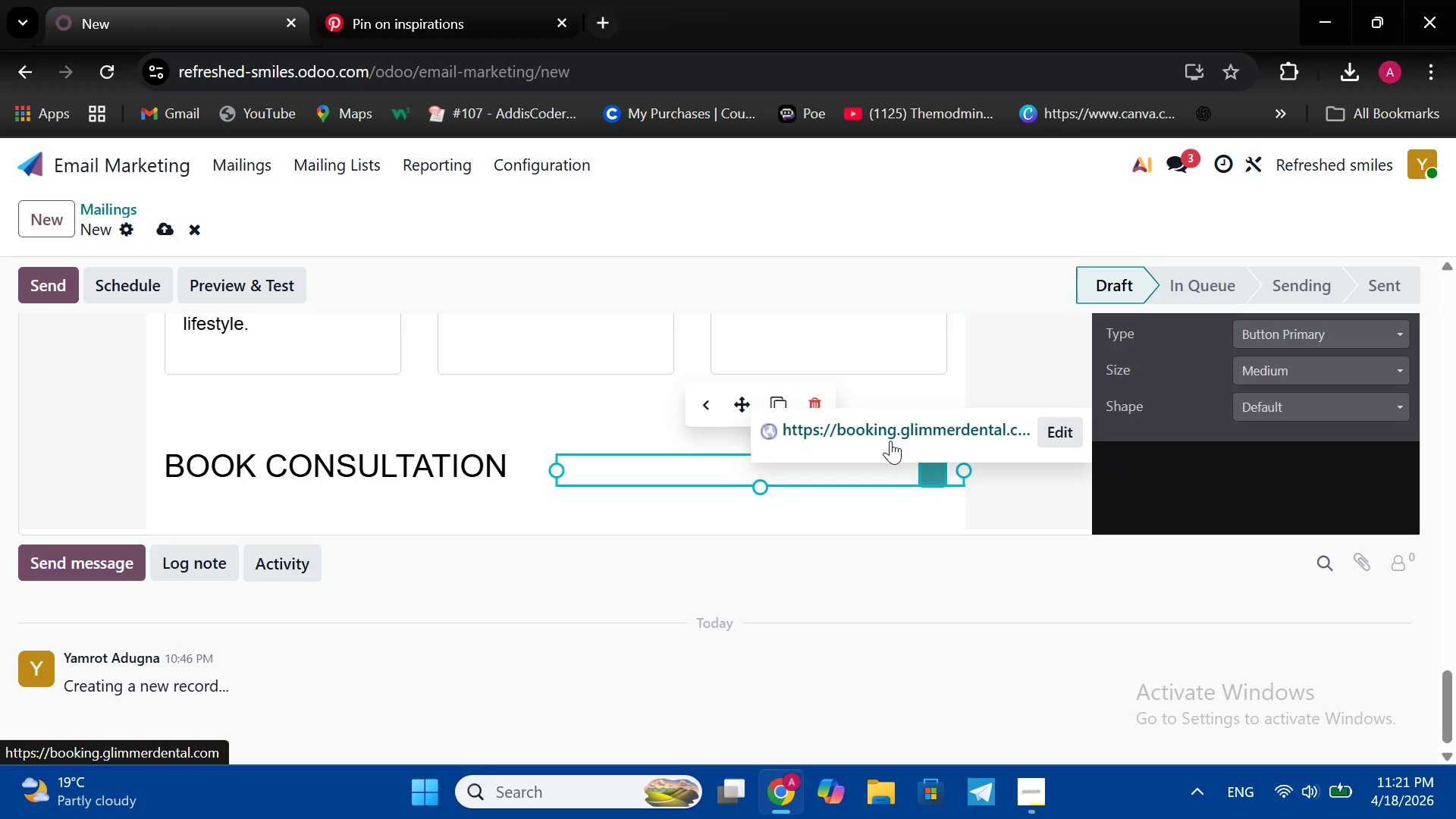 
left_click([890, 441])
 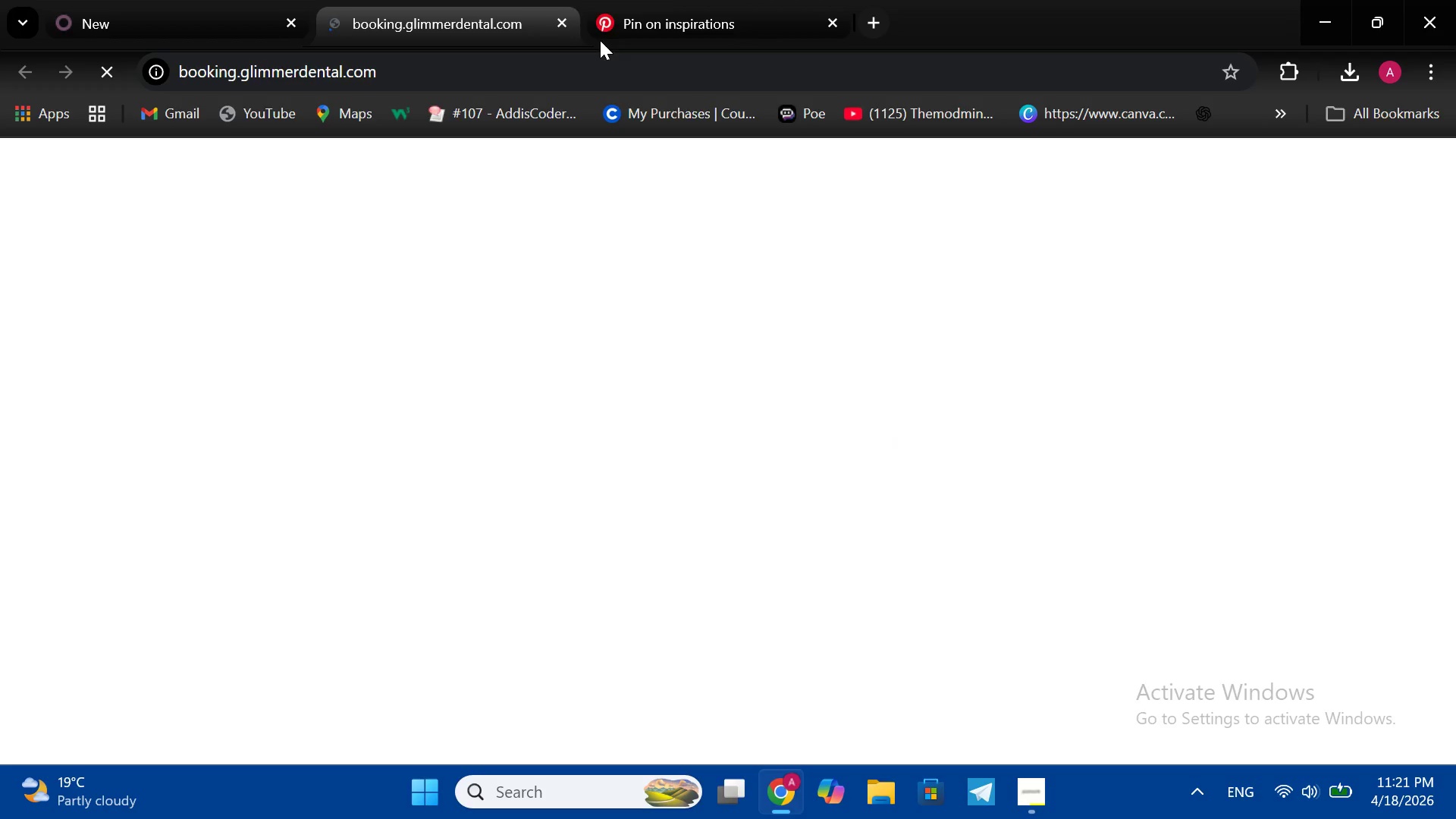 
left_click([232, 0])
 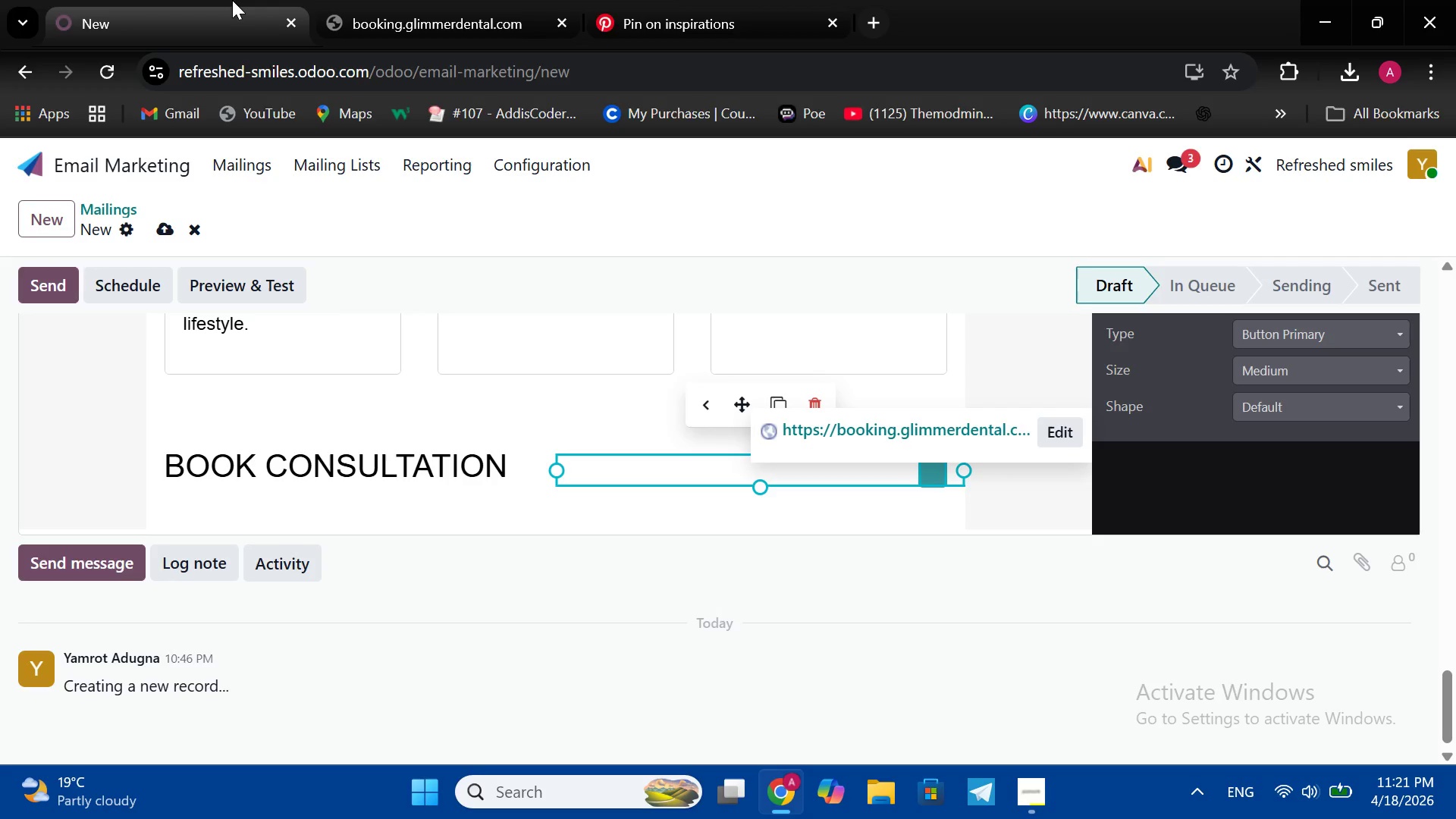 
mouse_move([1223, 441])
 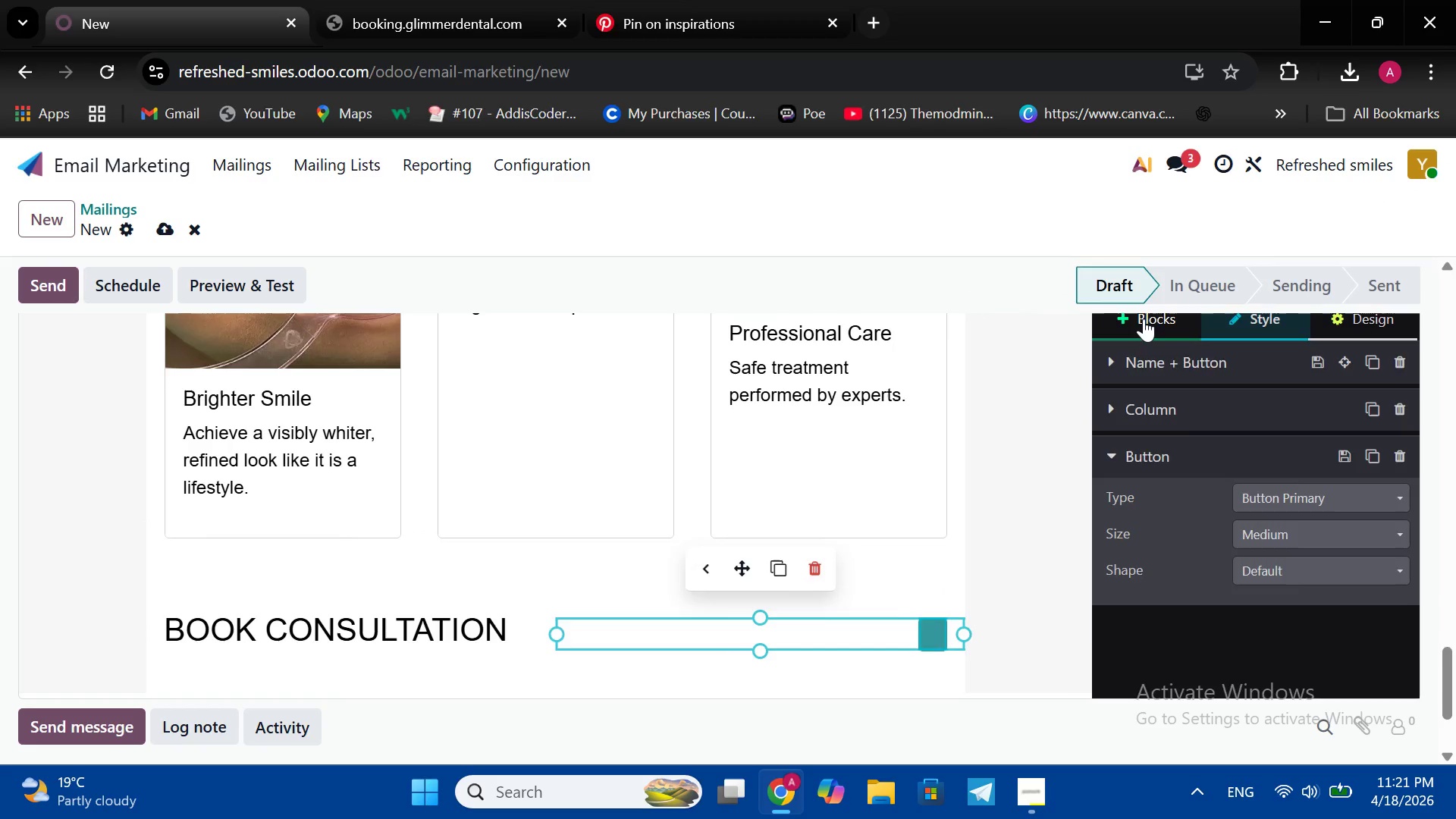 
left_click([1144, 318])
 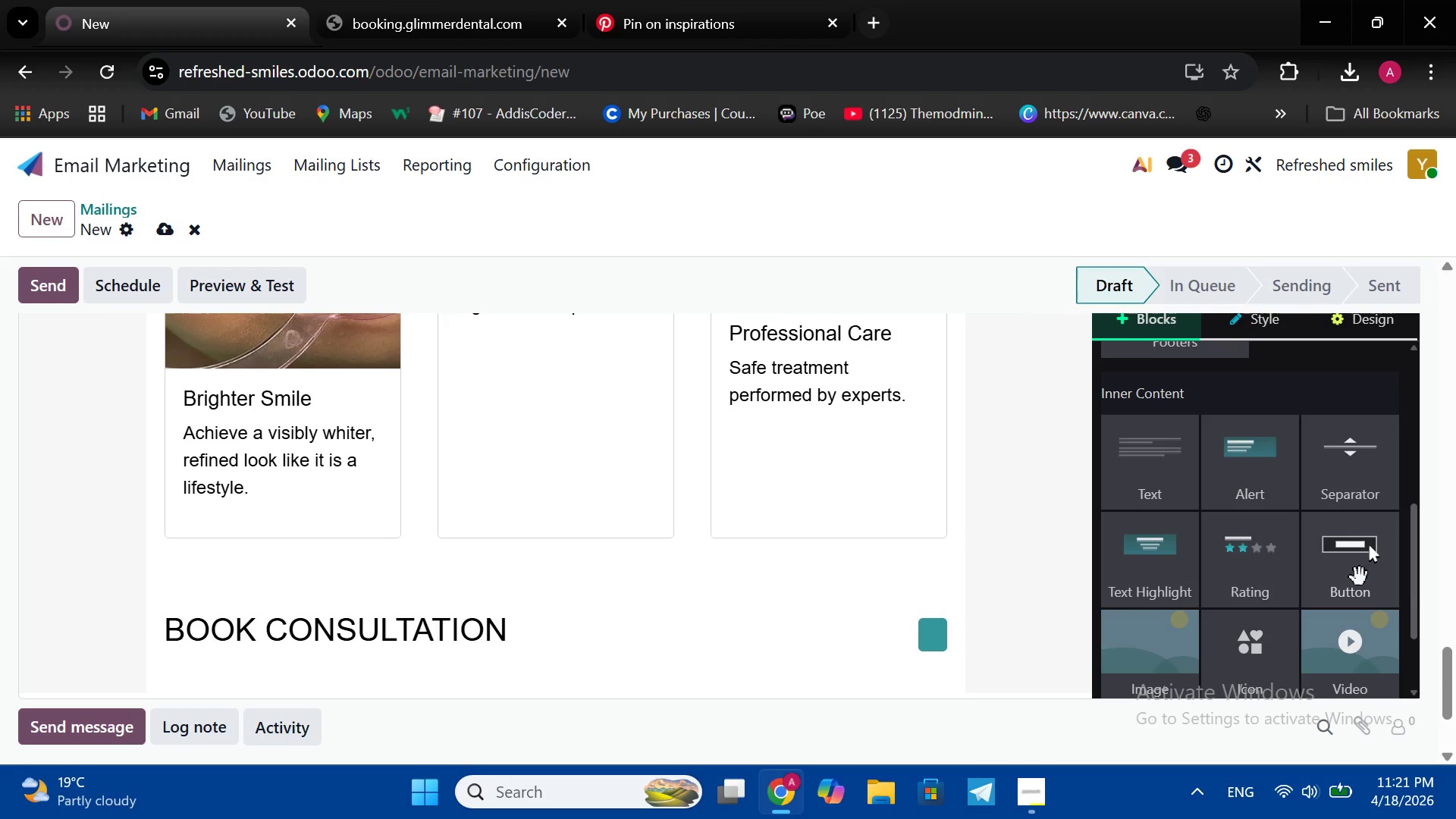 
left_click_drag(start_coordinate=[1360, 577], to_coordinate=[647, 504])
 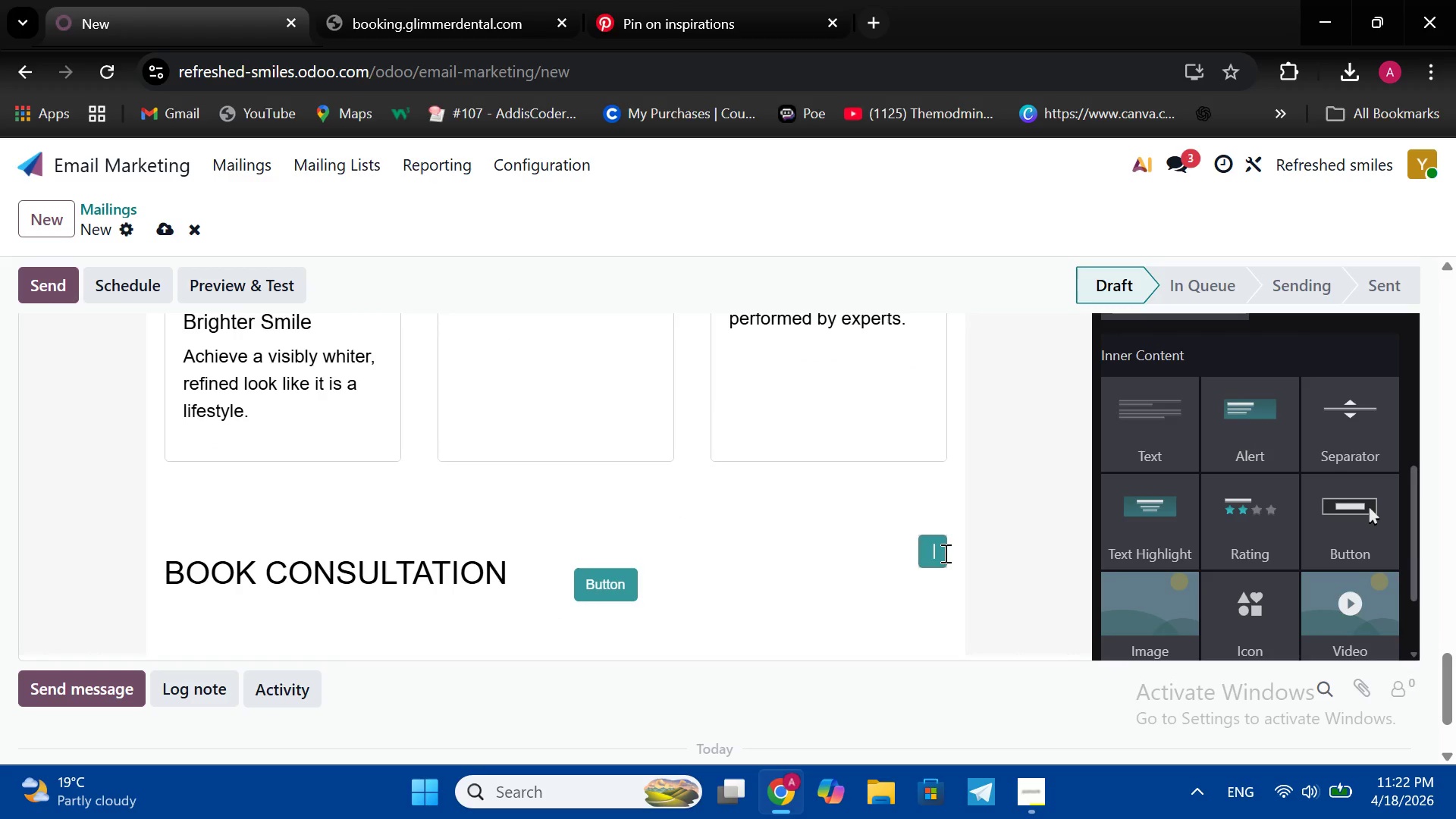 
left_click([944, 553])
 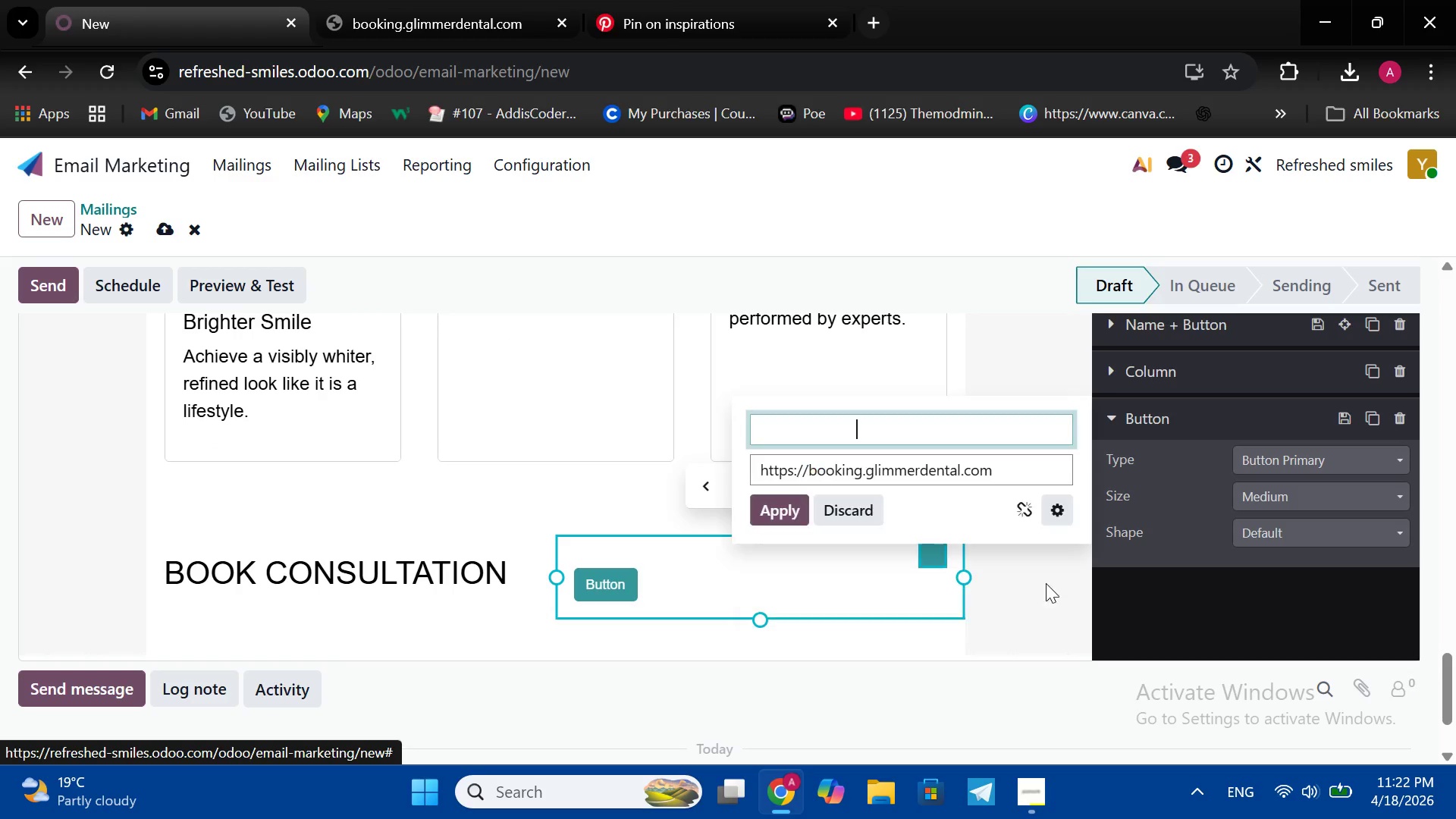 
left_click([1046, 583])
 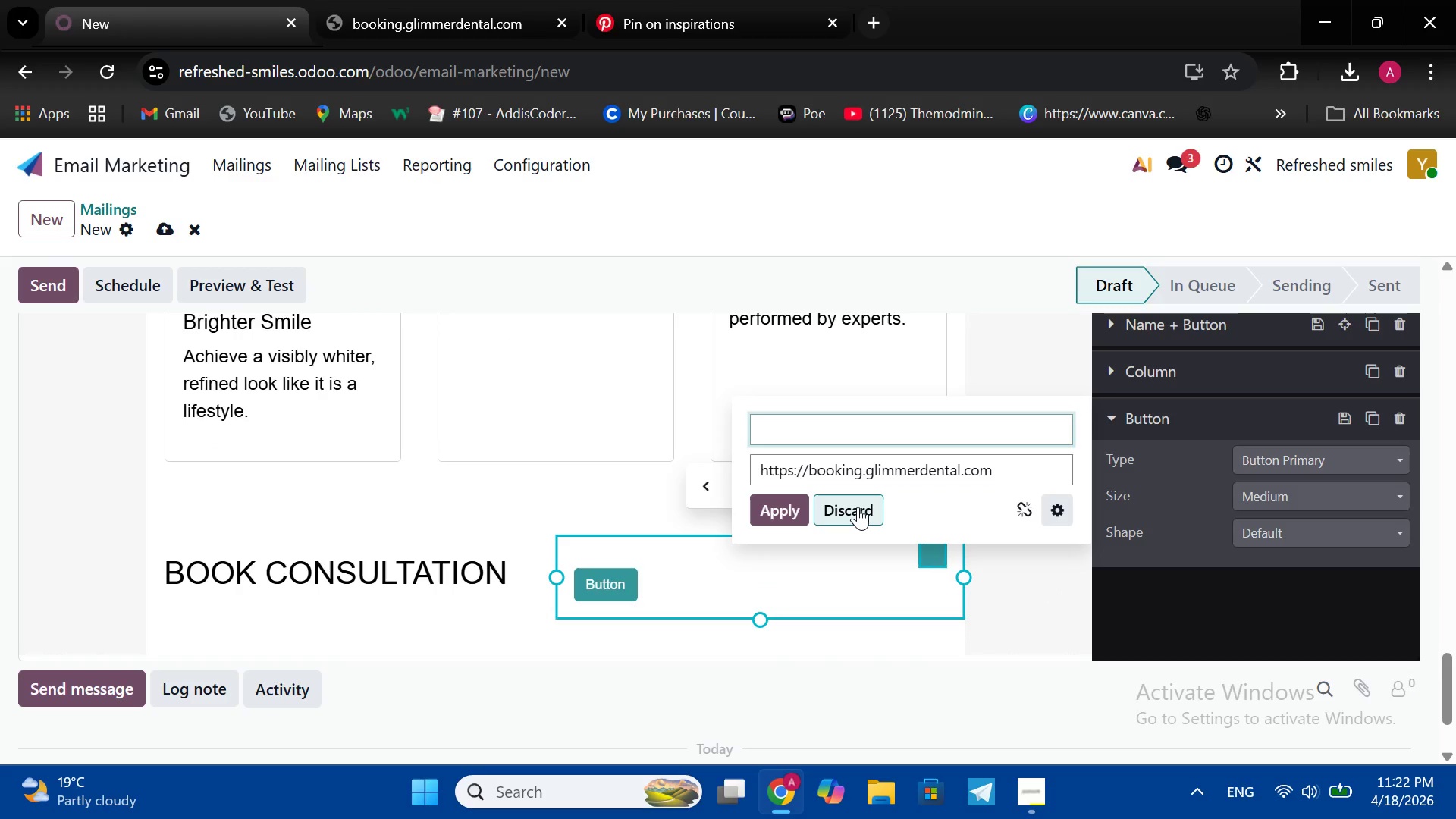 
left_click([858, 507])
 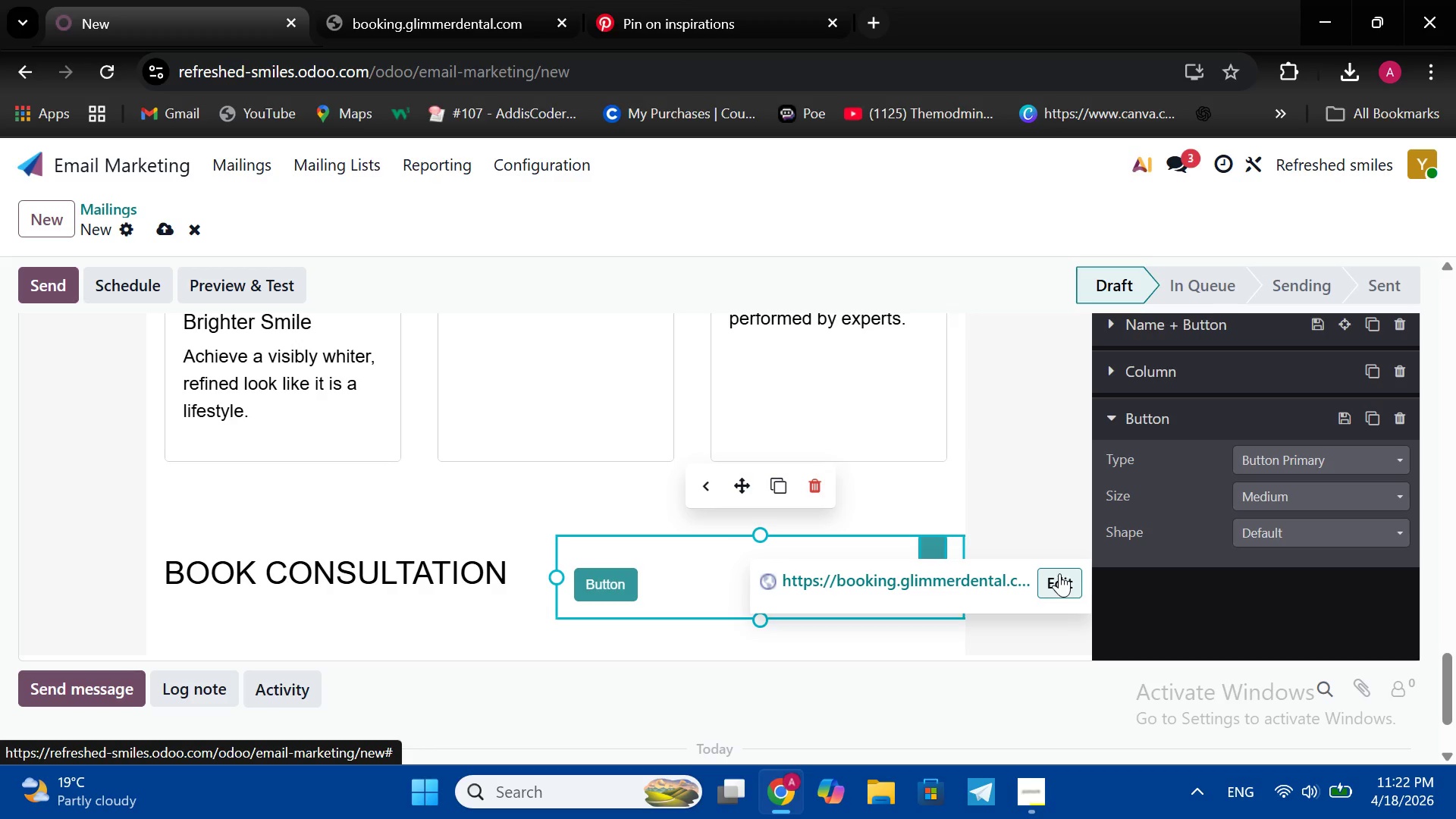 
left_click([1059, 573])
 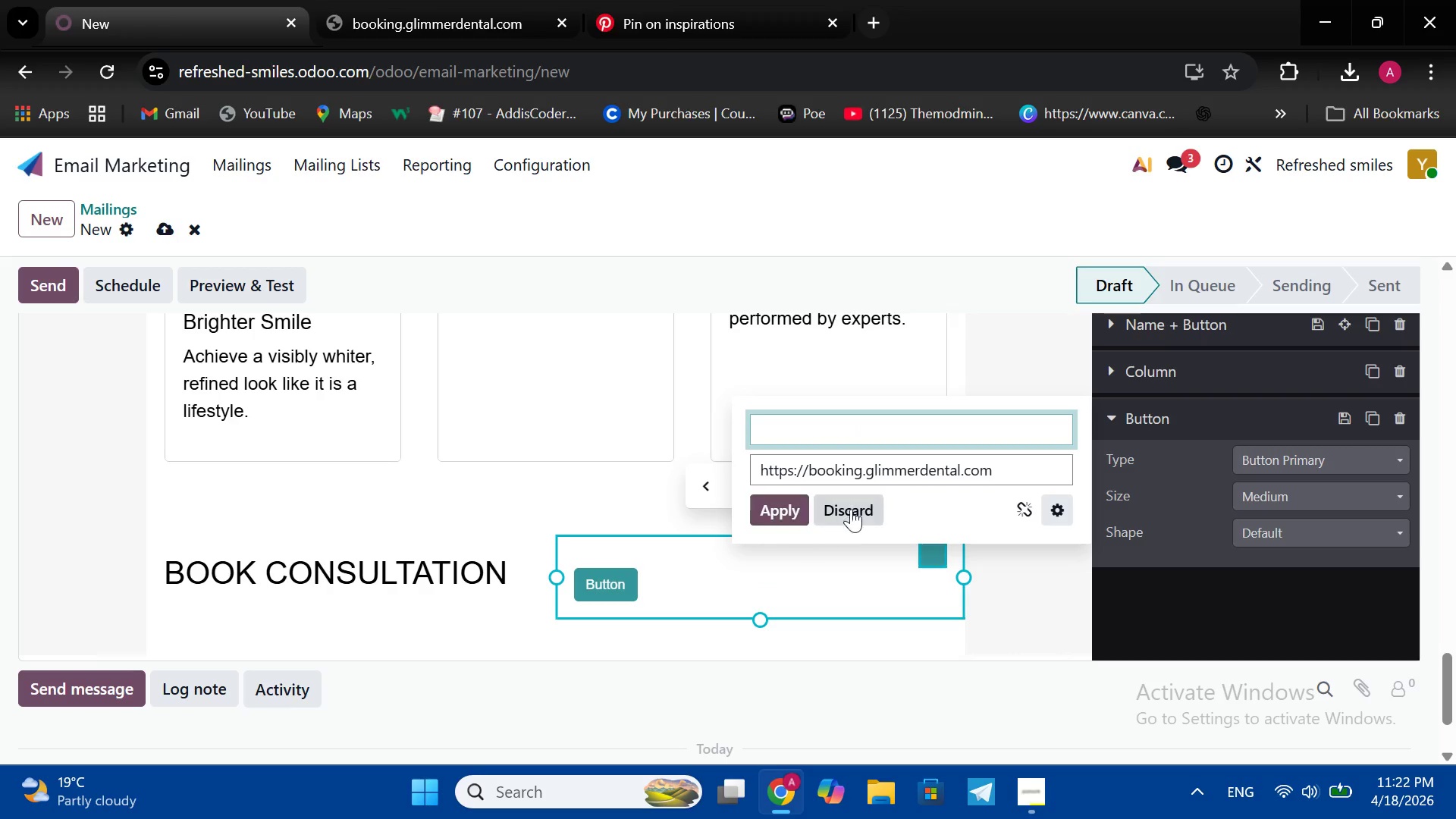 
left_click([855, 510])
 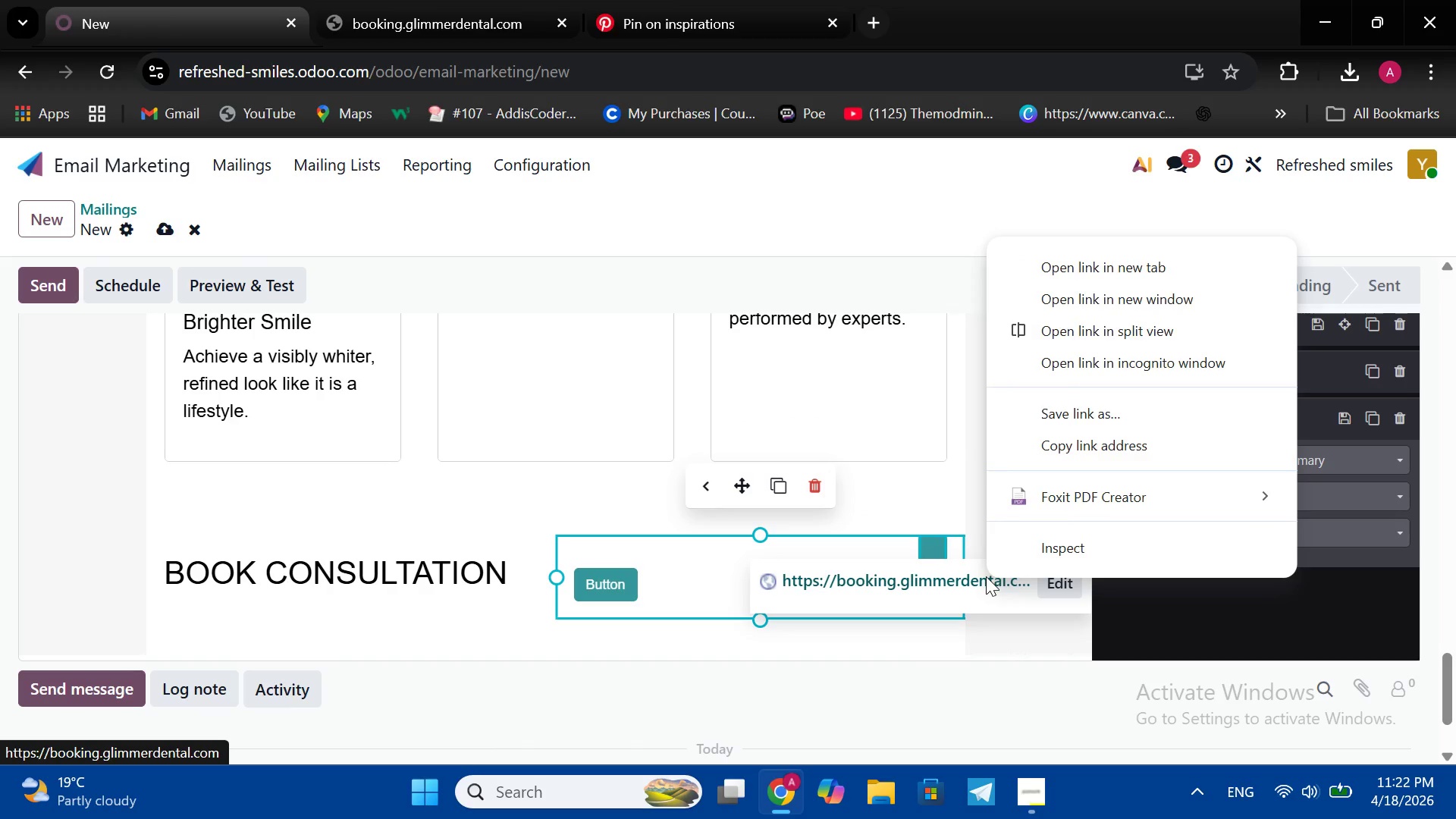 
right_click([986, 576])
 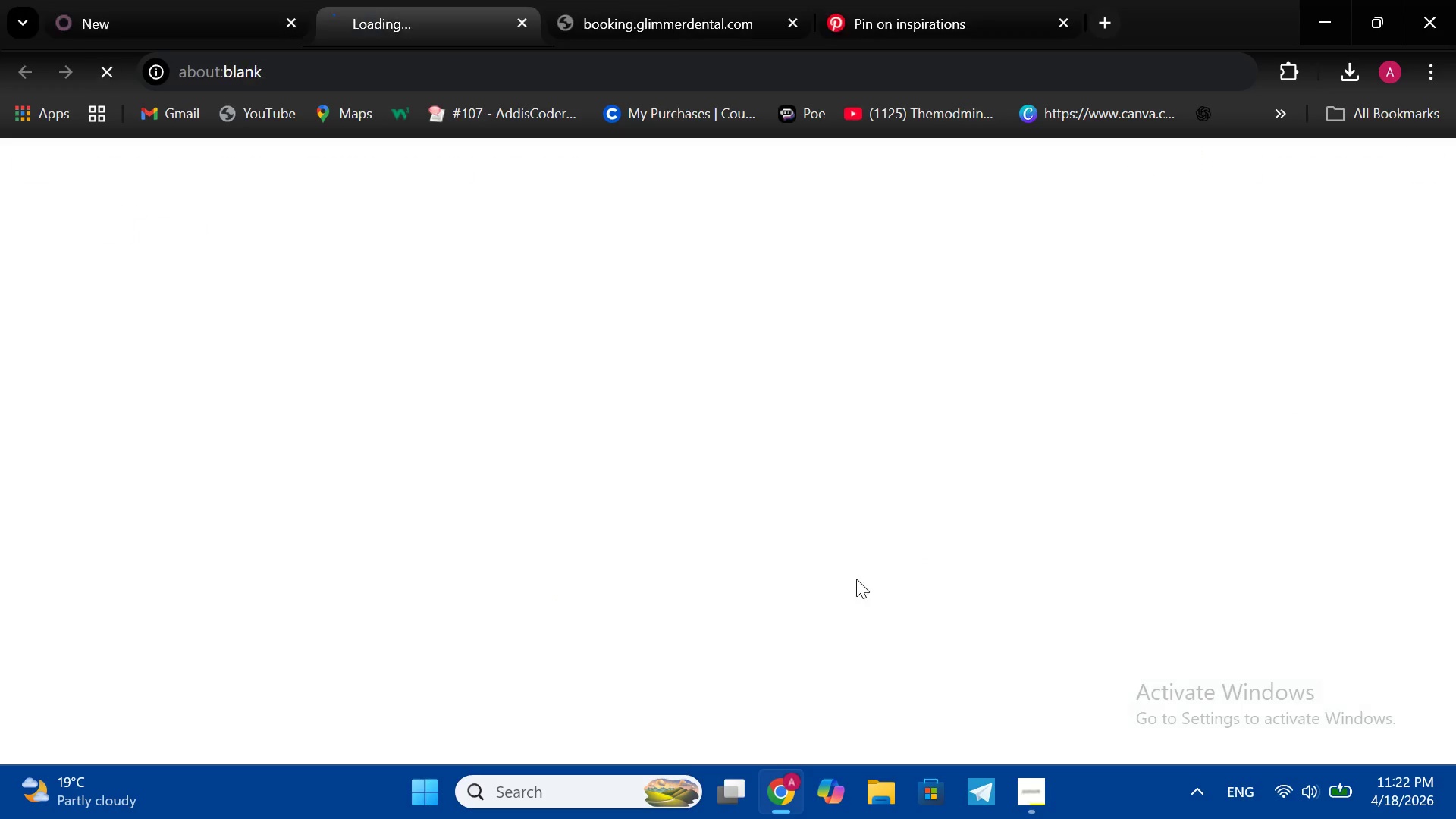 
double_click([856, 579])
 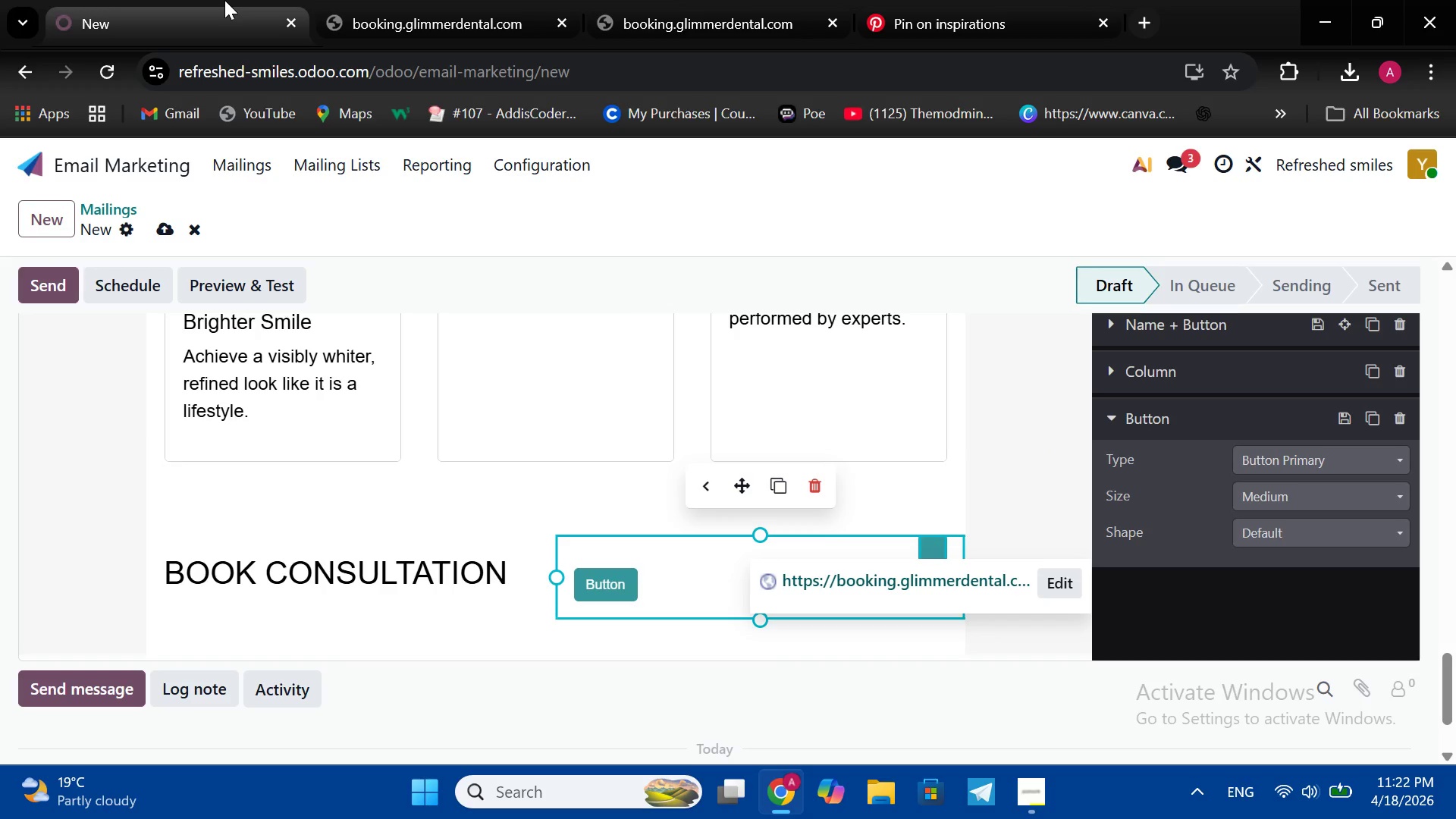 
left_click([224, 0])
 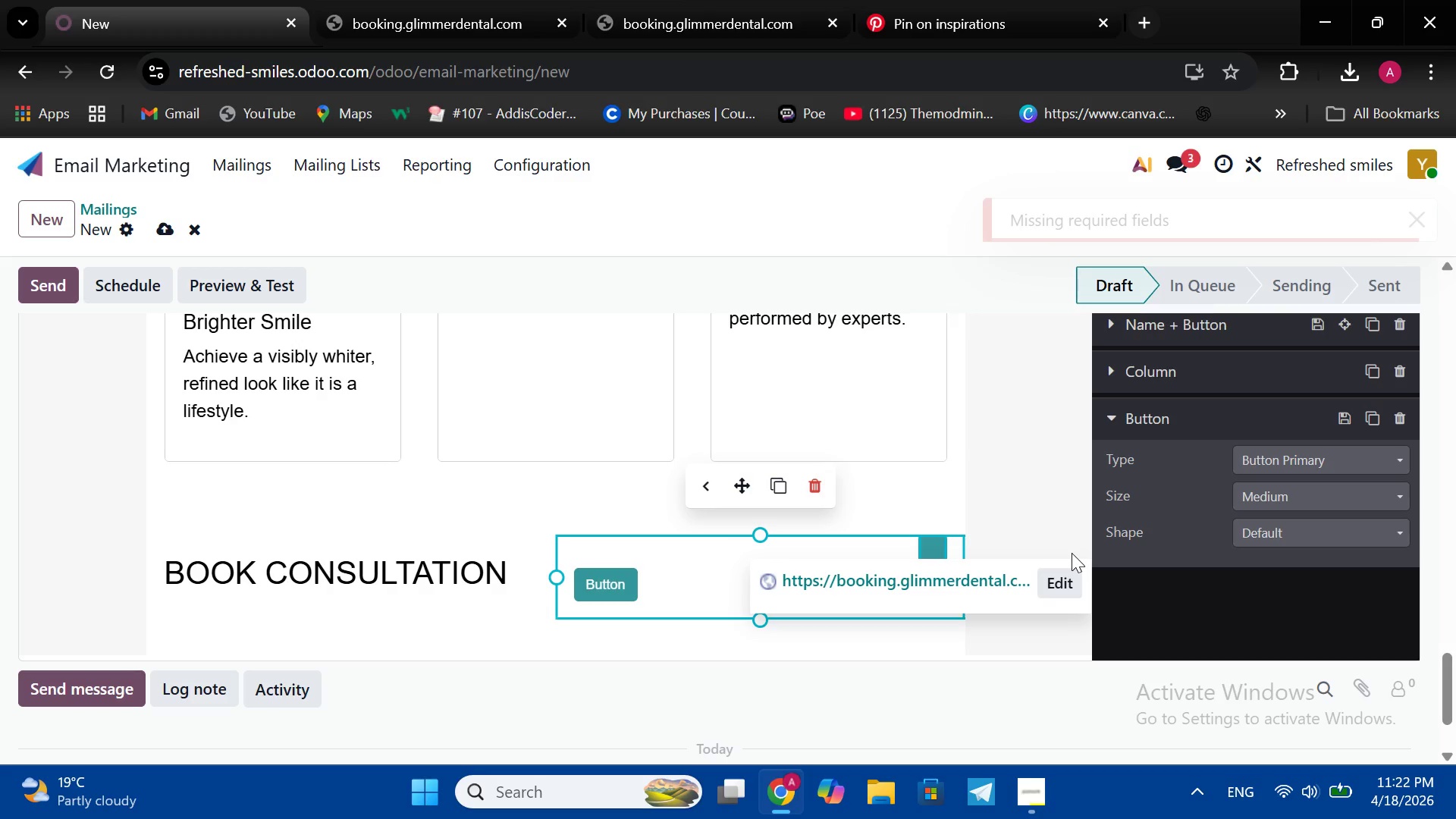 
left_click([1056, 586])
 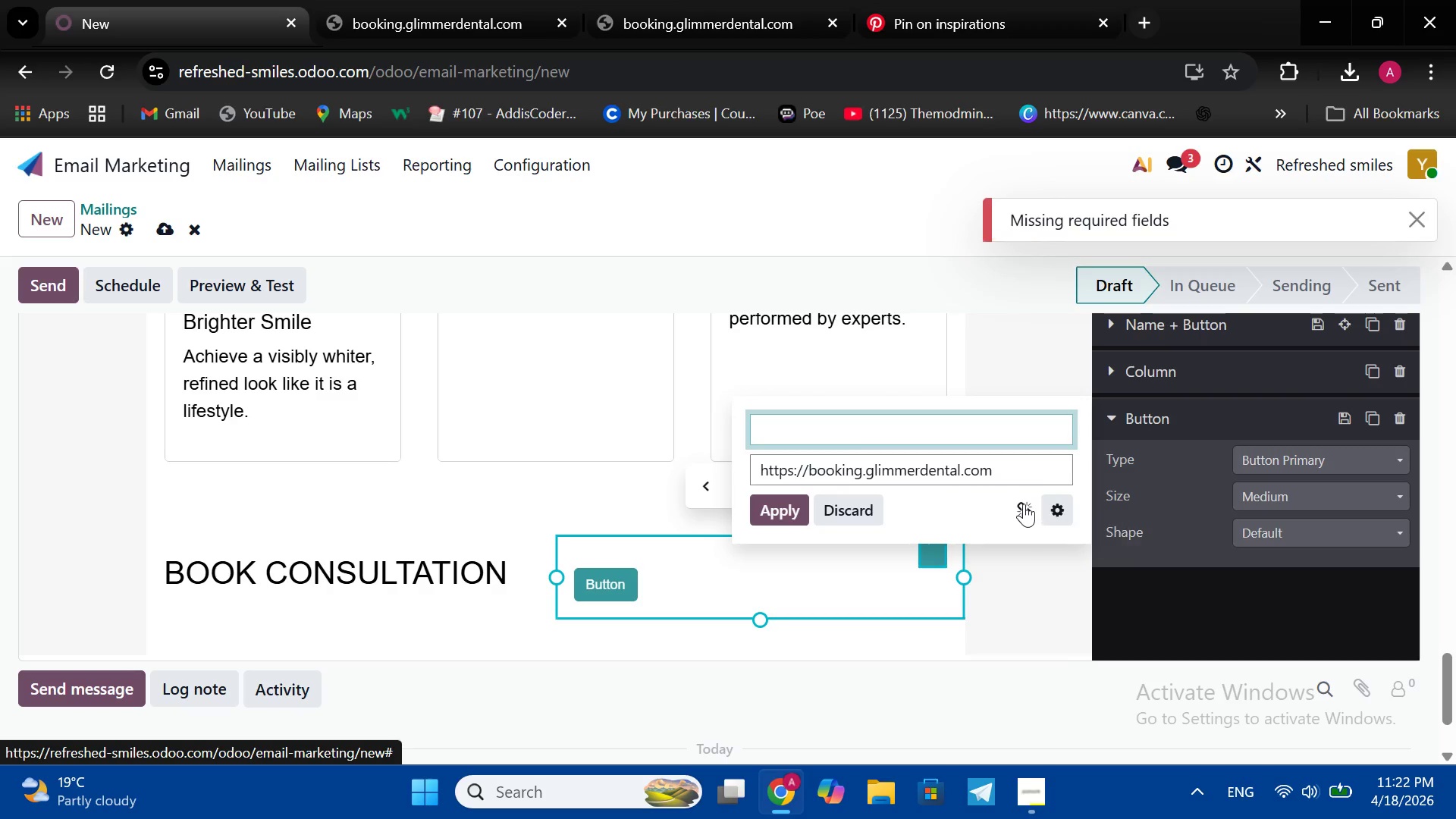 
left_click([1024, 504])
 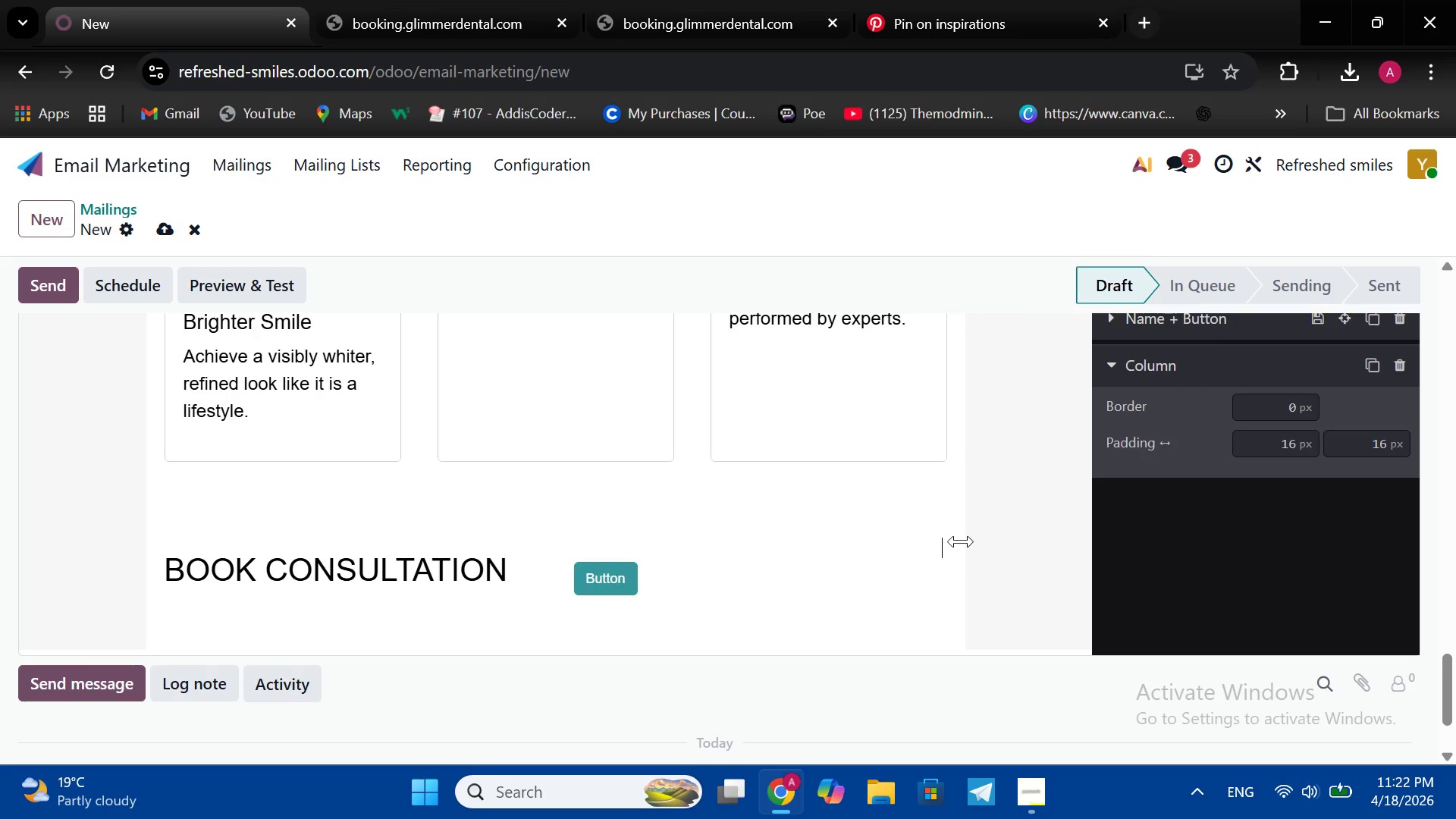 
key(Backspace)
 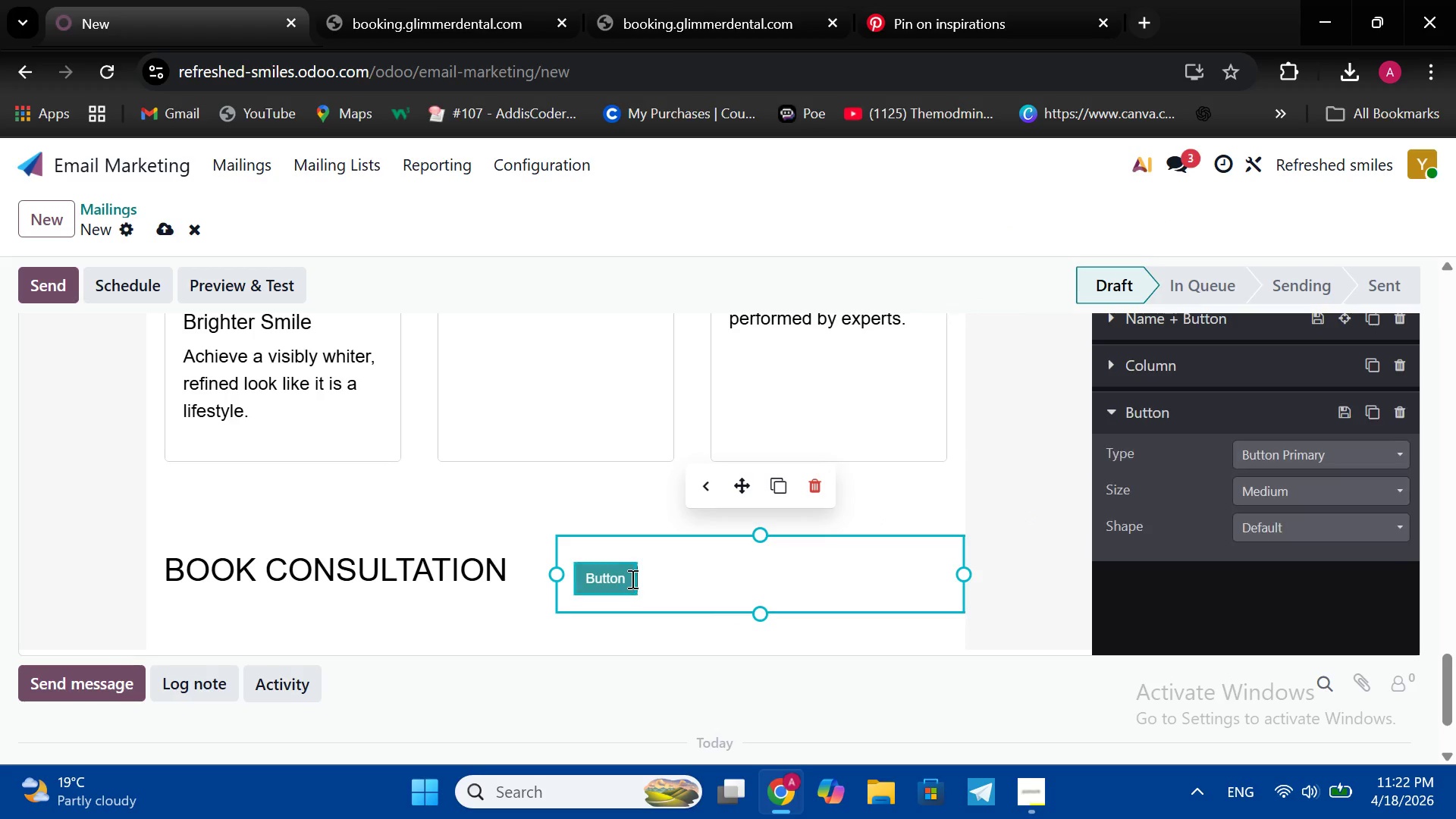 
left_click([631, 579])
 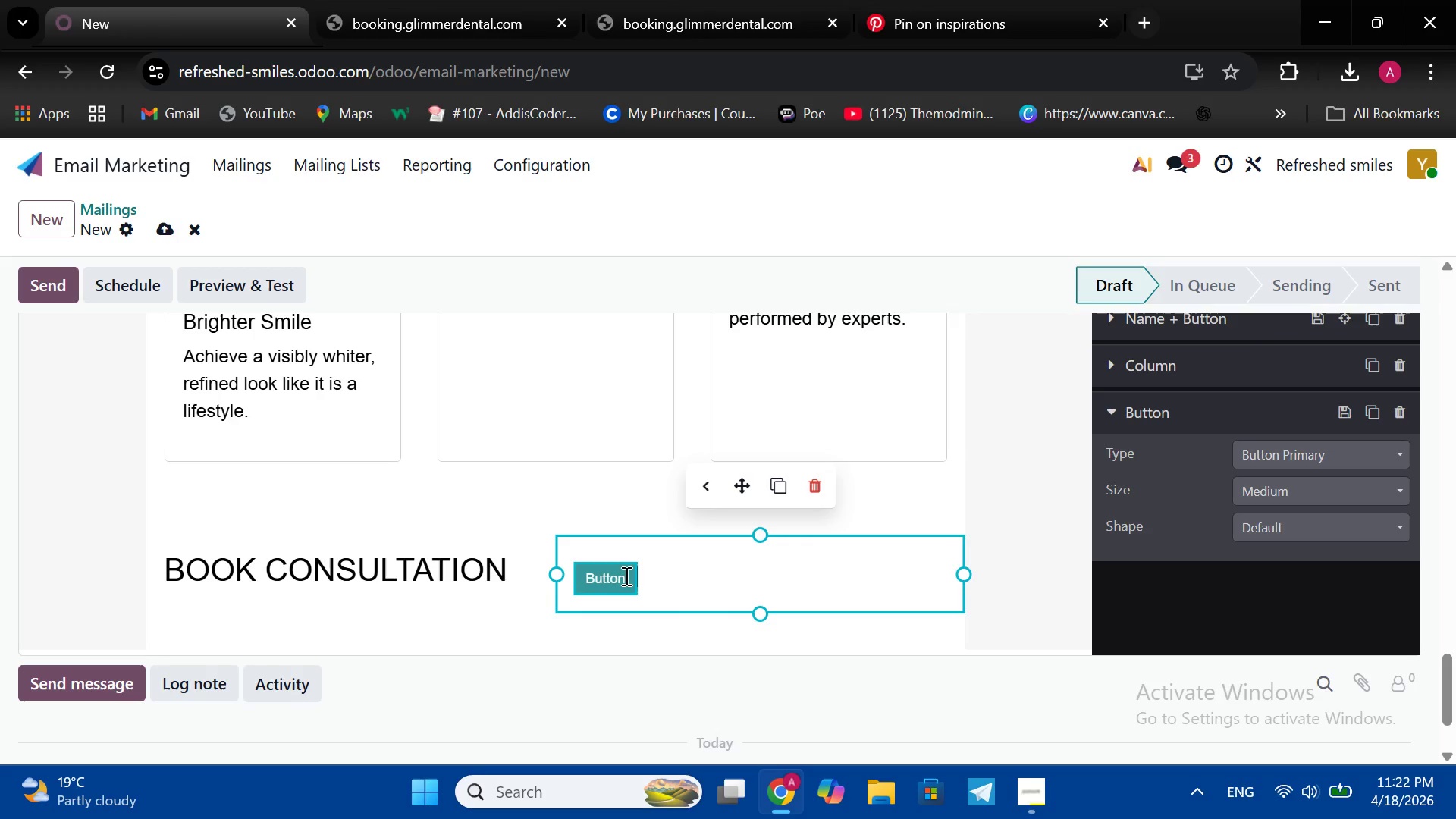 
left_click([625, 576])
 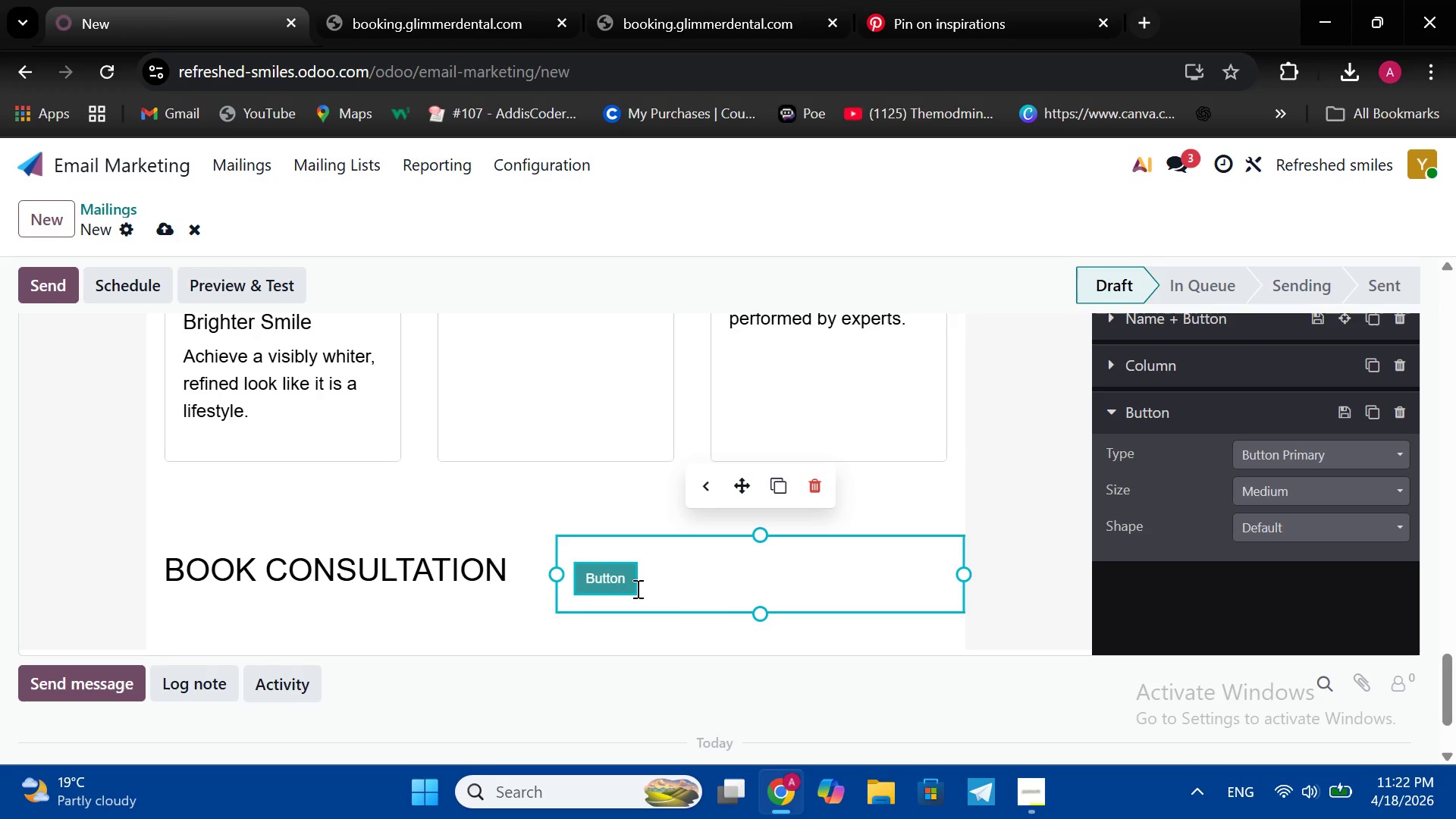 
wait(6.89)
 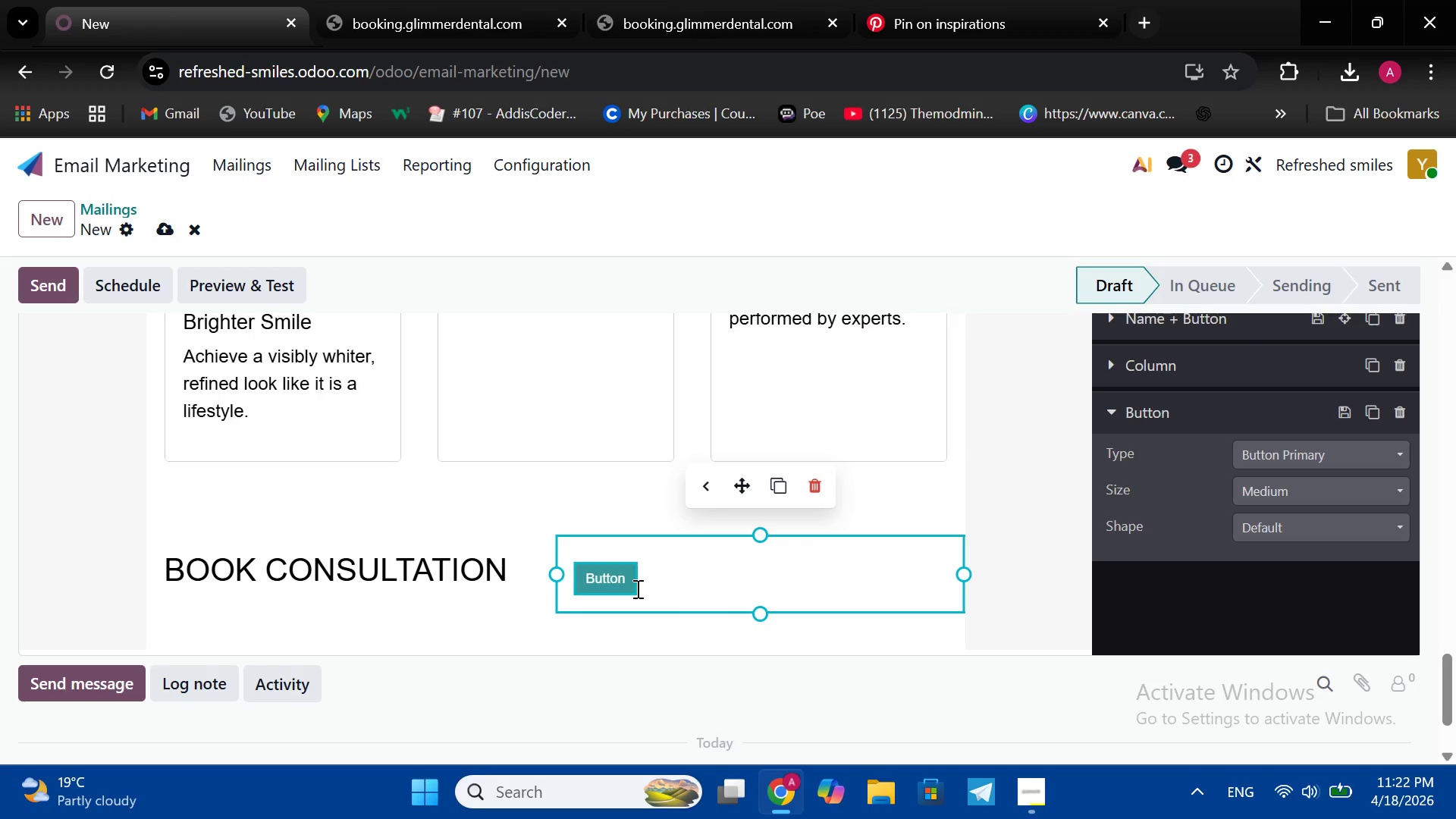 
key(H)
 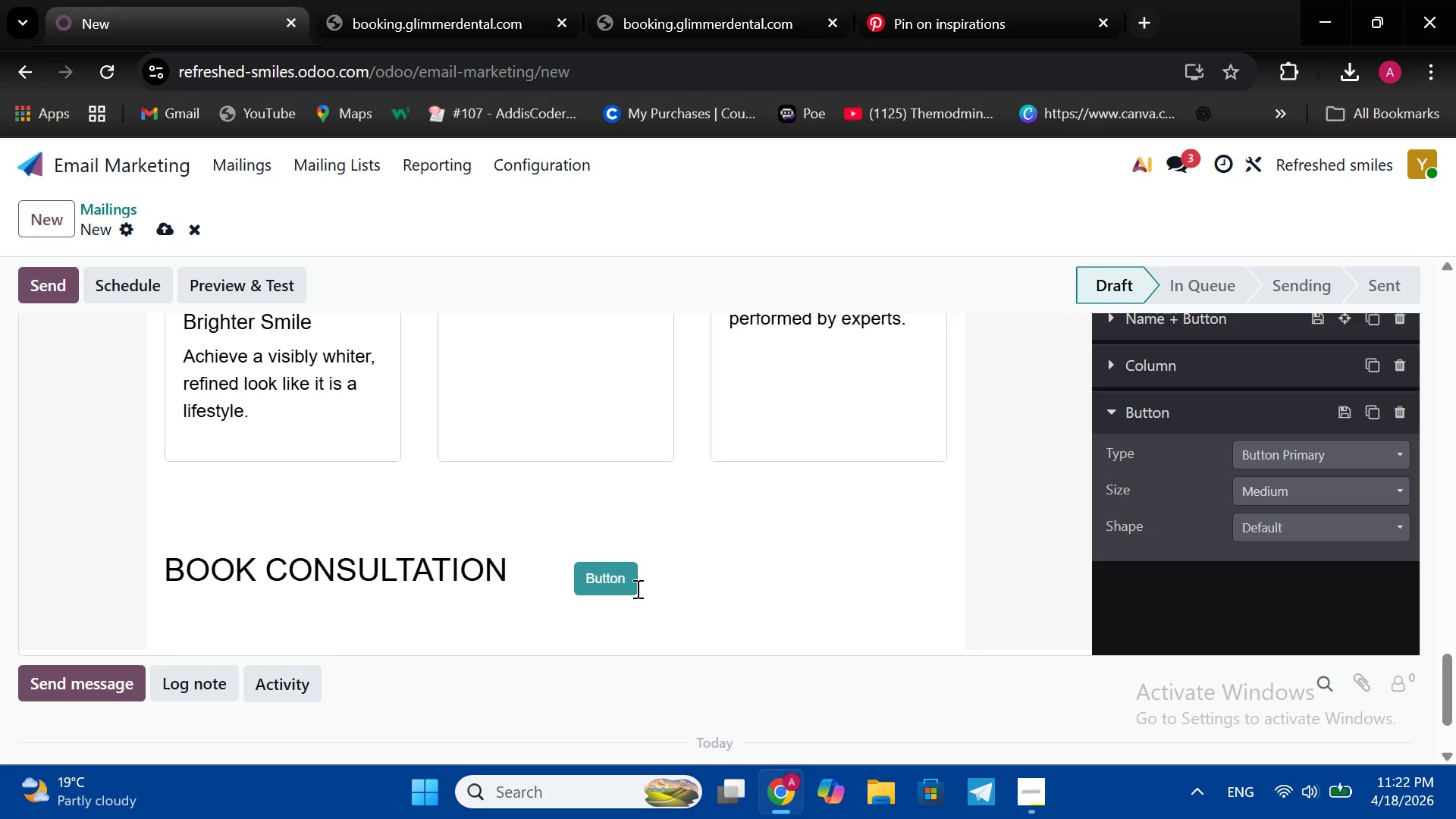 
key(Backspace)
 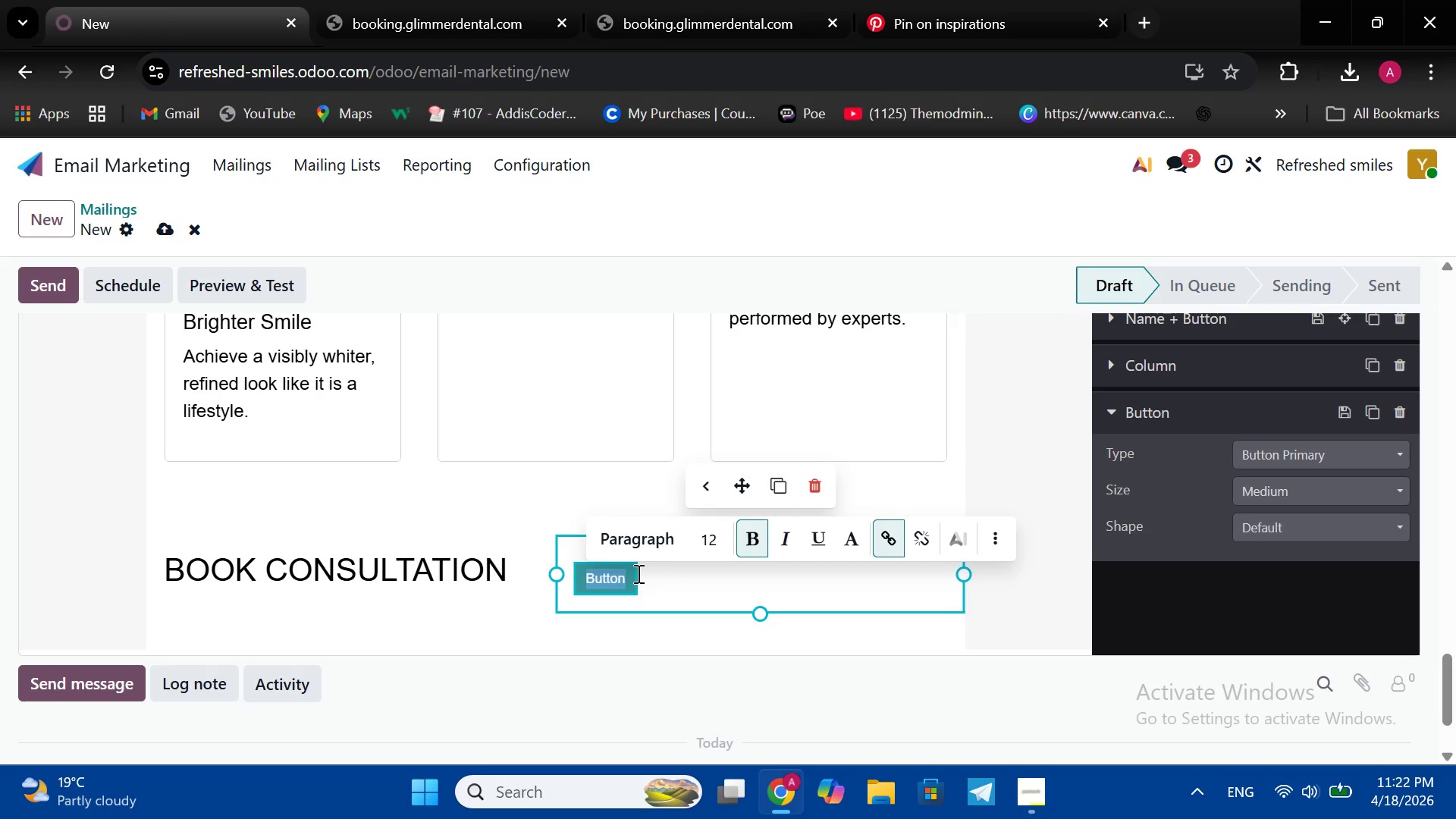 
double_click([617, 582])
 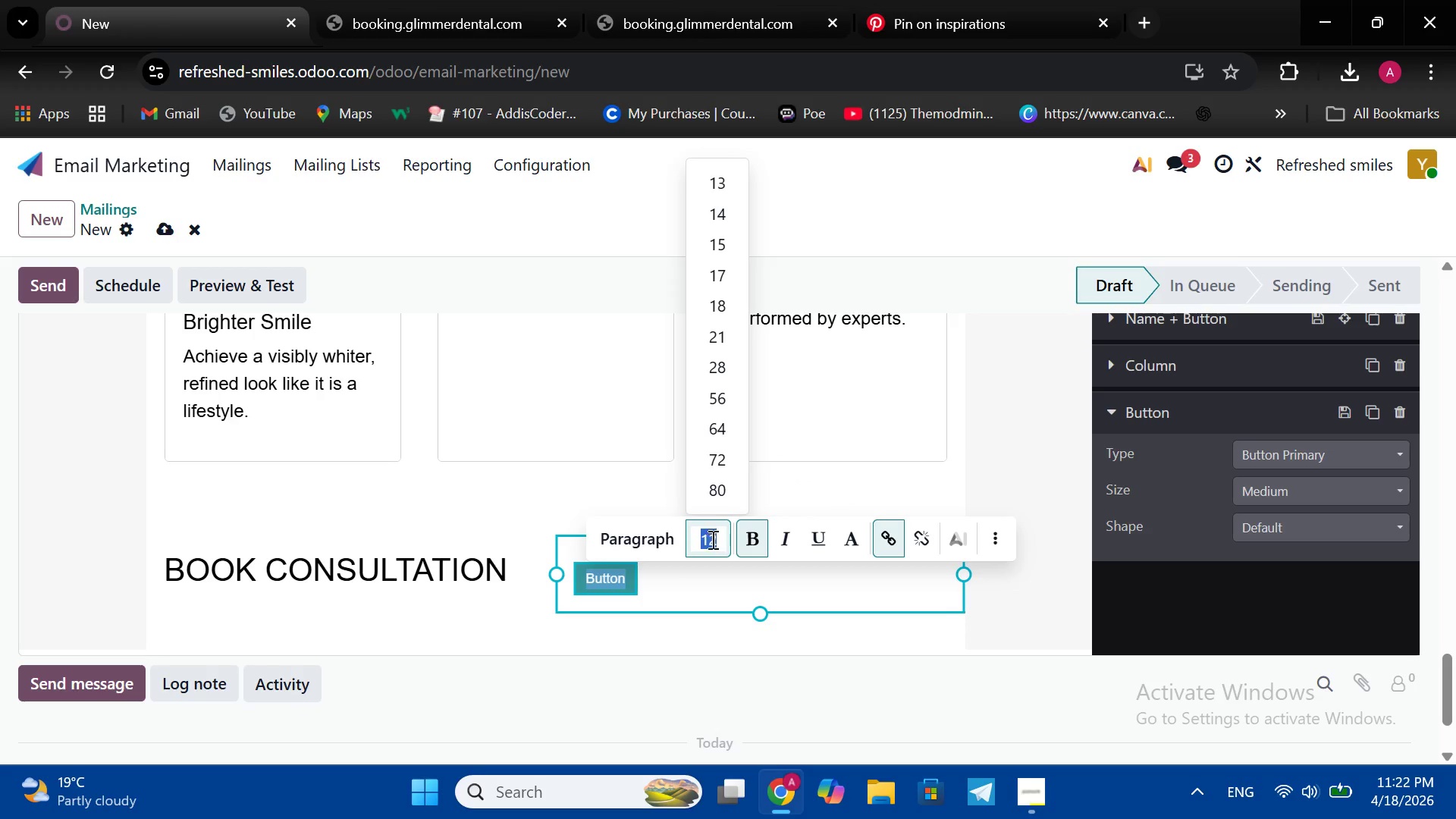 
left_click([711, 542])
 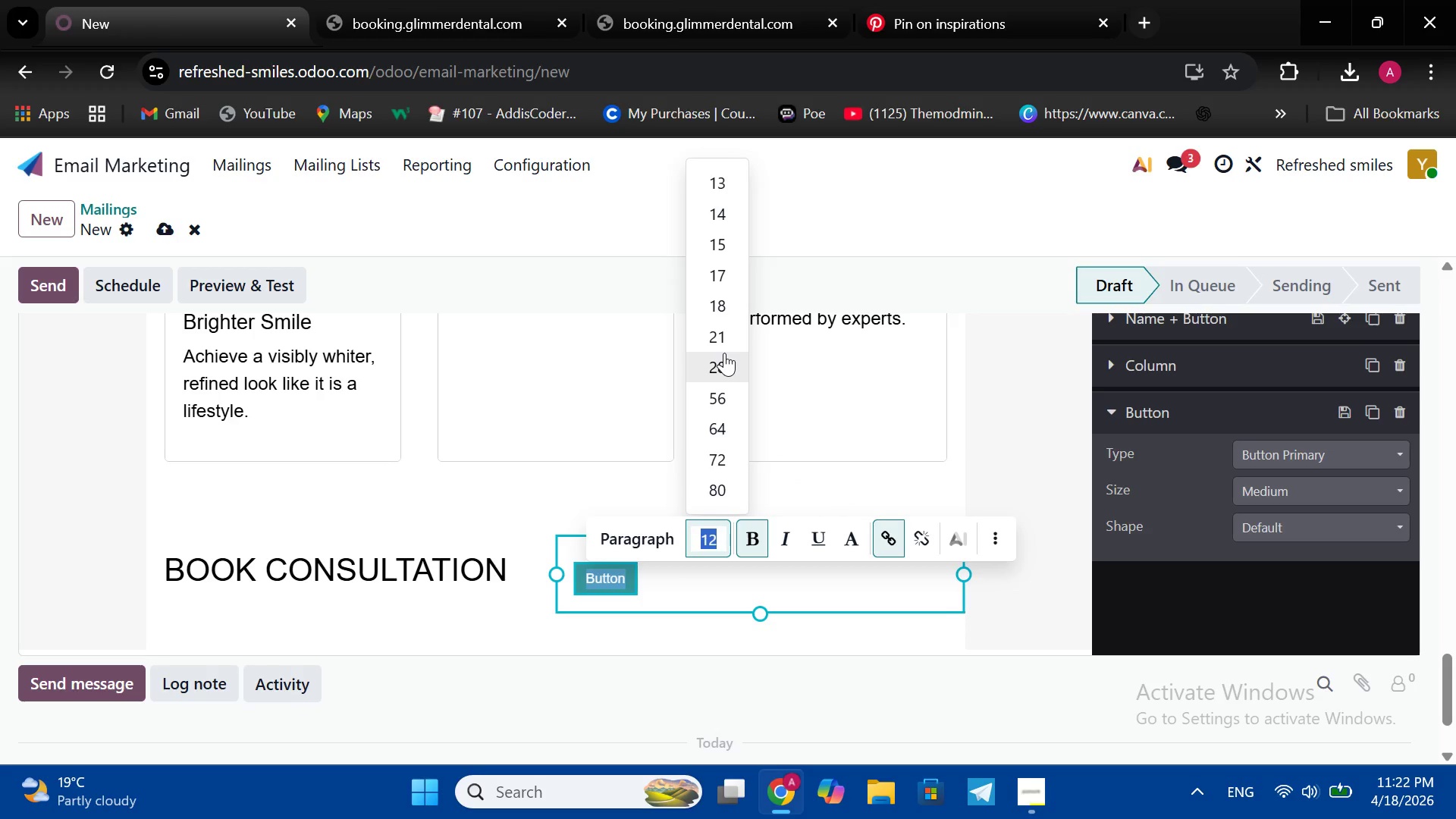 
left_click([724, 353])
 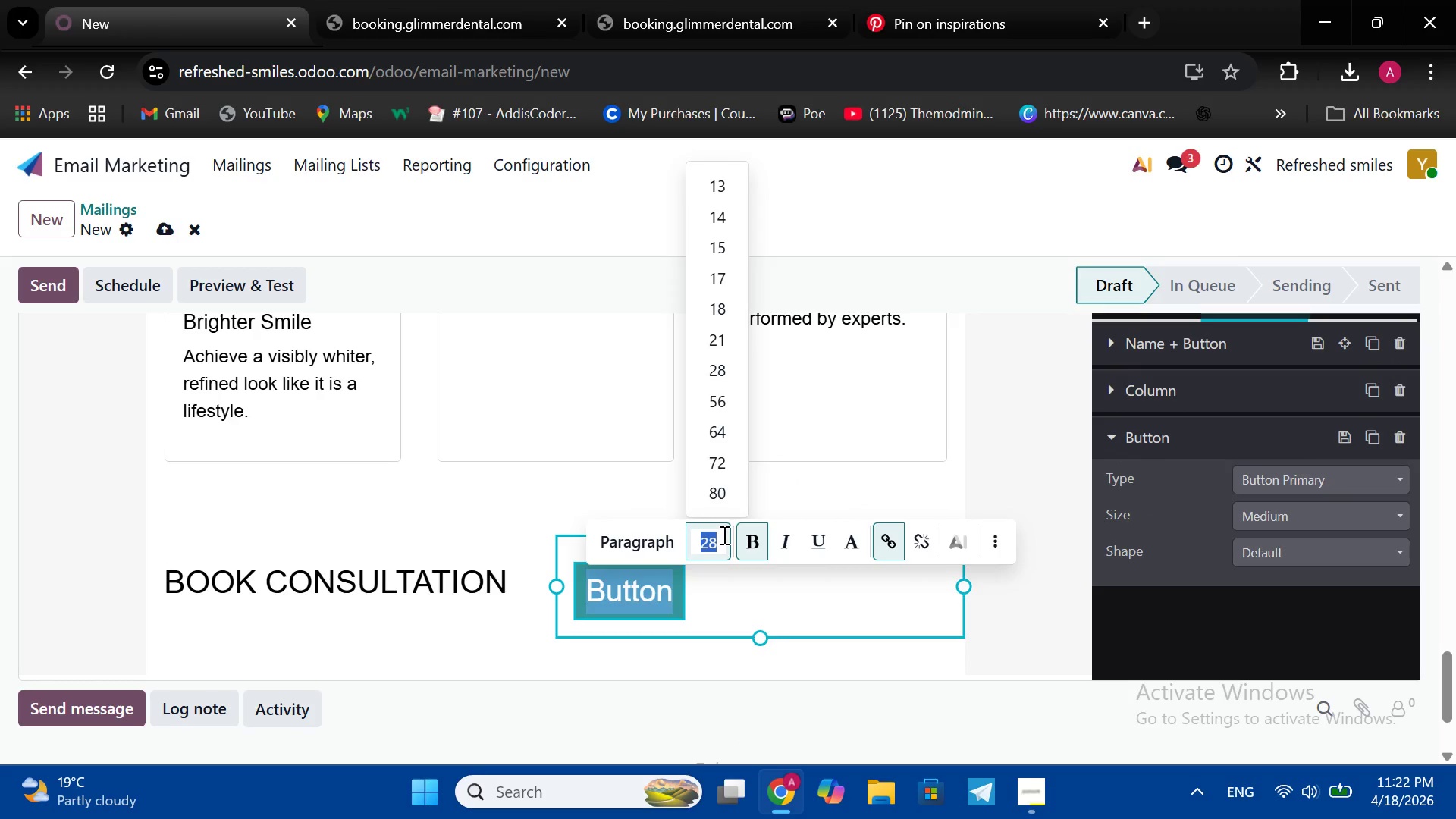 
left_click([723, 535])
 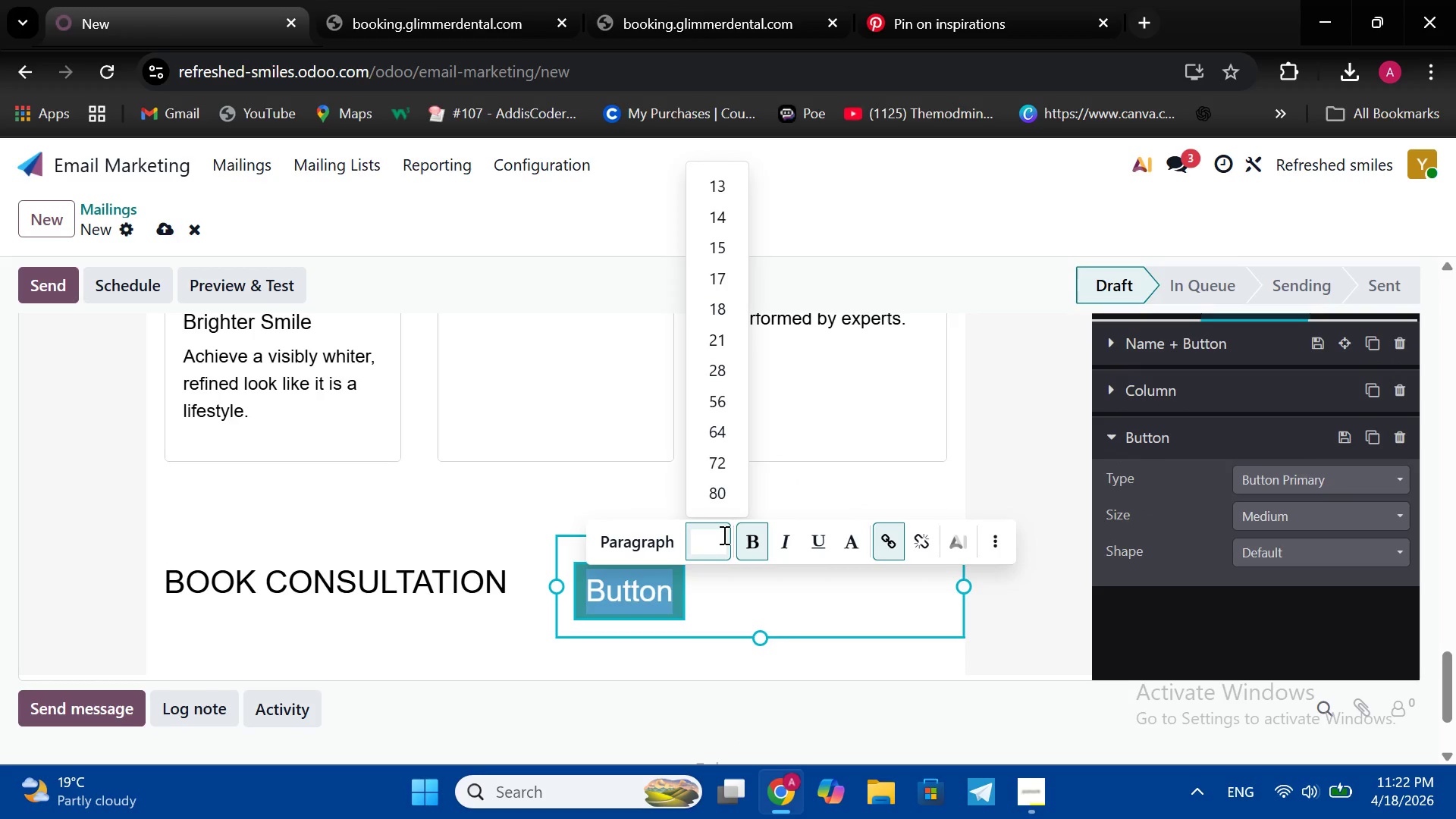 
key(Backspace)
type(46)
 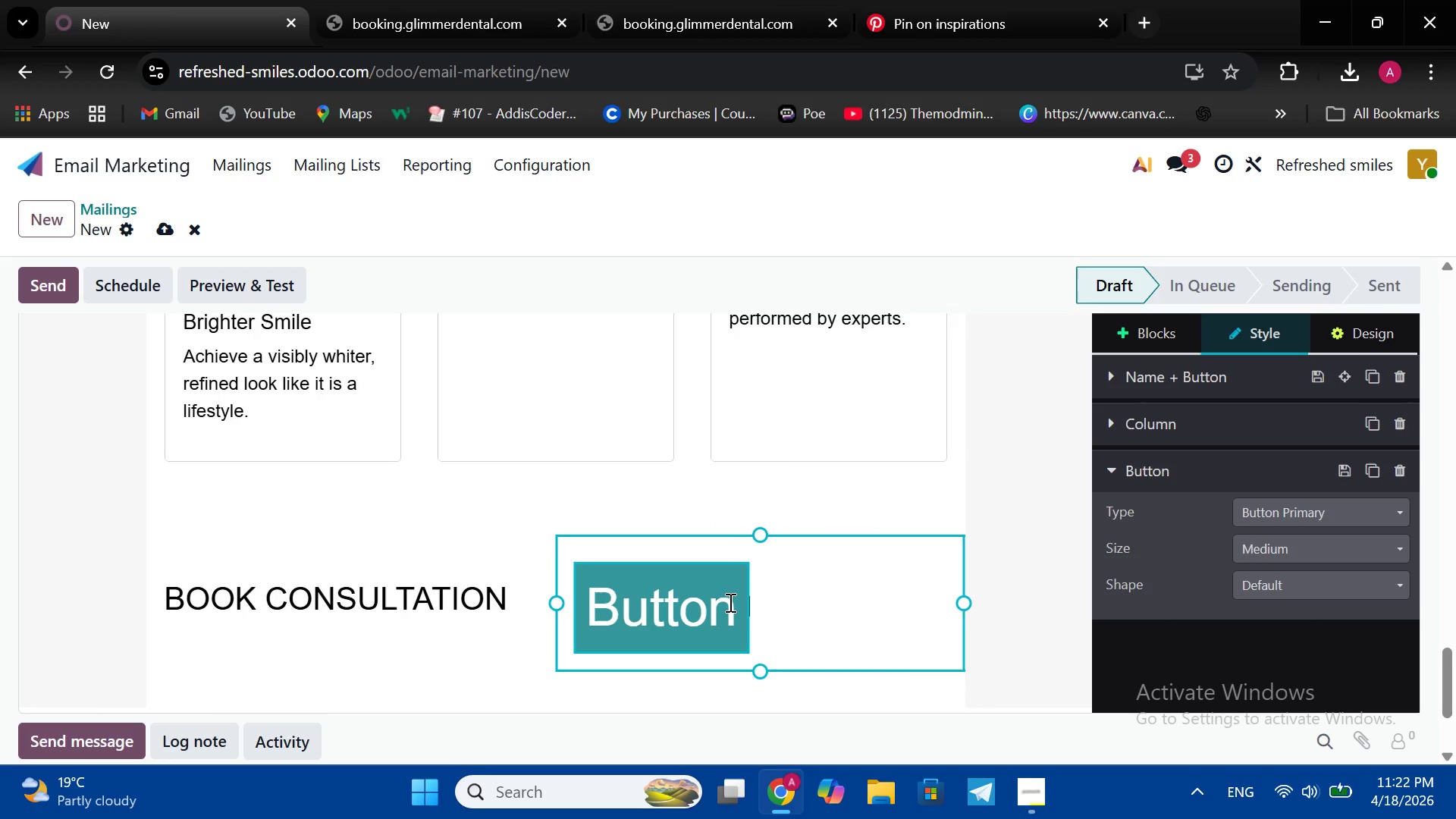 
left_click([729, 602])
 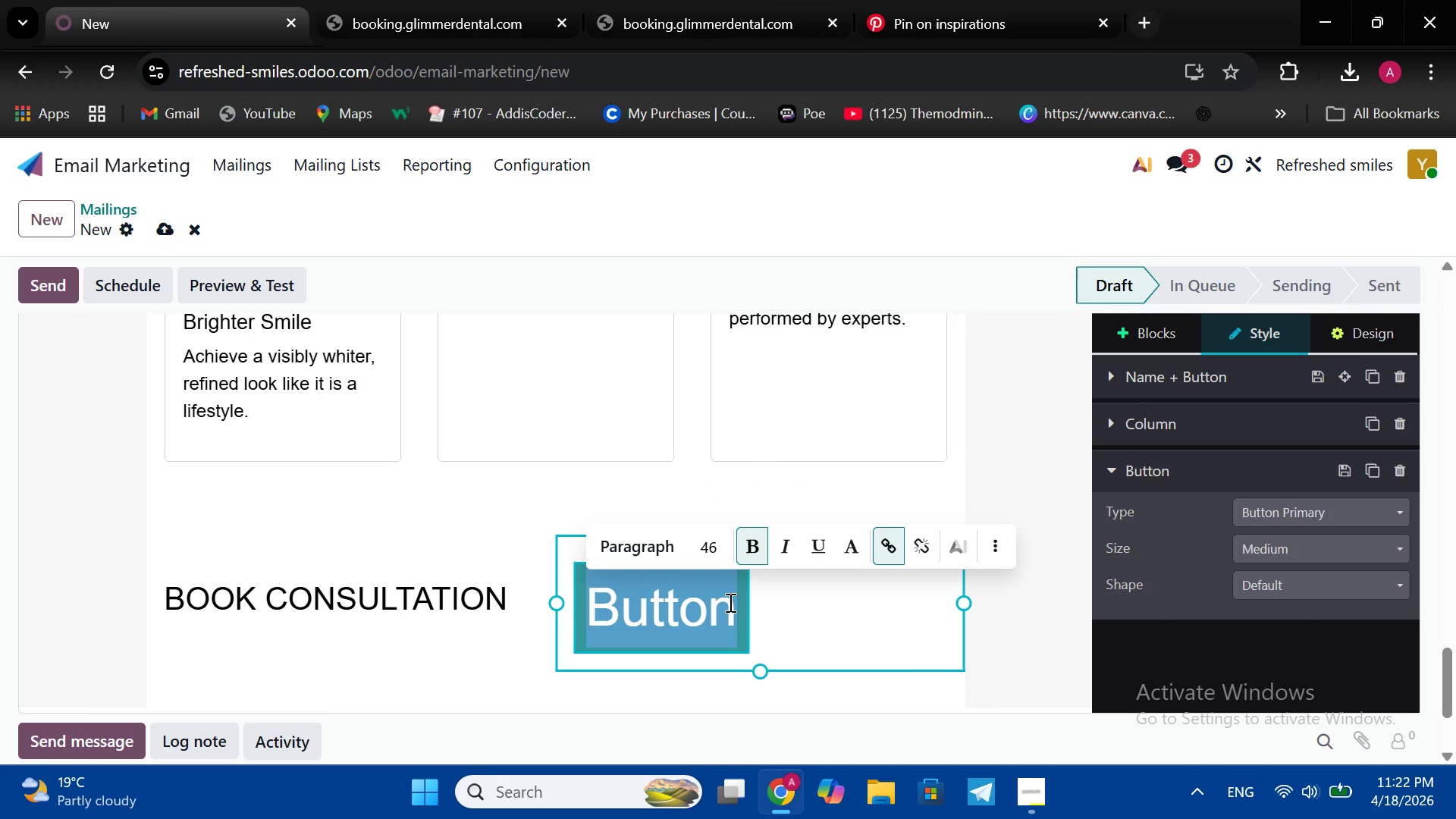 
double_click([729, 602])
 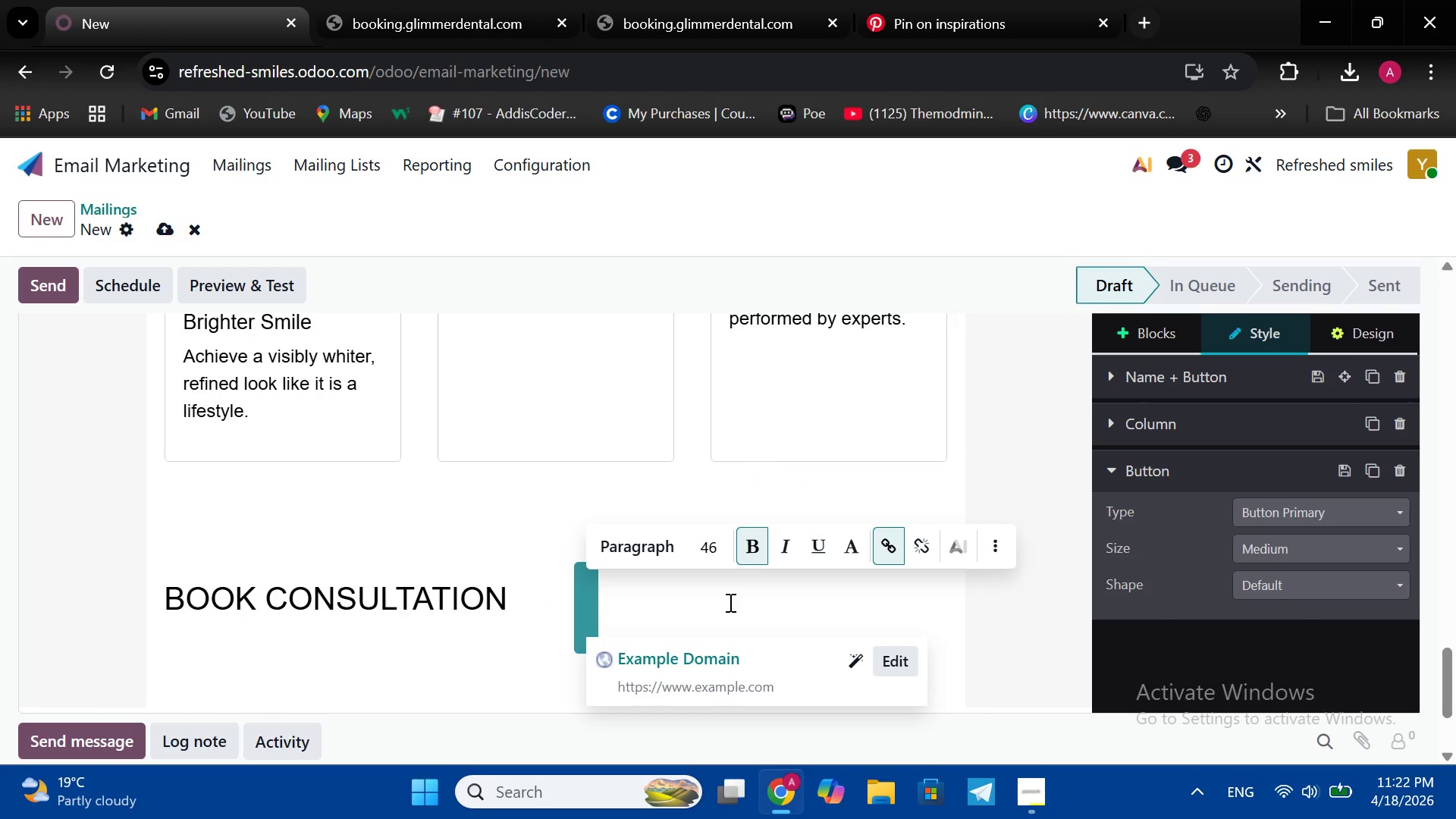 
key(Backspace)
type(https://)
 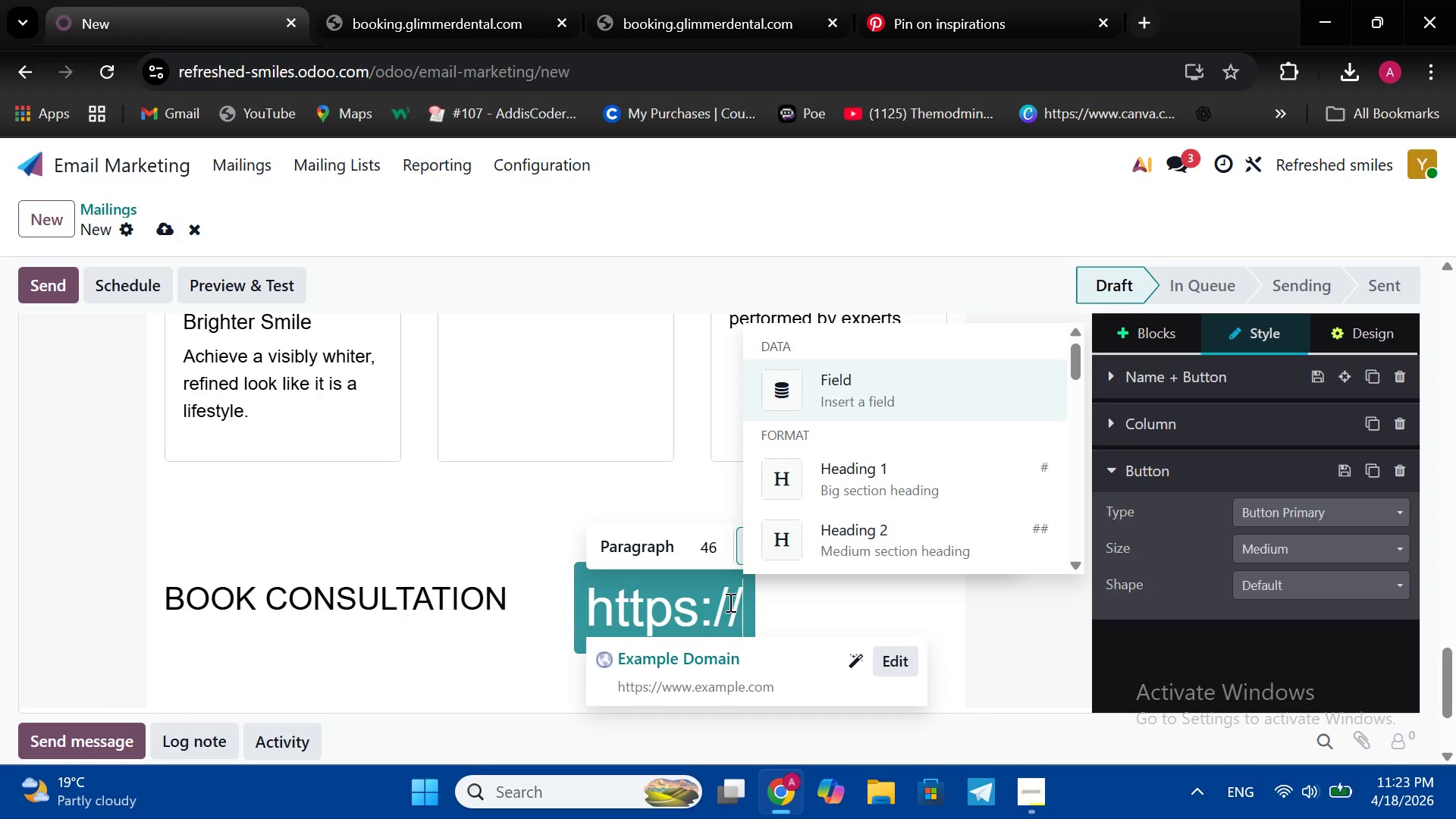 
type(booking)
 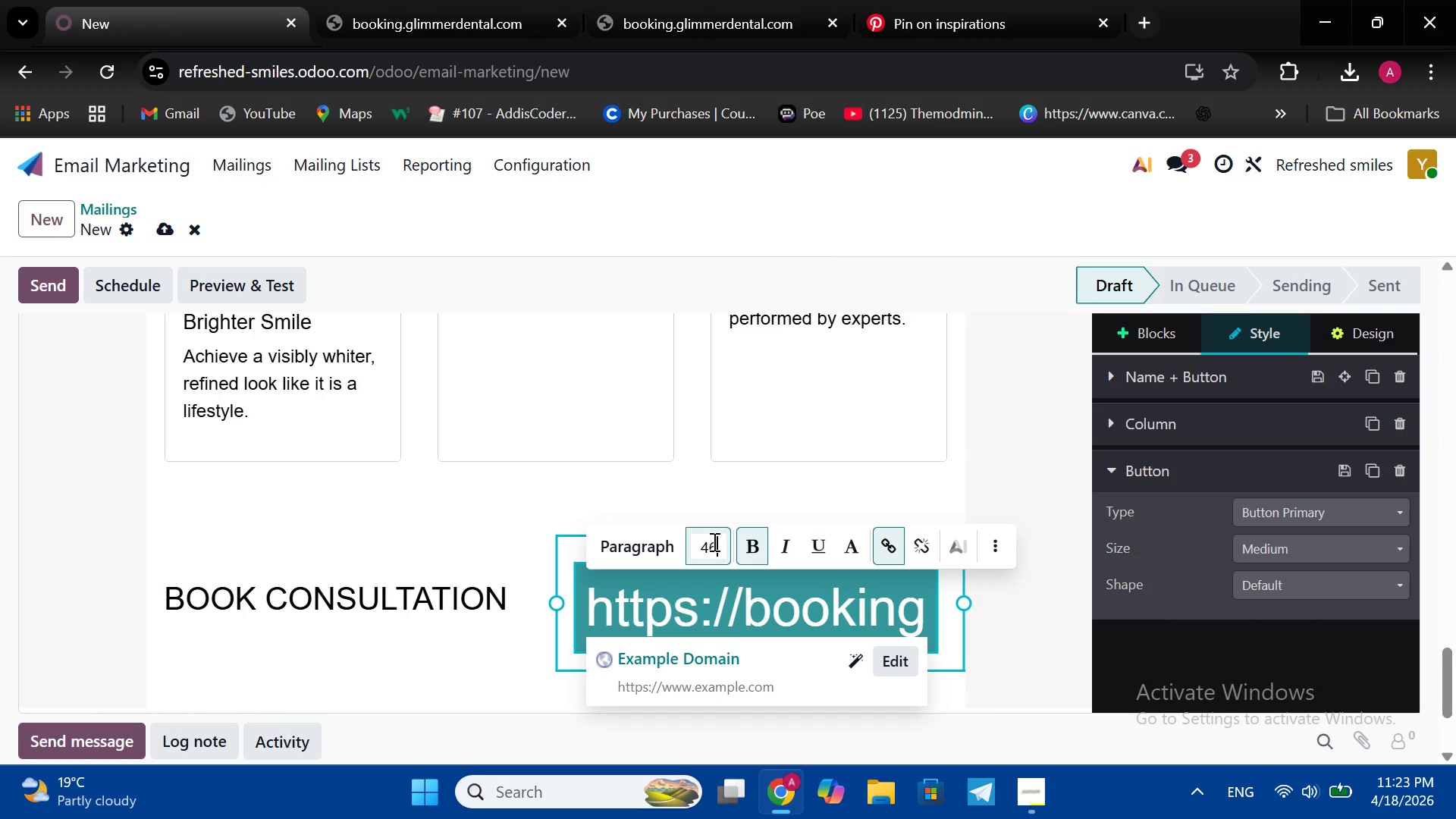 
left_click([713, 541])
 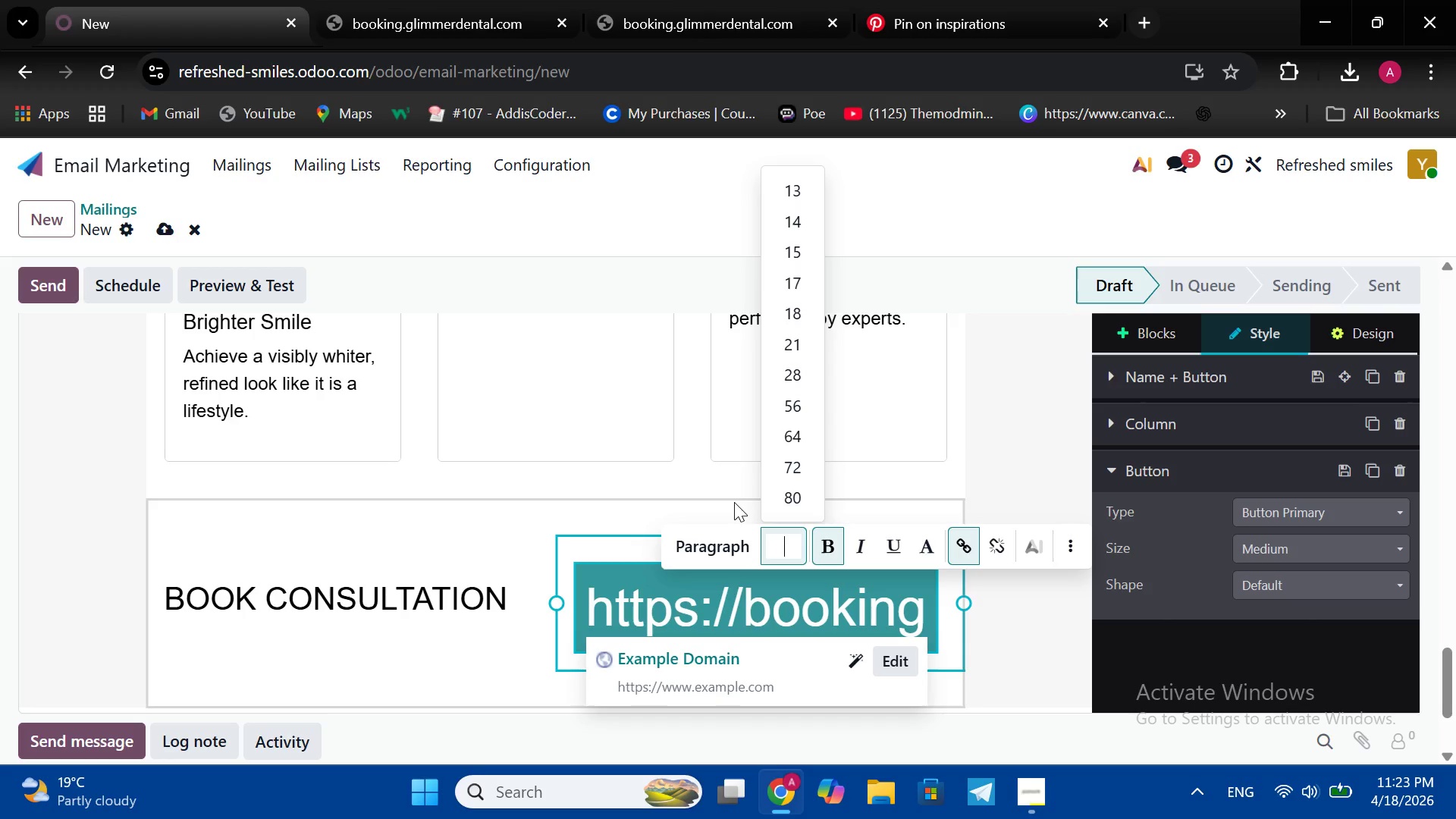 
key(Backspace)
type(44)
key(Backspace)
key(Backspace)
type(33)
 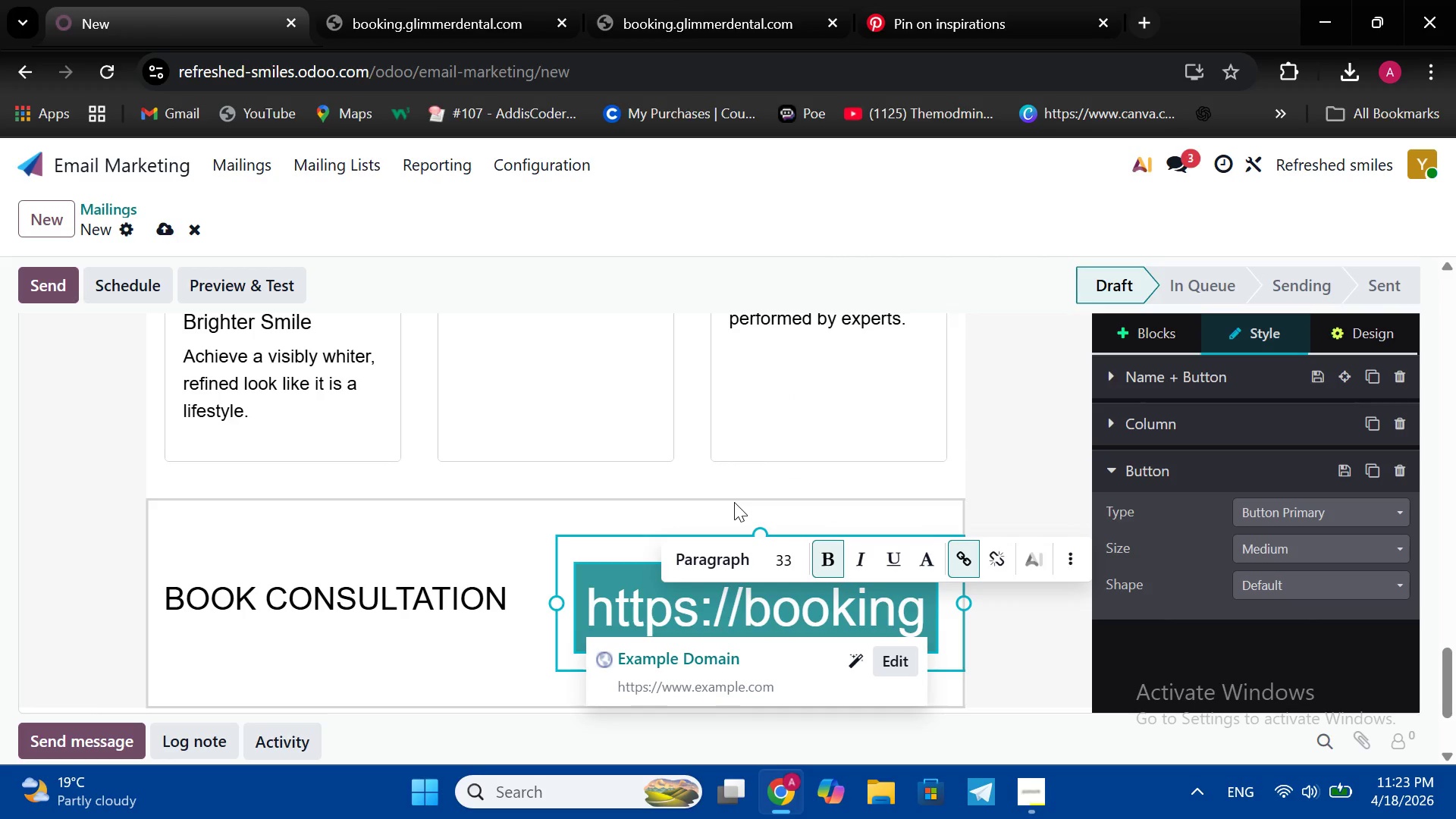 
key(Enter)
 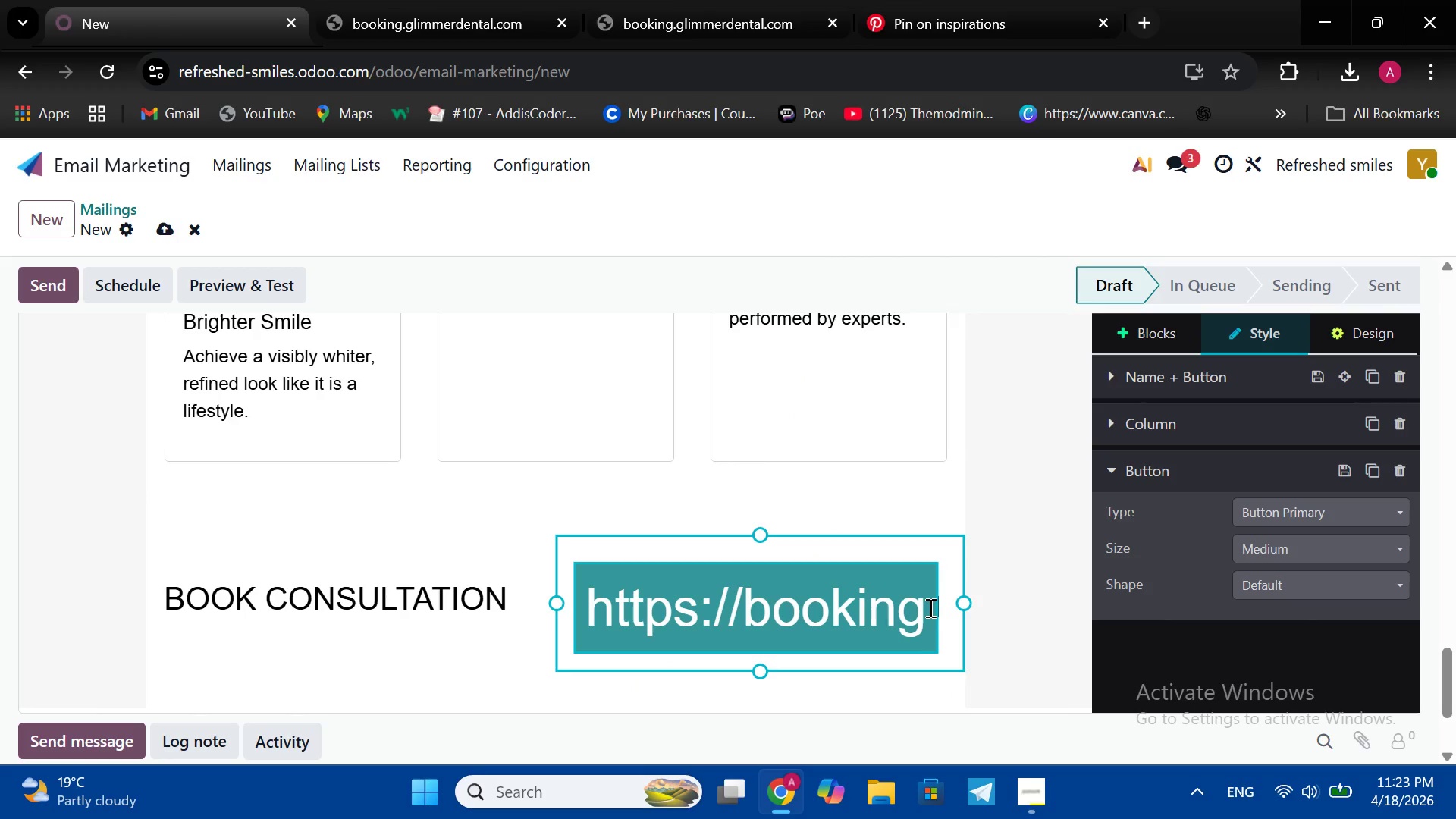 
left_click([929, 607])
 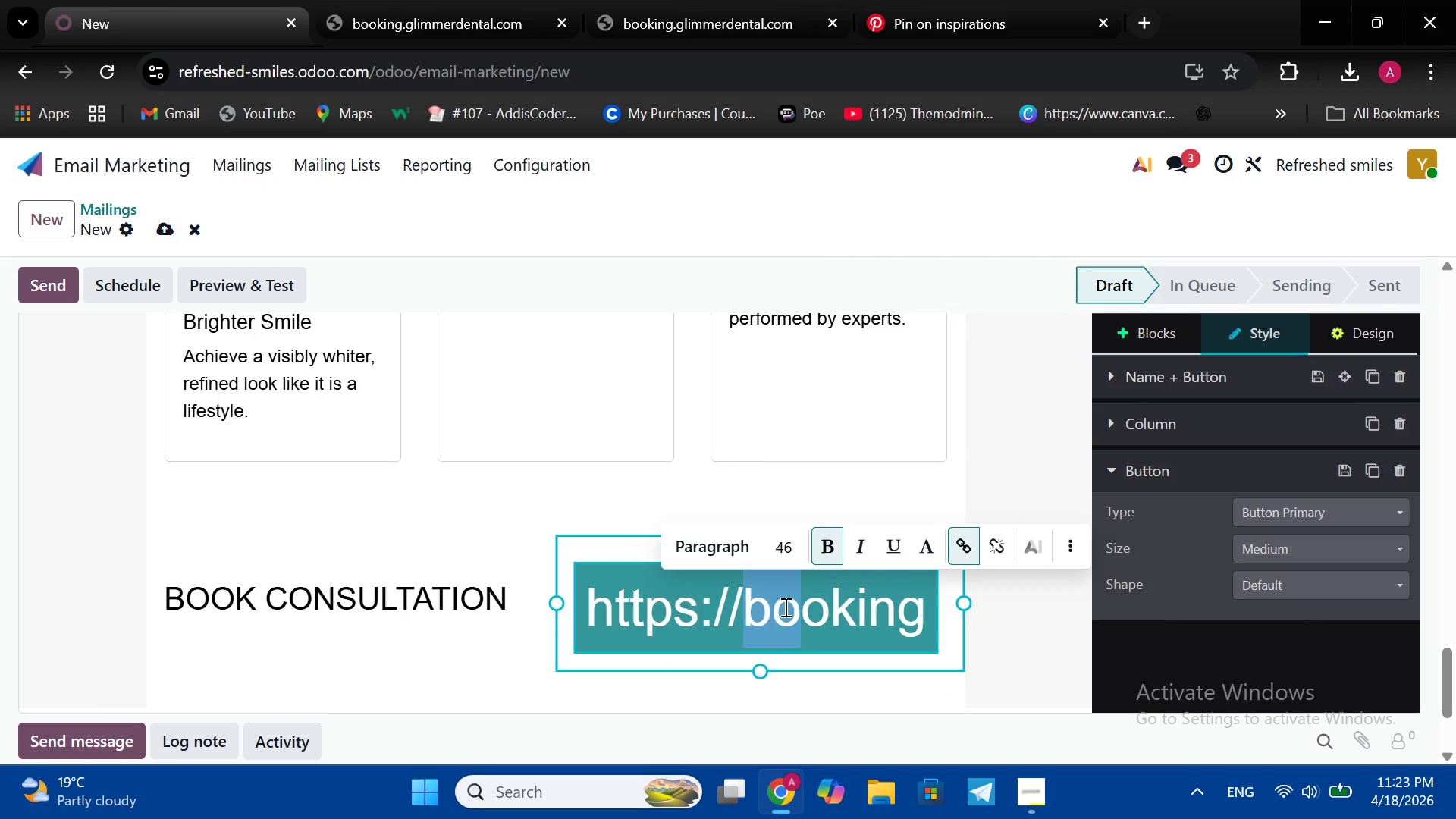 
left_click_drag(start_coordinate=[929, 607], to_coordinate=[602, 600])
 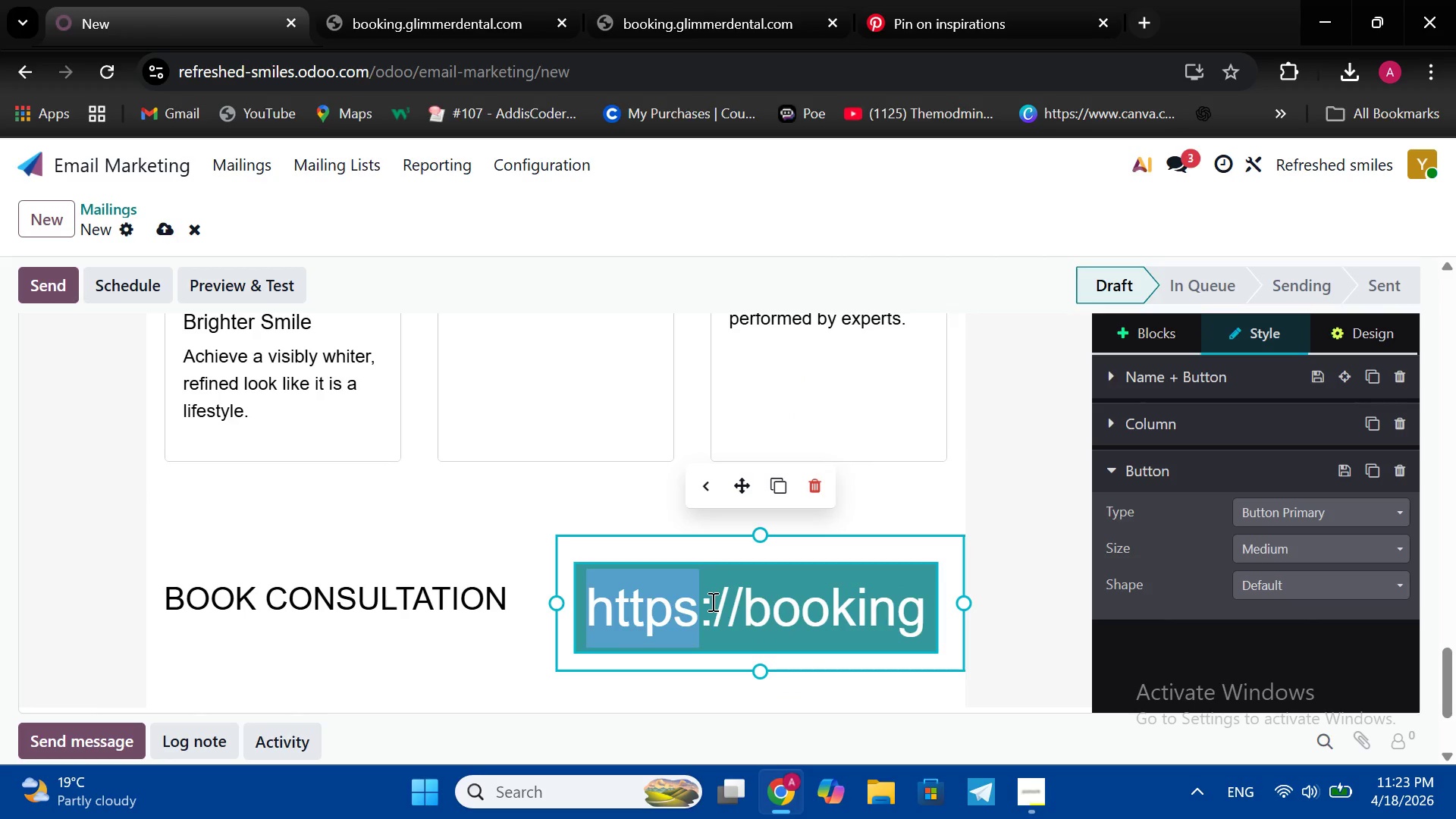 
left_click_drag(start_coordinate=[580, 591], to_coordinate=[926, 620])
 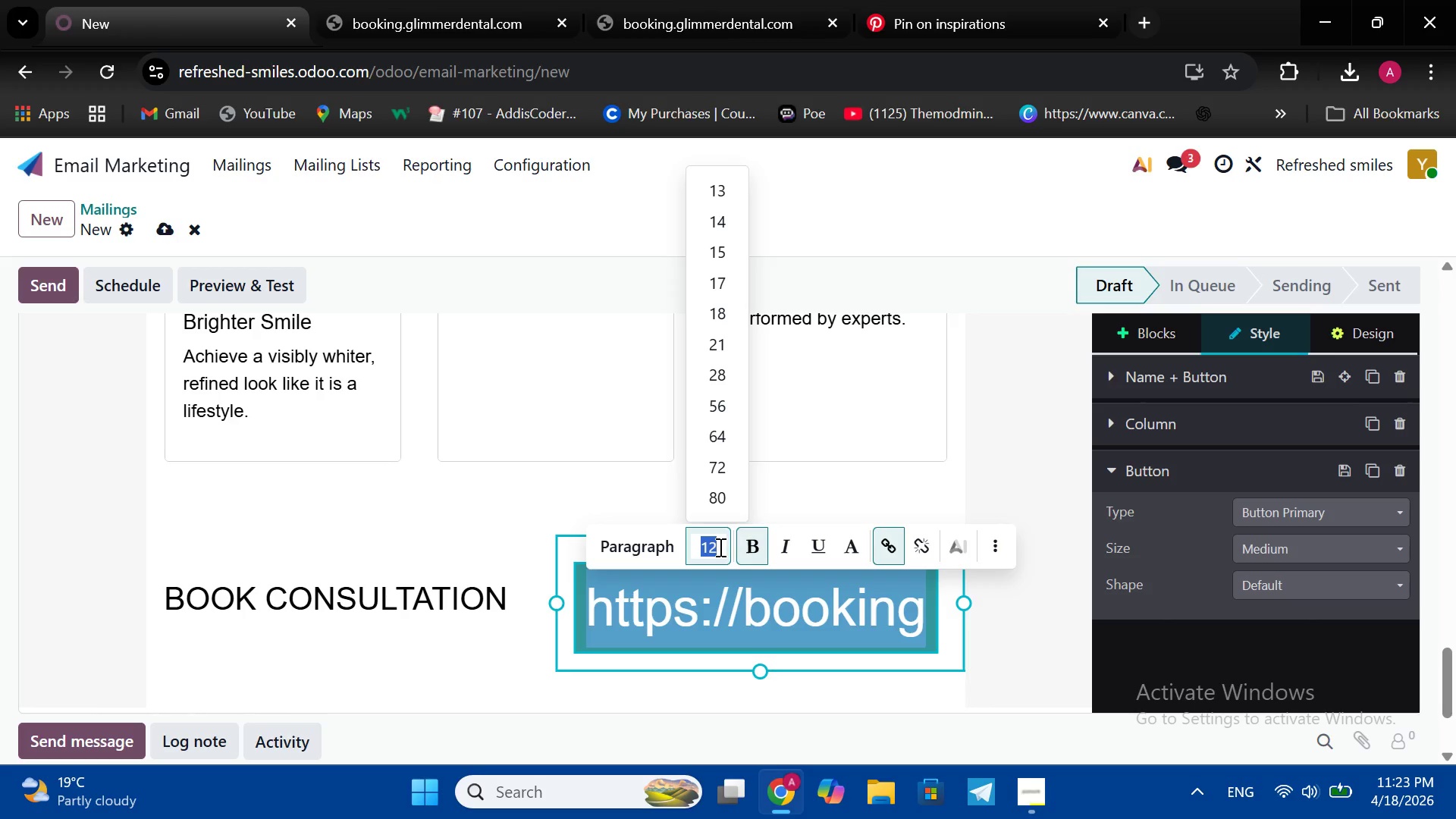 
left_click([719, 547])
 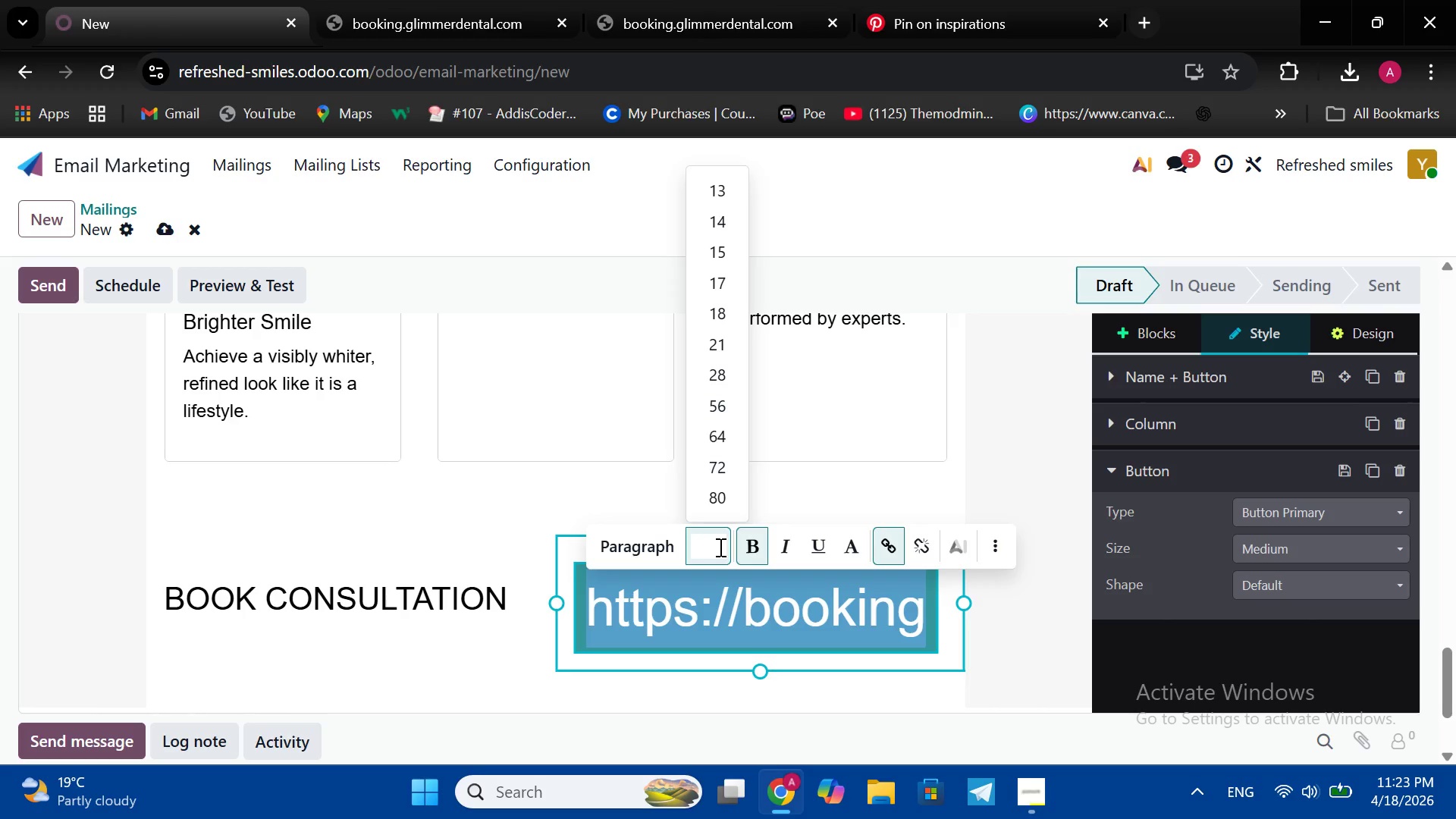 
key(Backspace)
type(30)
 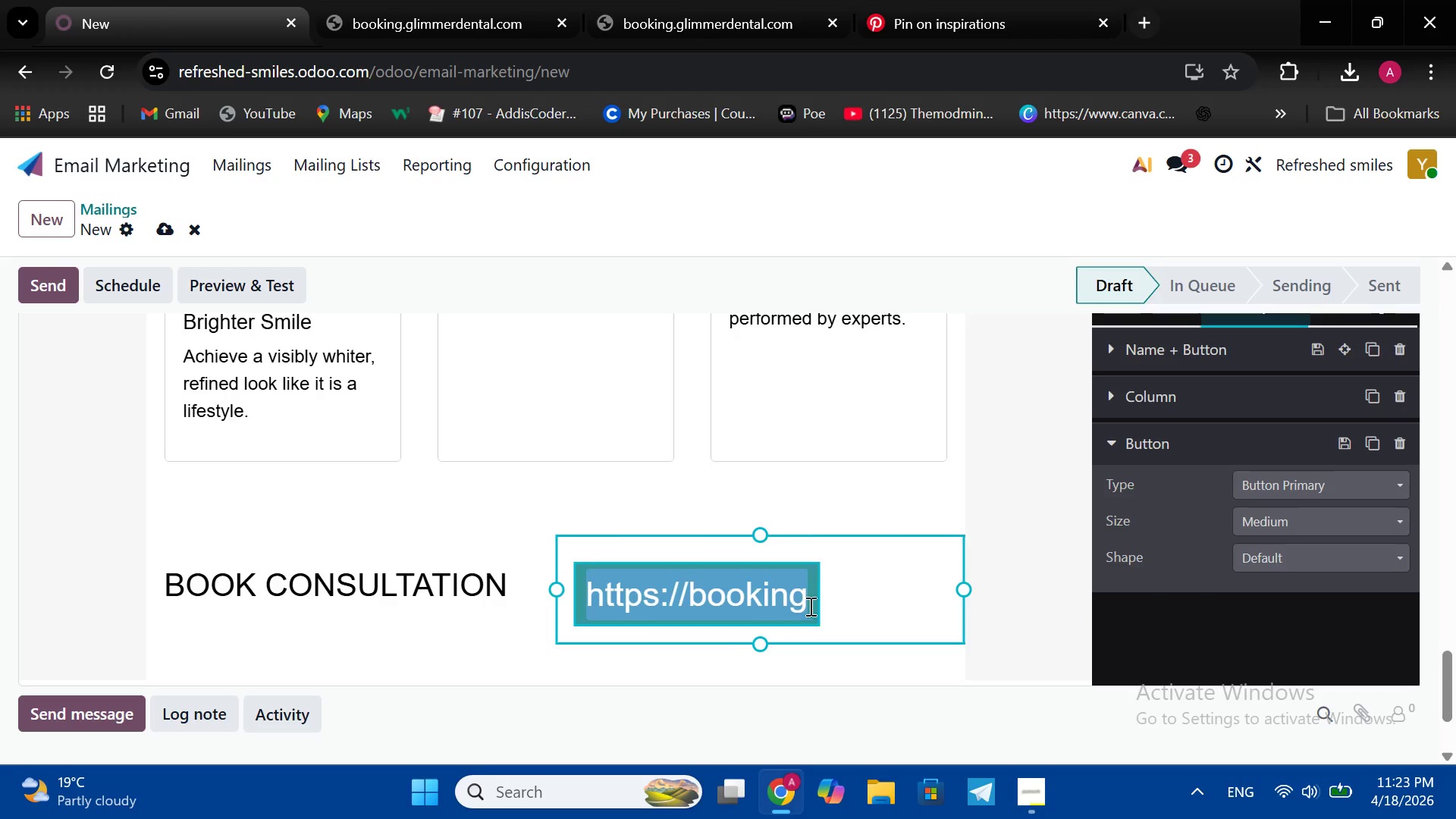 
left_click([809, 606])
 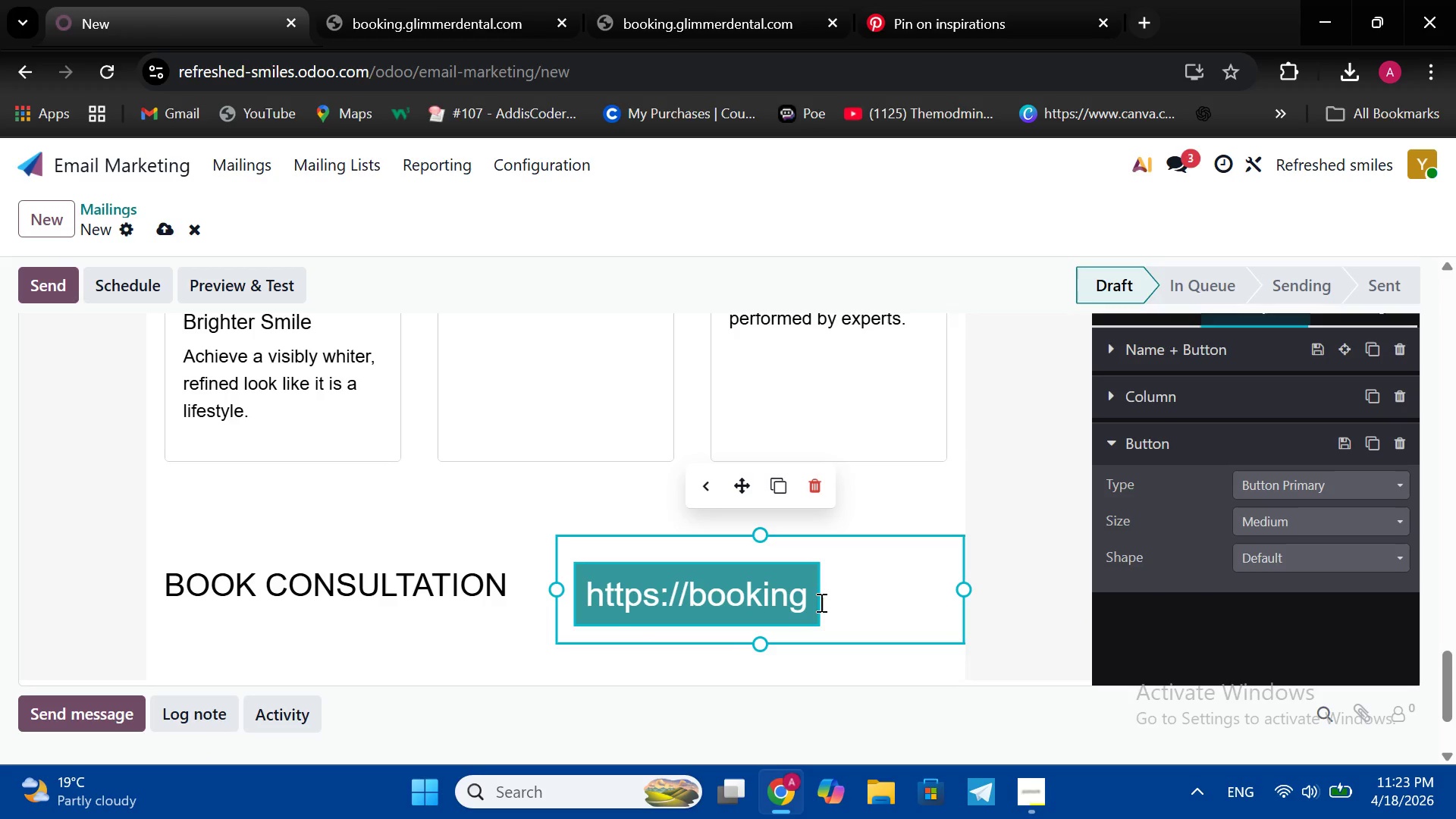 
left_click([799, 596])
 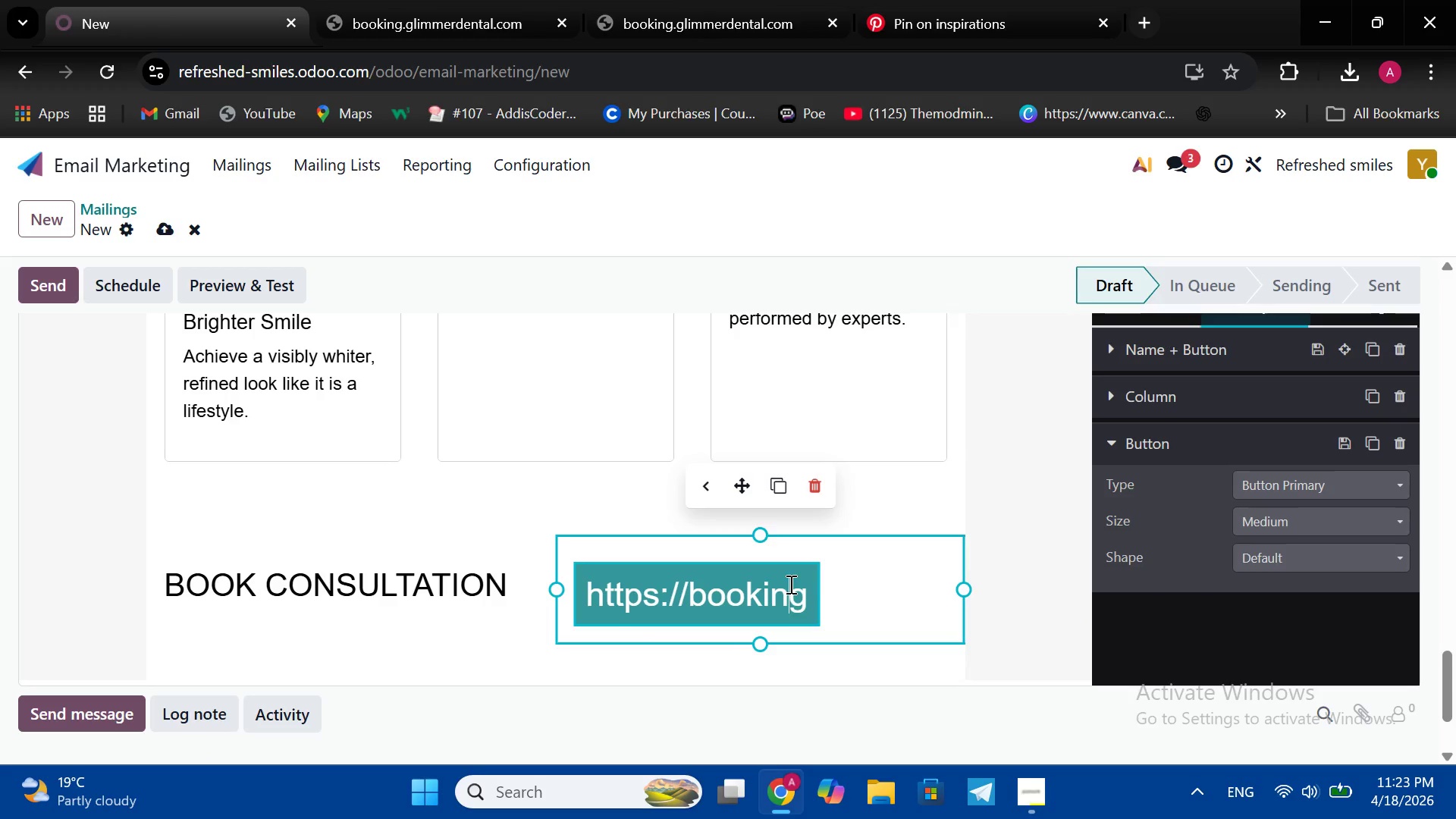 
double_click([790, 584])
 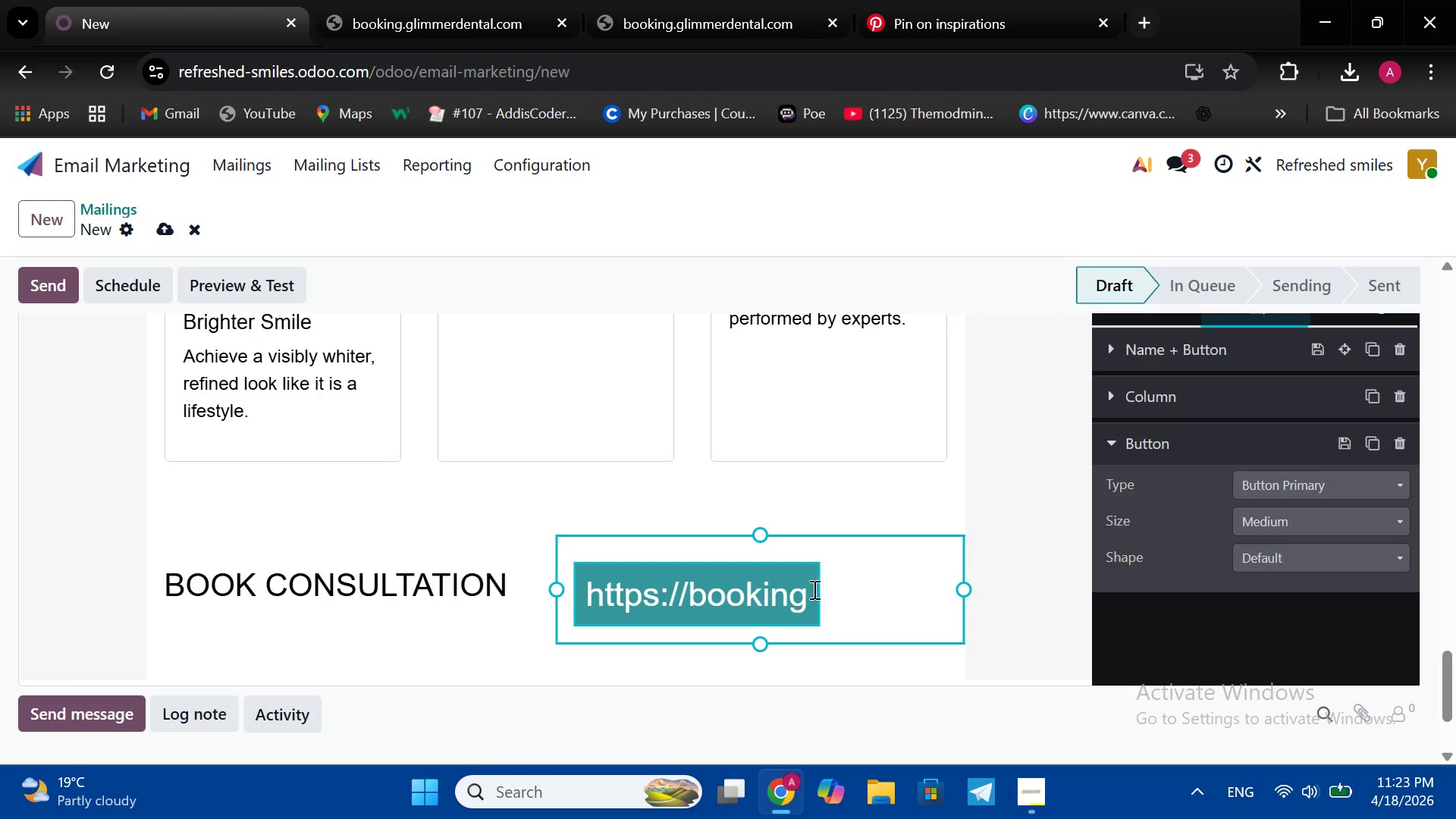 
left_click([813, 588])
 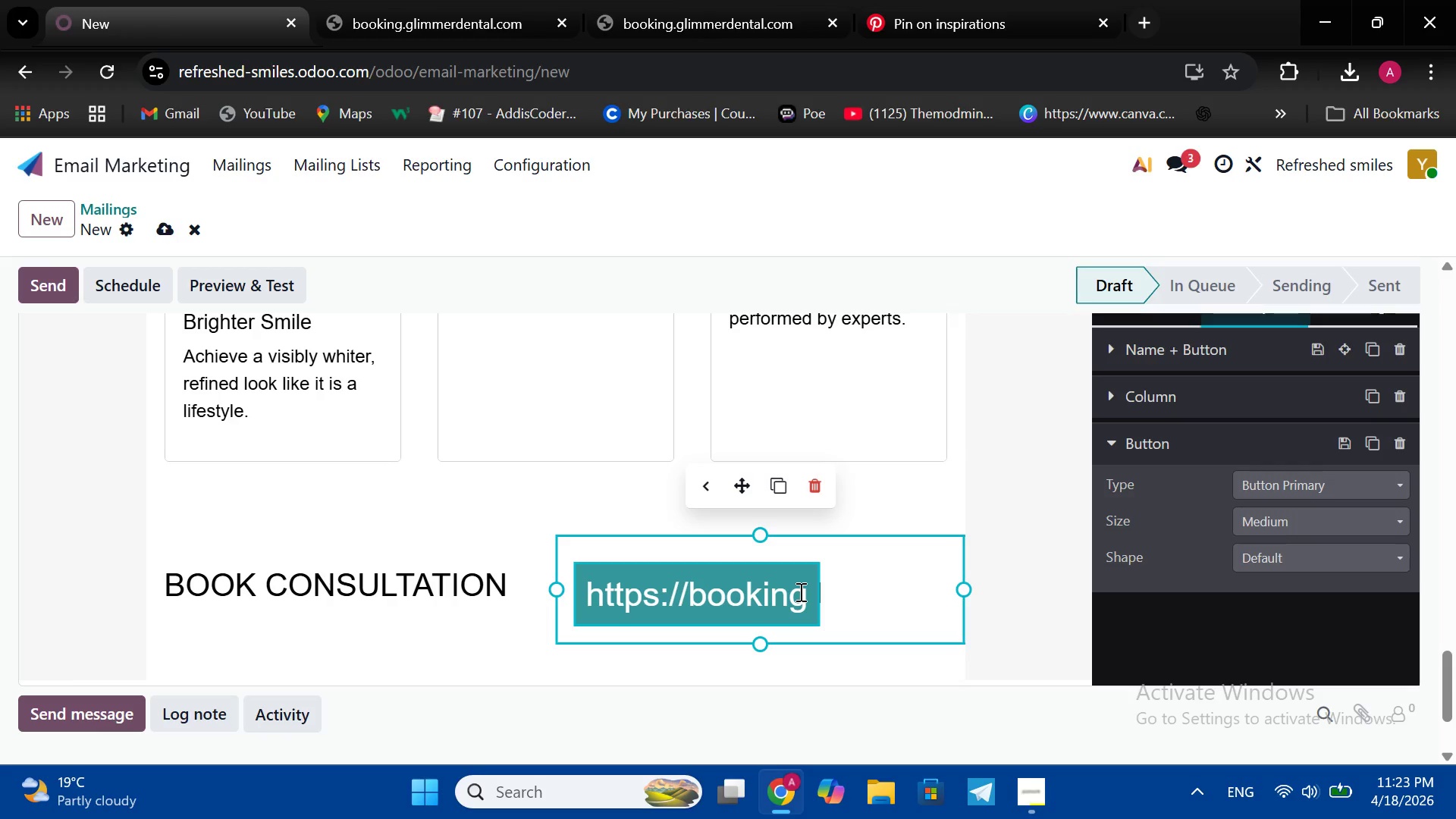 
left_click([799, 590])
 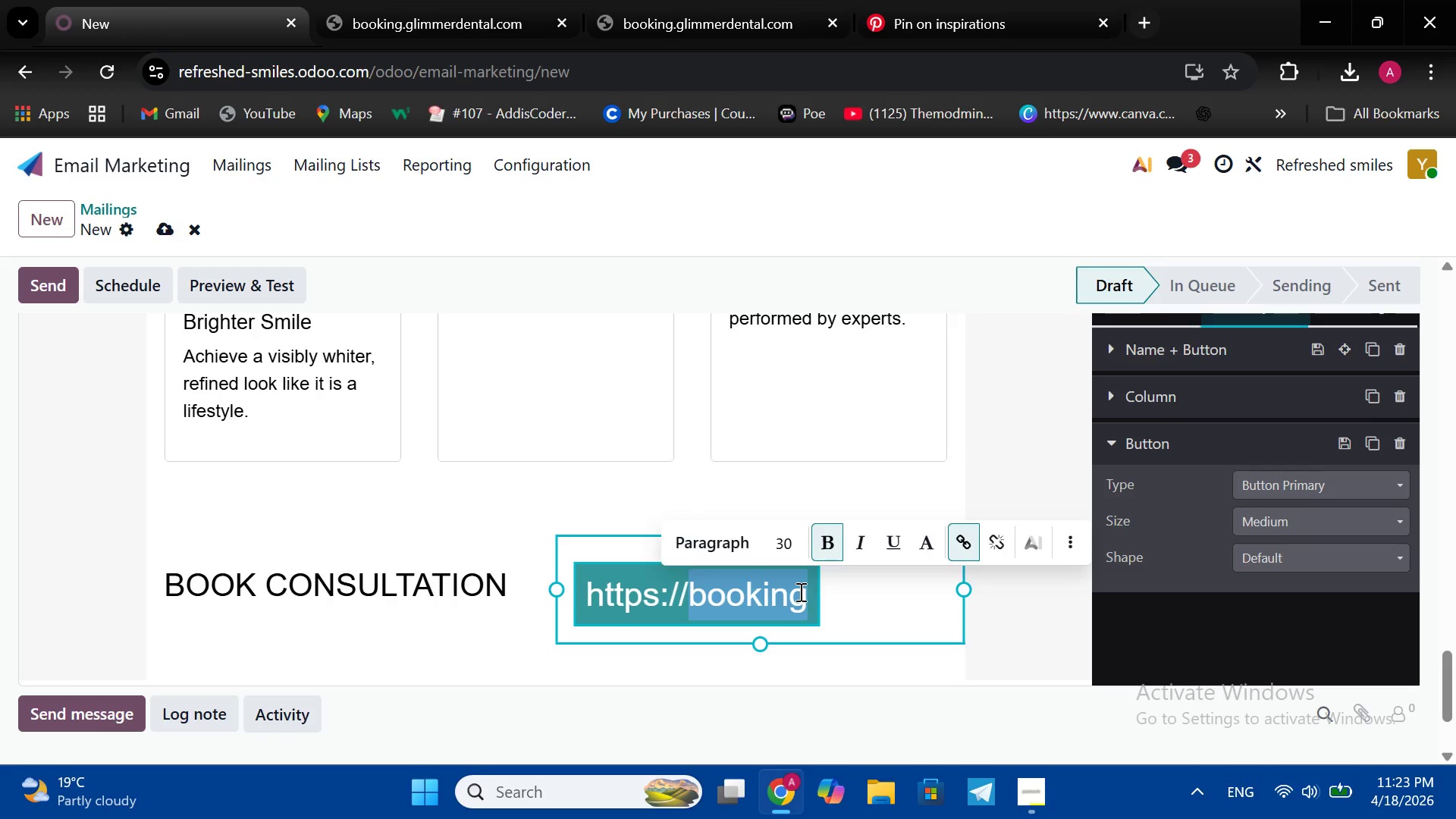 
double_click([799, 592])
 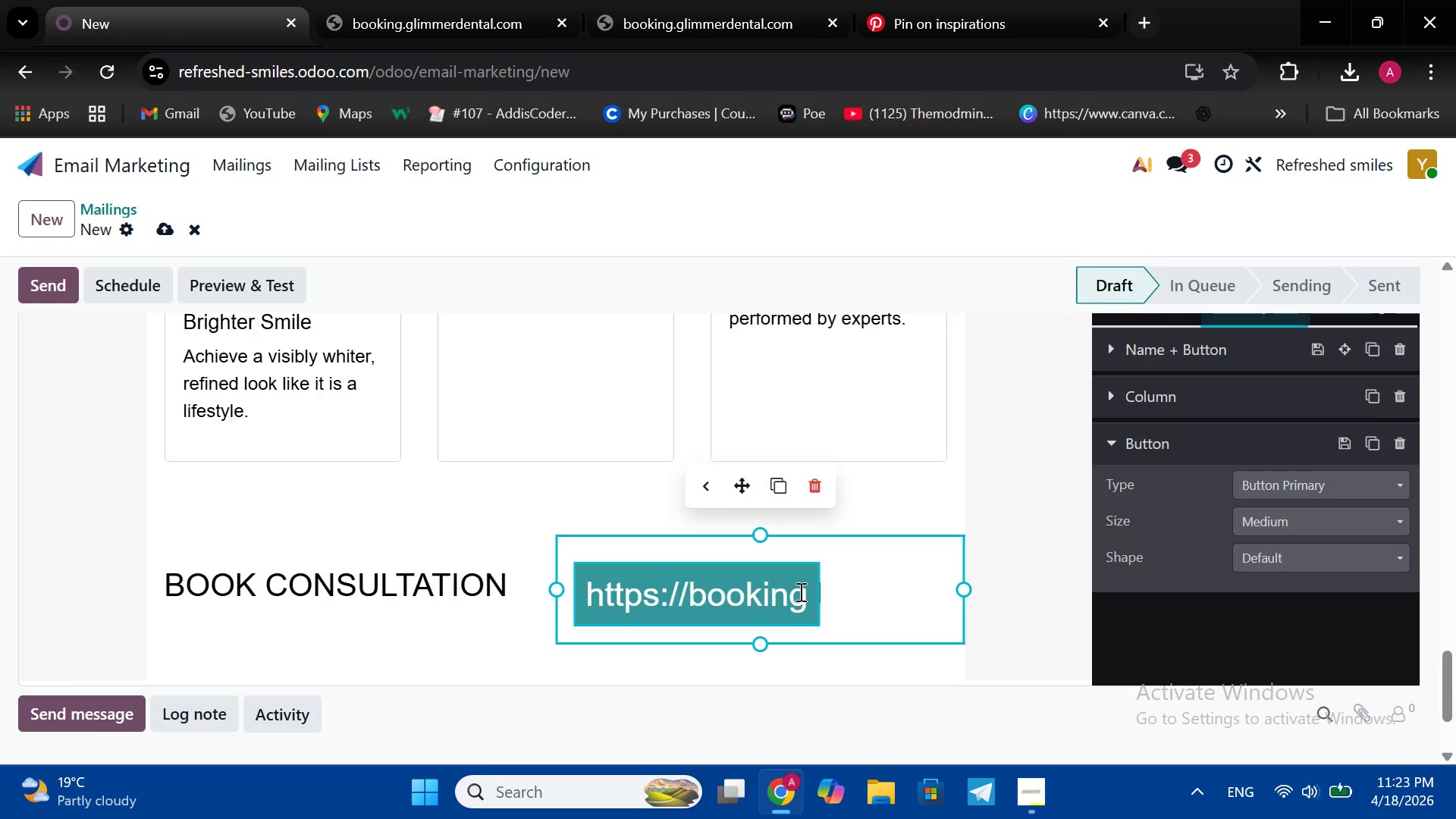 
left_click([799, 592])
 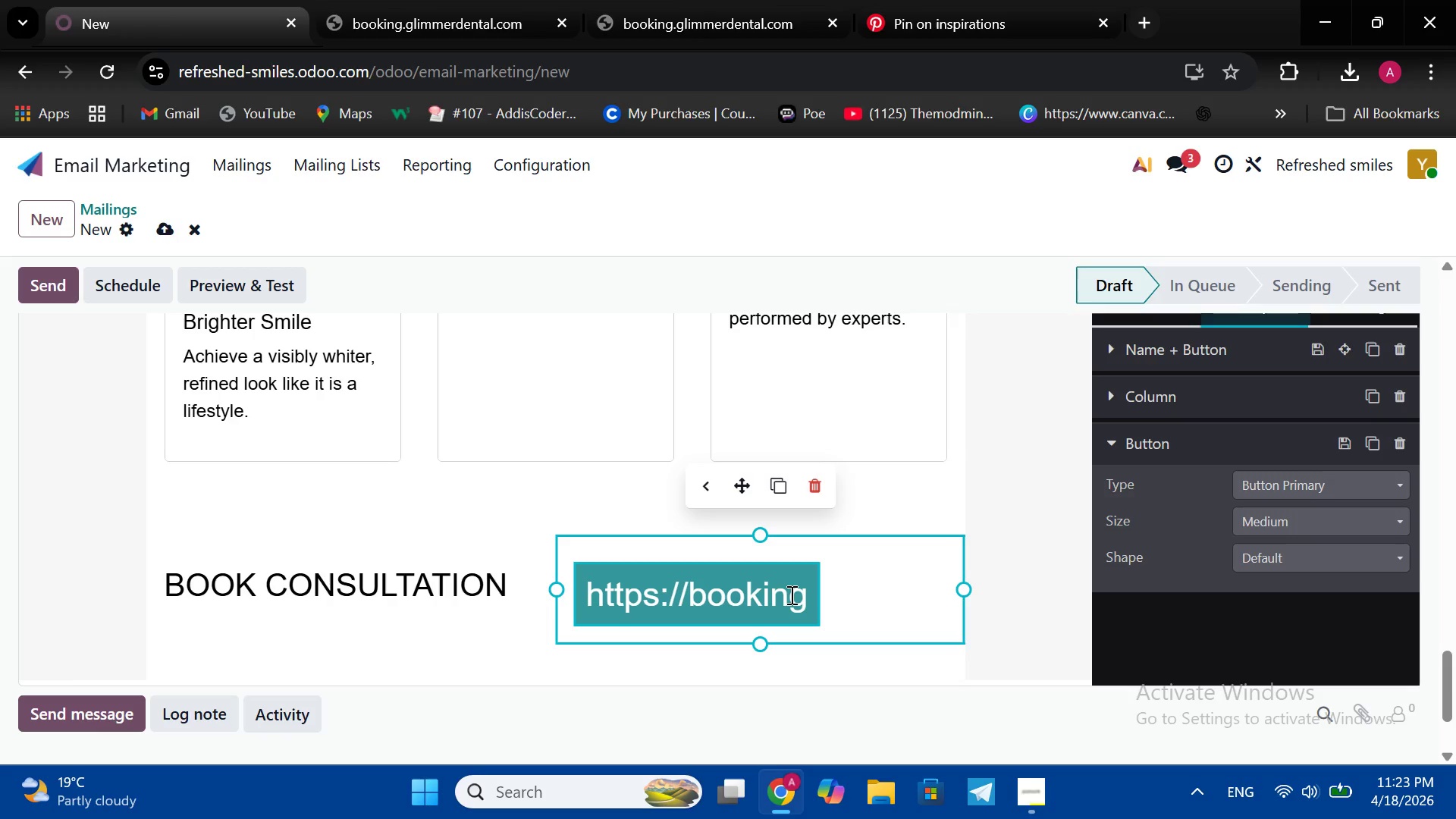 
double_click([790, 595])
 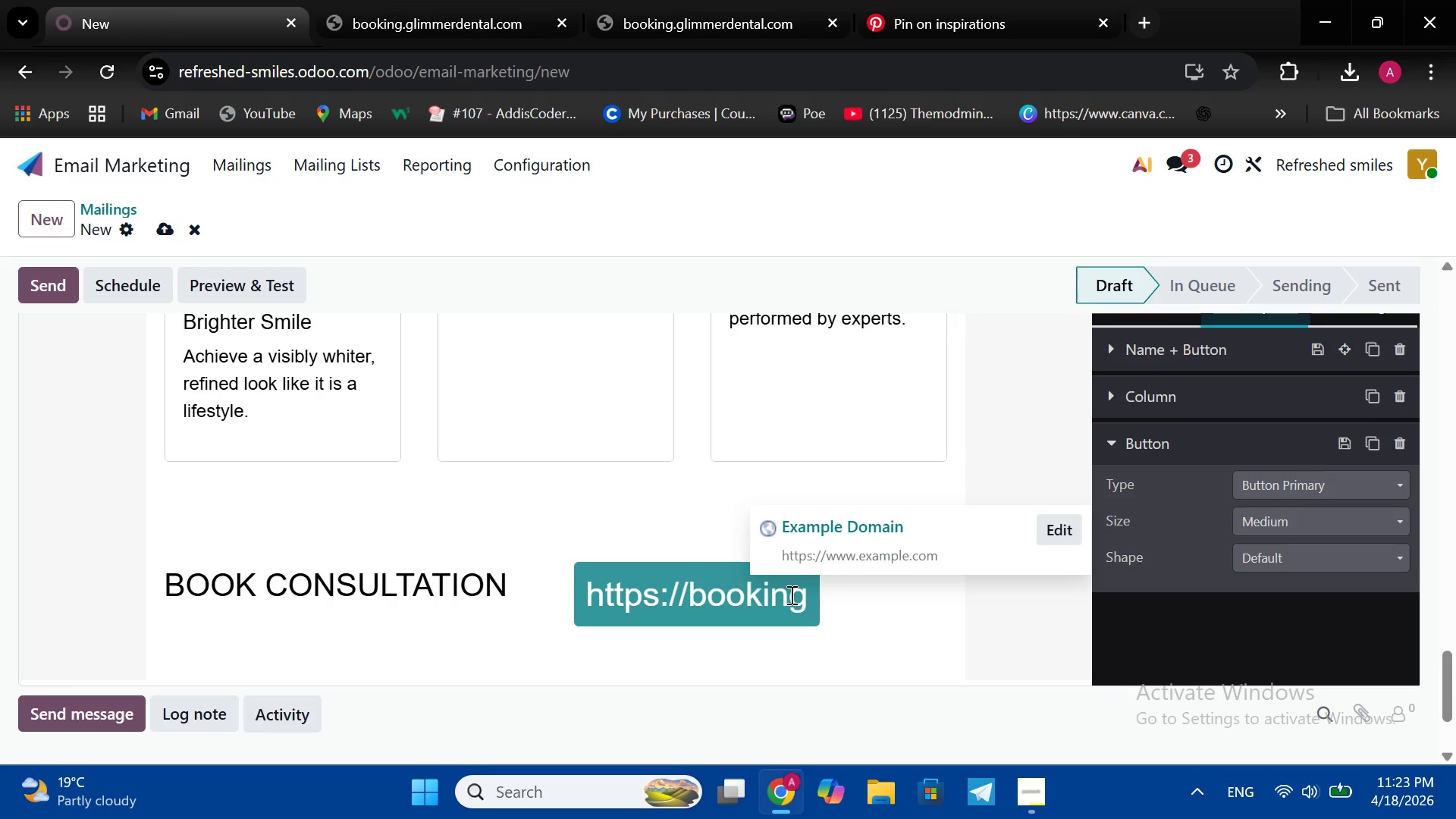 
key(ArrowRight)
 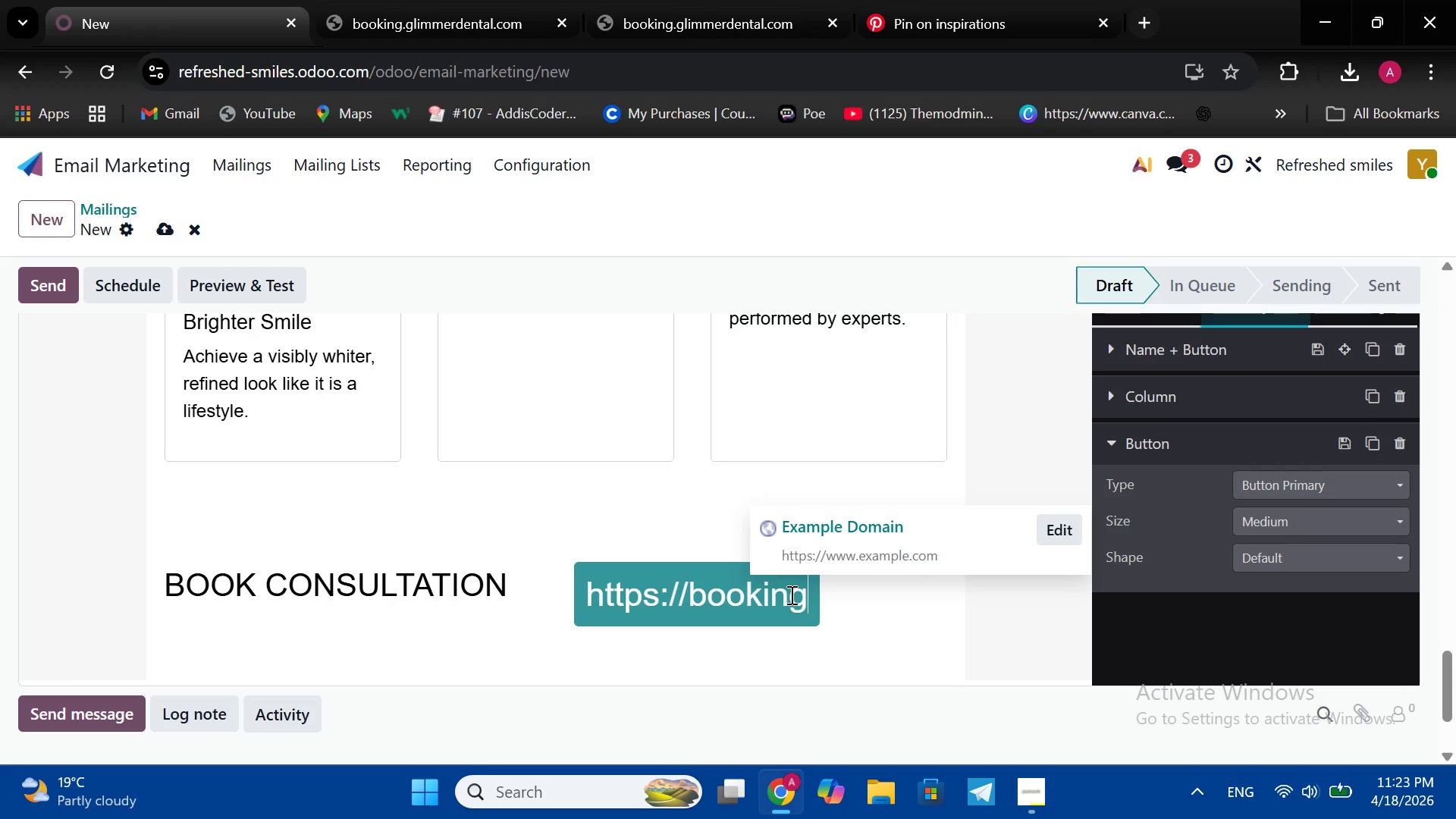 
wait(6.31)
 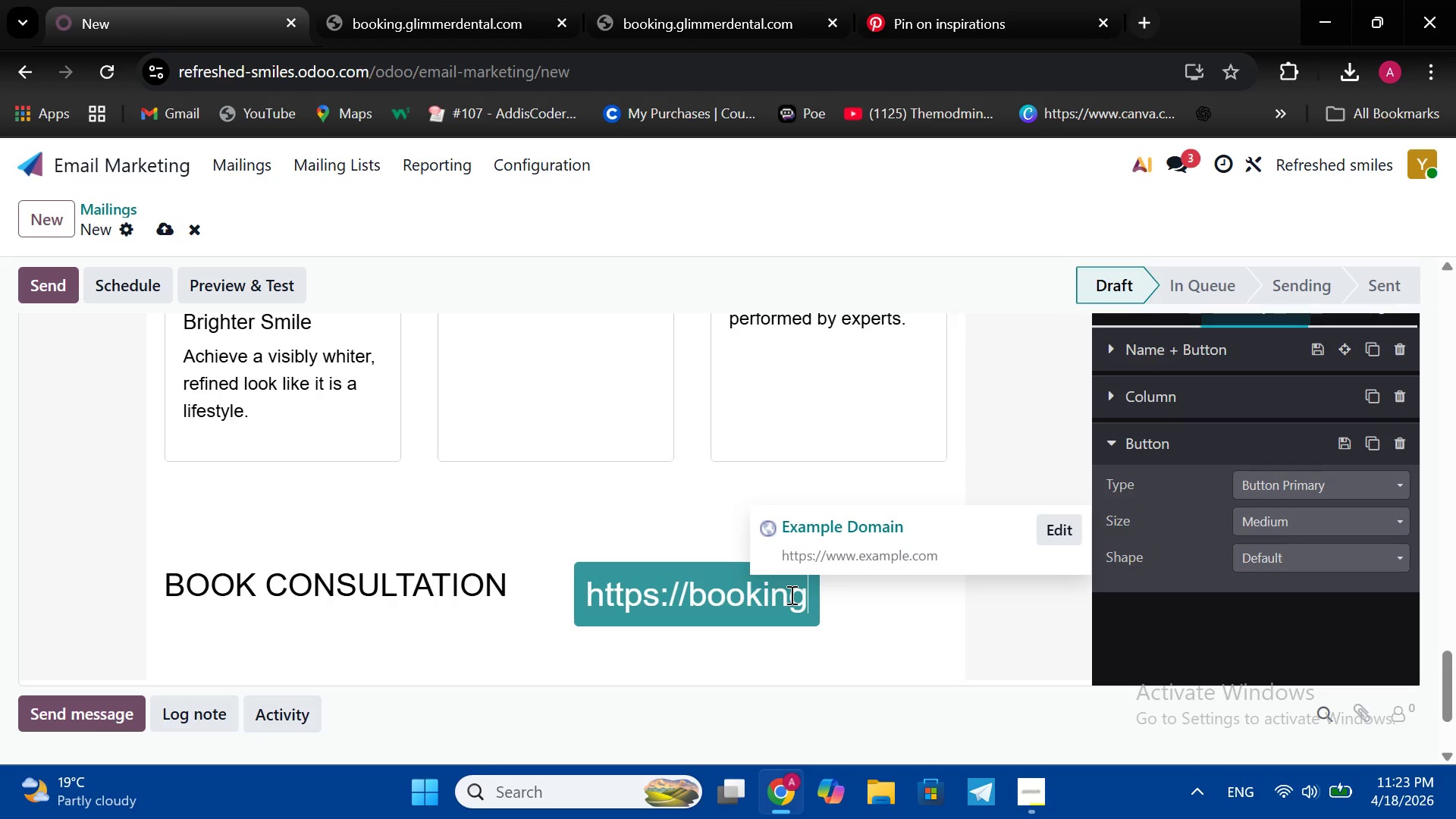 
type( )
key(Backspace)
type(.glimerdental.com)
 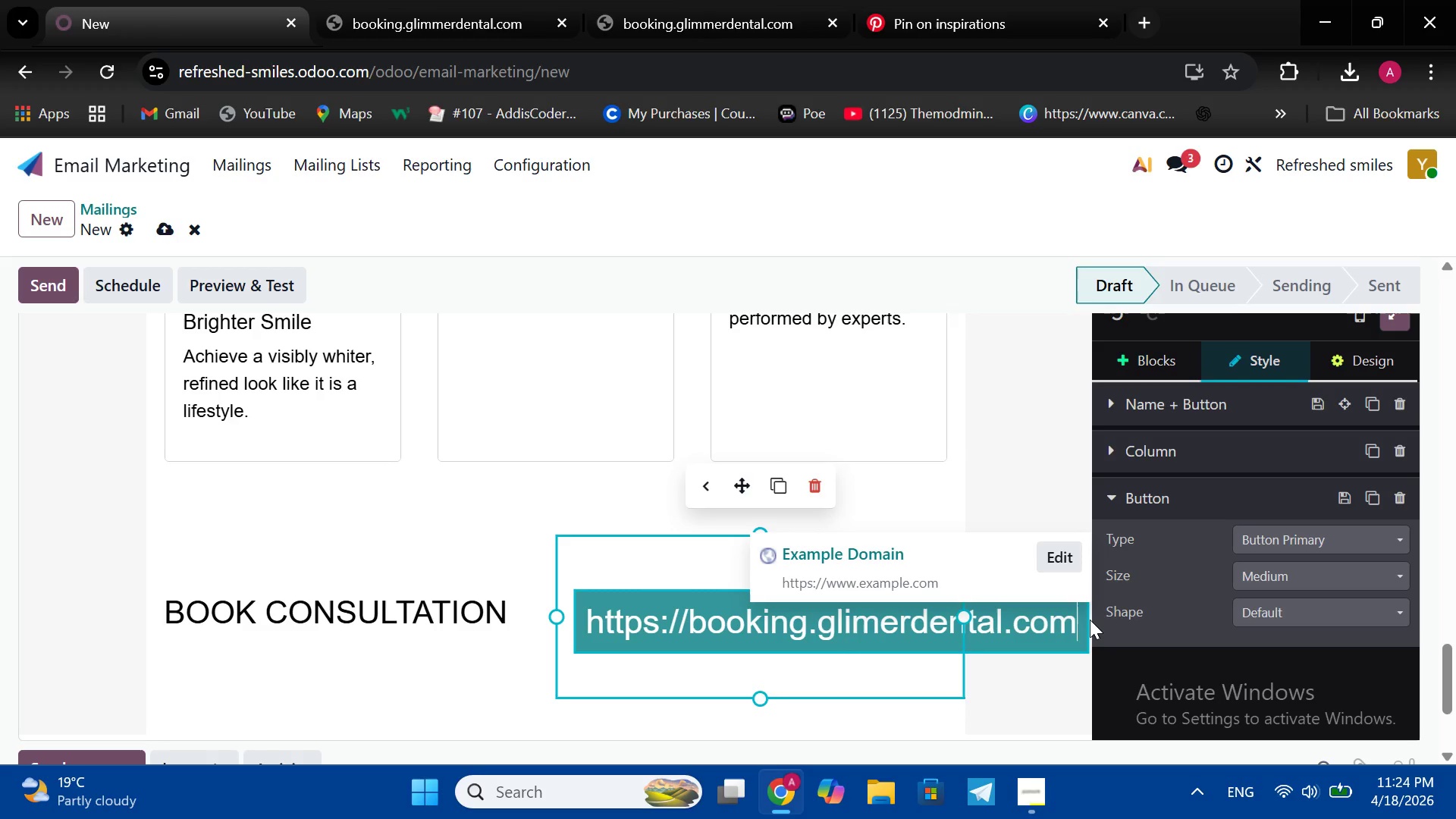 
wait(8.92)
 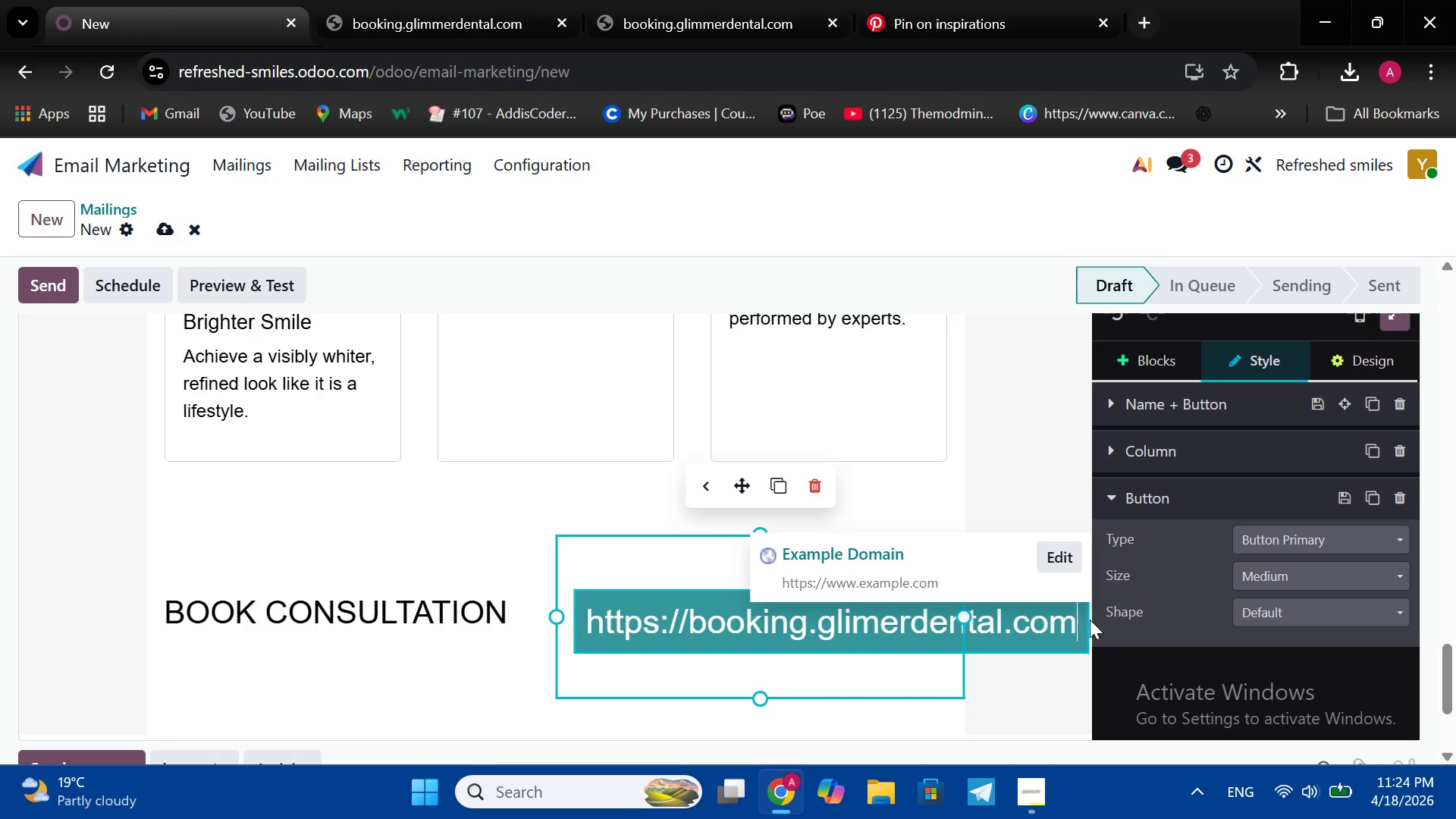 
left_click_drag(start_coordinate=[604, 566], to_coordinate=[533, 554])
 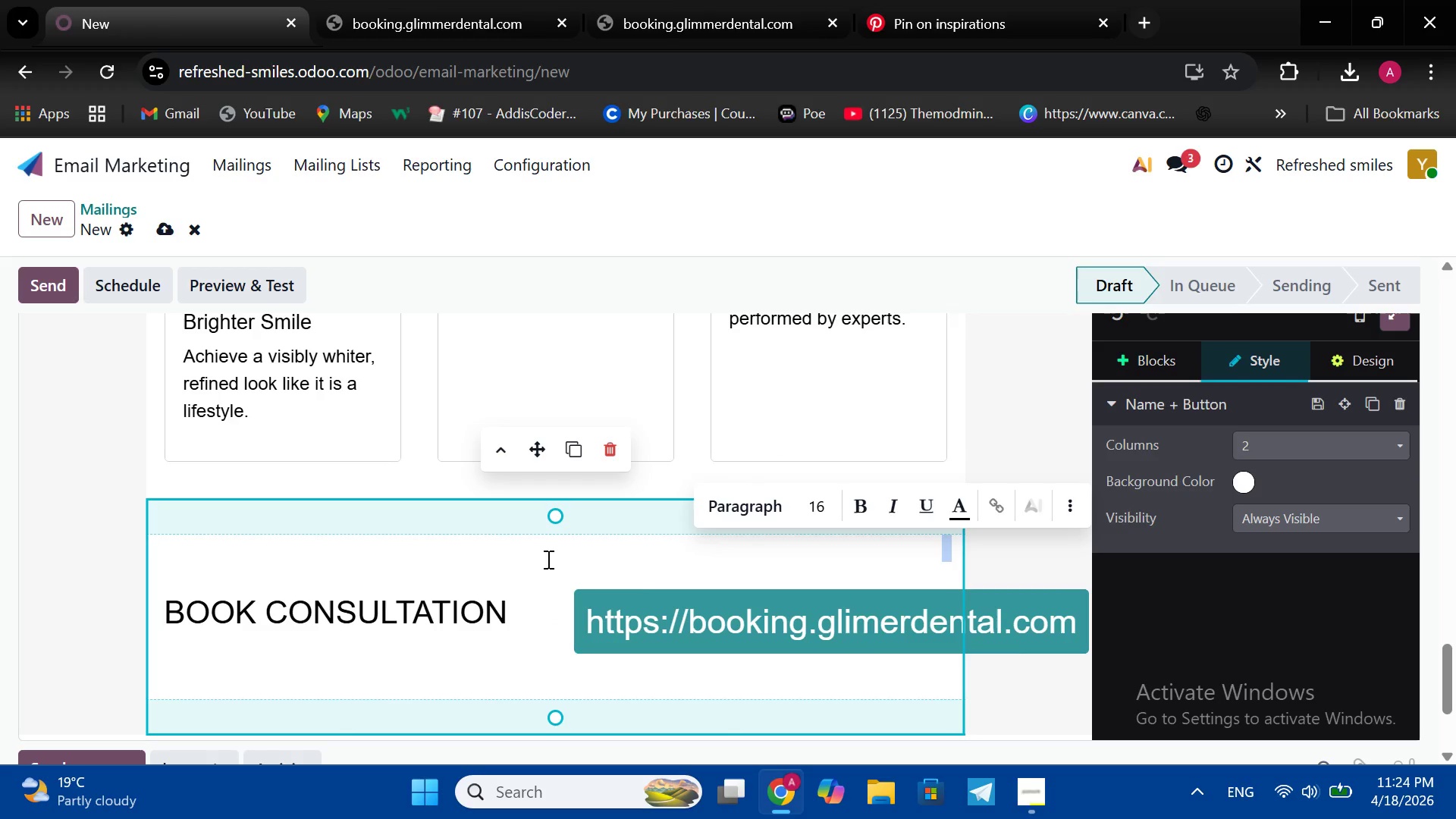 
left_click_drag(start_coordinate=[568, 559], to_coordinate=[529, 559])
 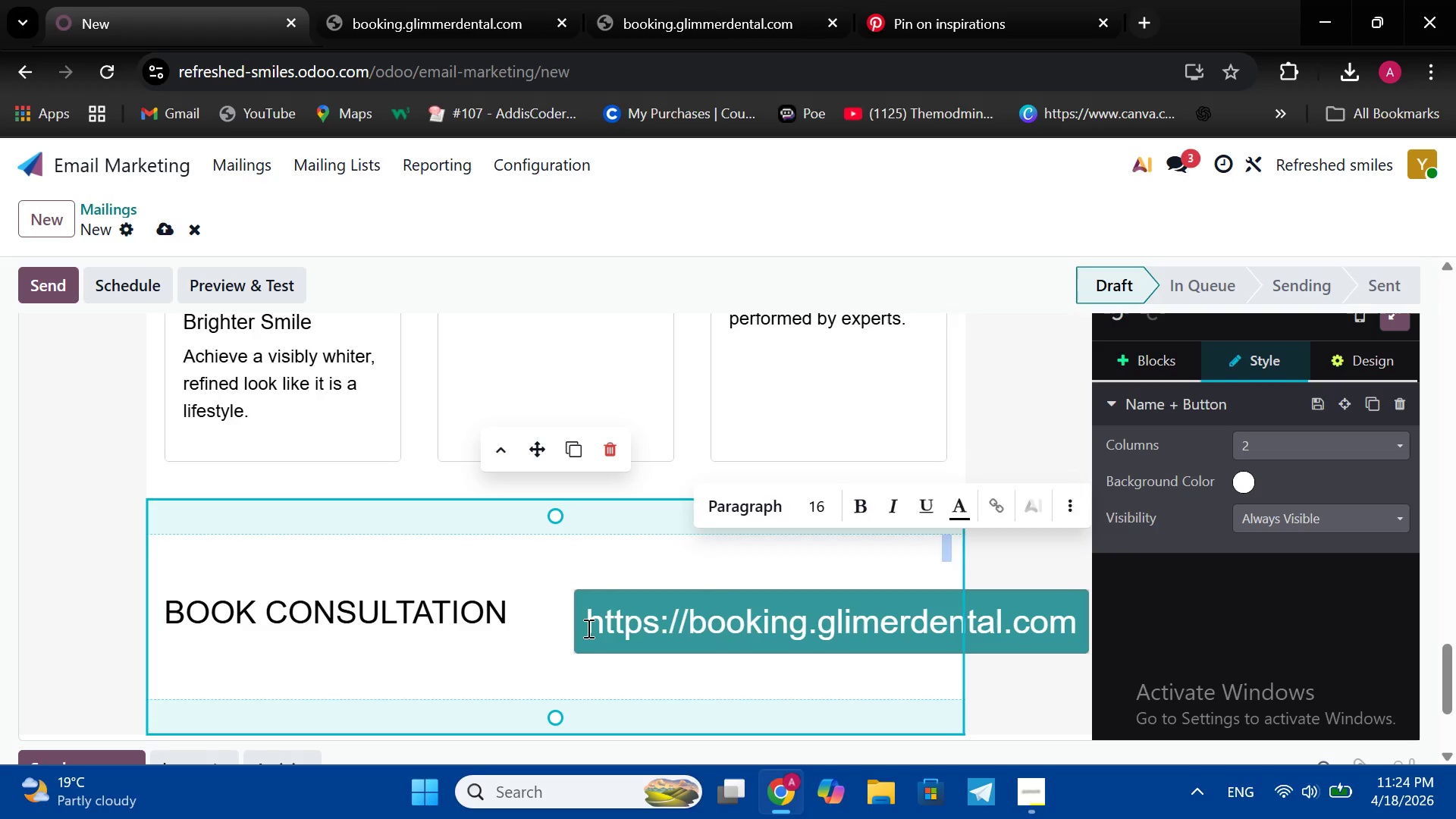 
left_click_drag(start_coordinate=[587, 628], to_coordinate=[1070, 639])
 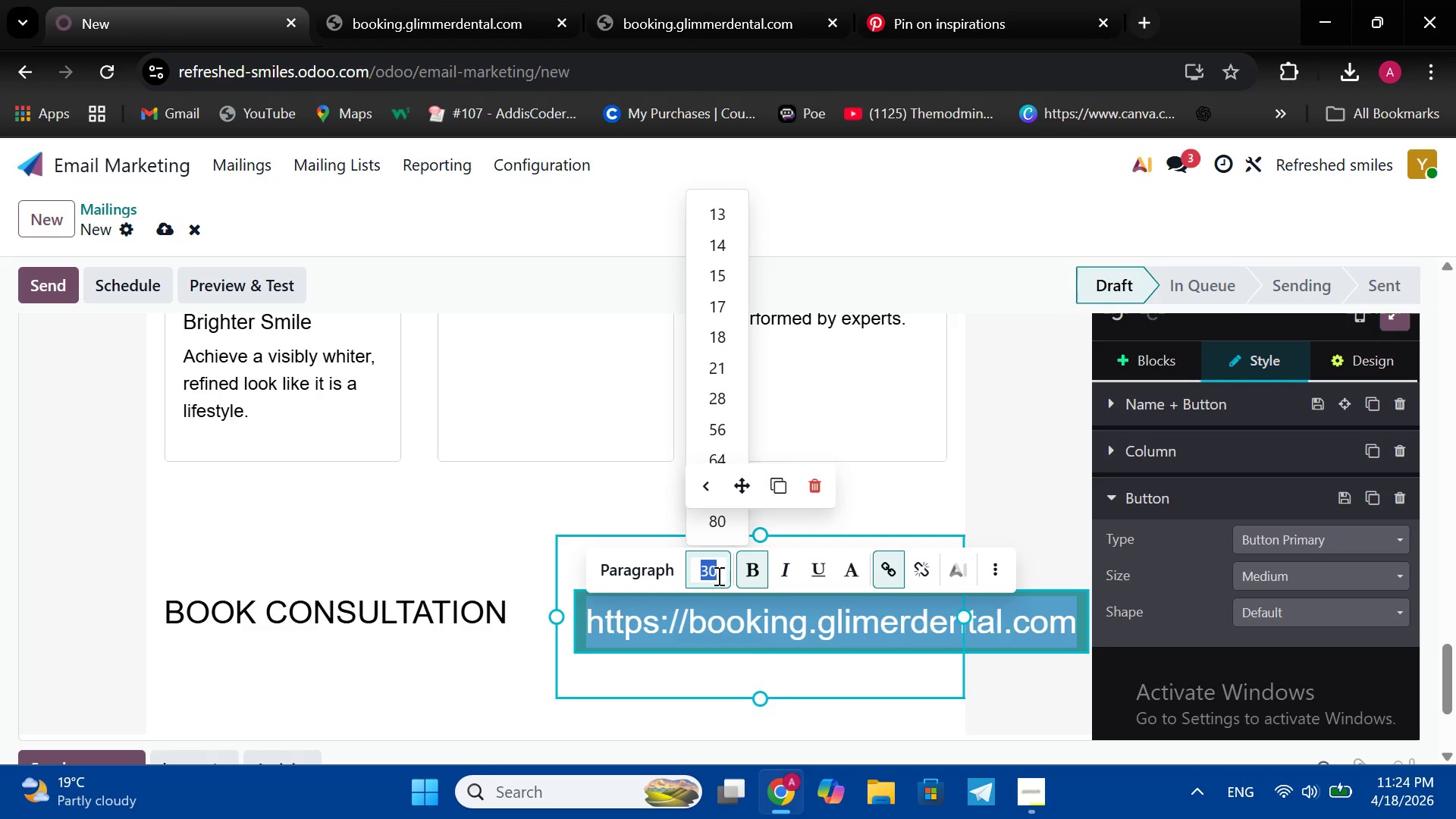 
key(Backspace)
type(277)
 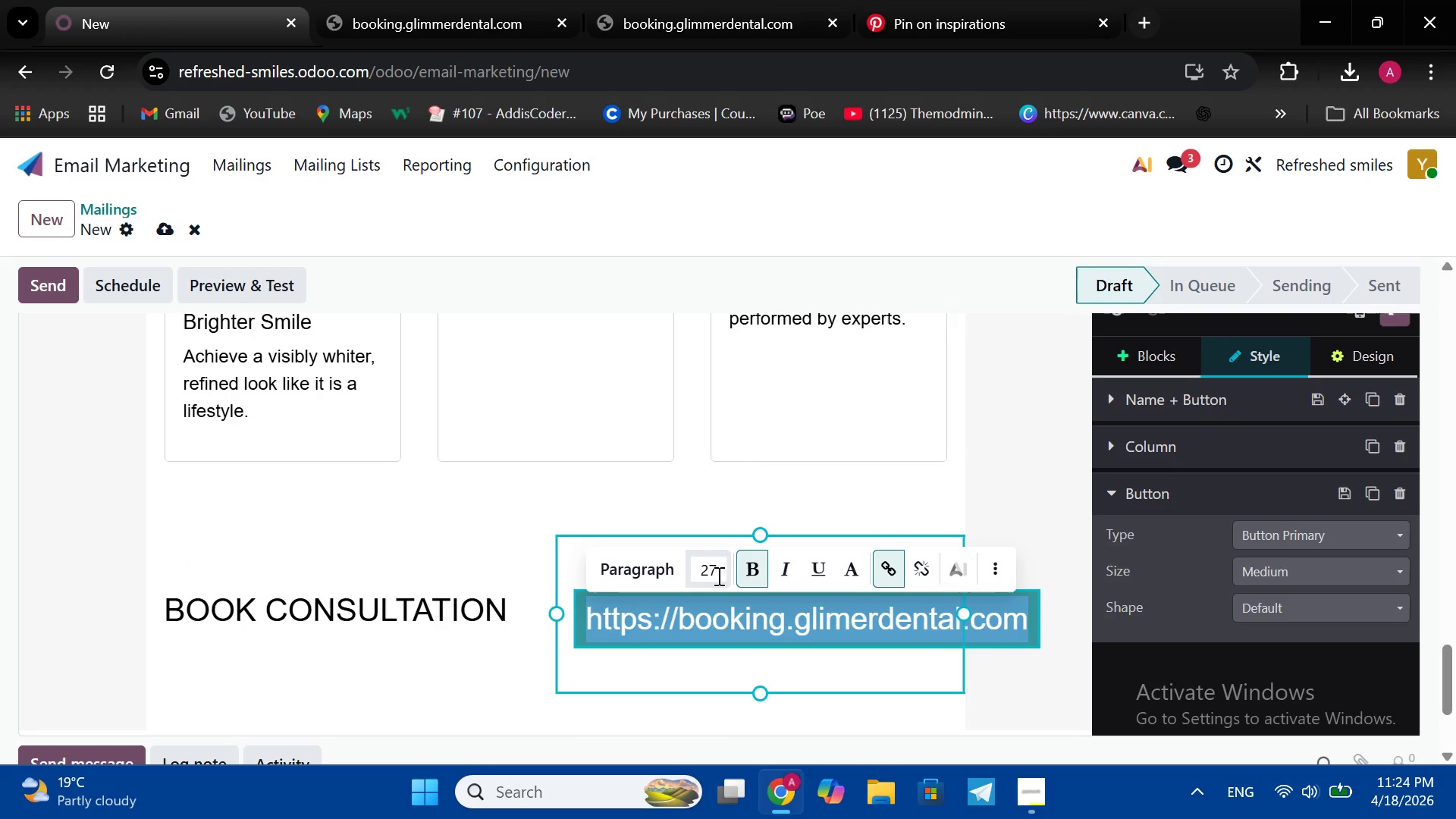 
key(Enter)
 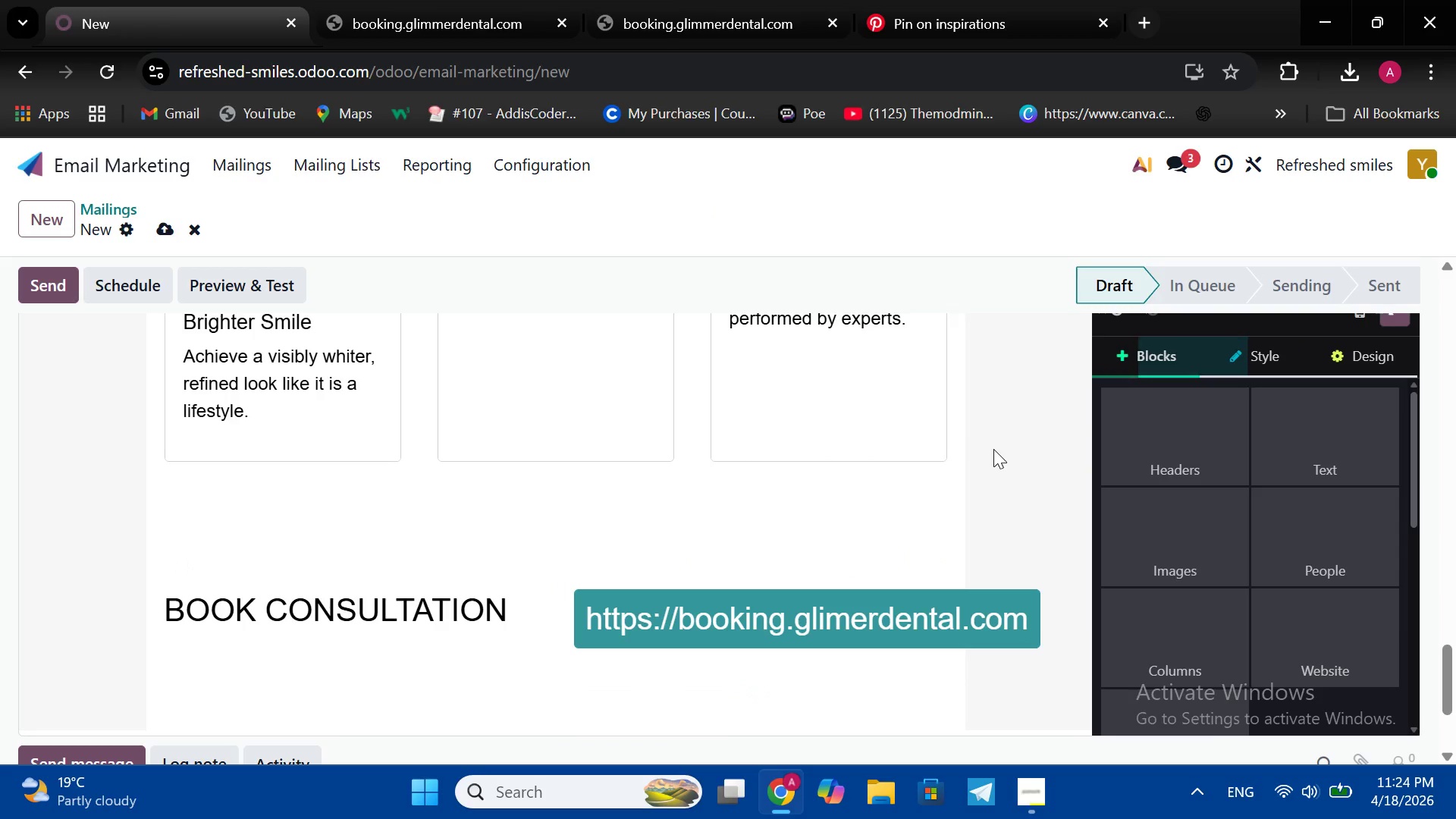 
left_click([993, 449])
 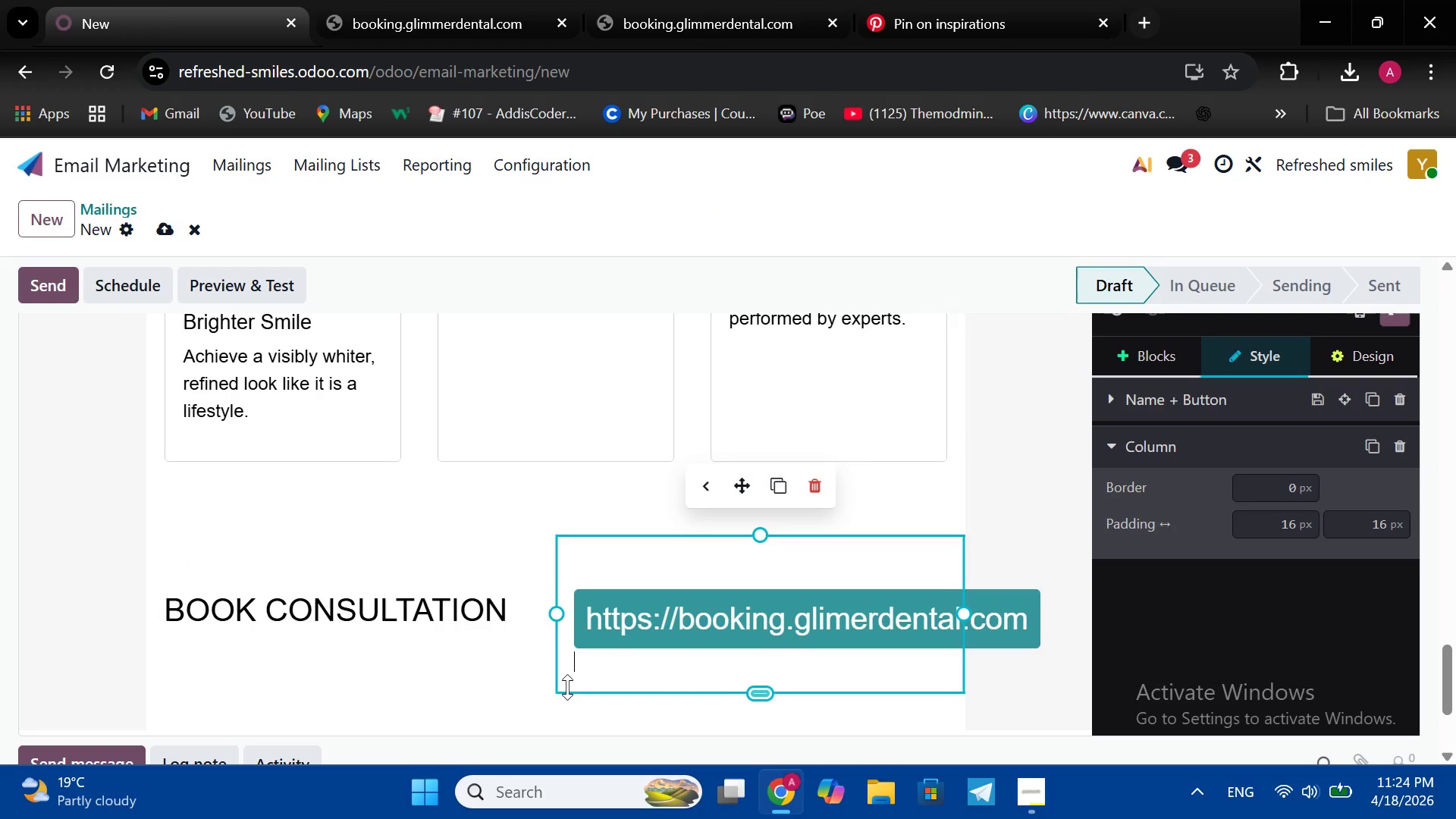 
wait(6.09)
 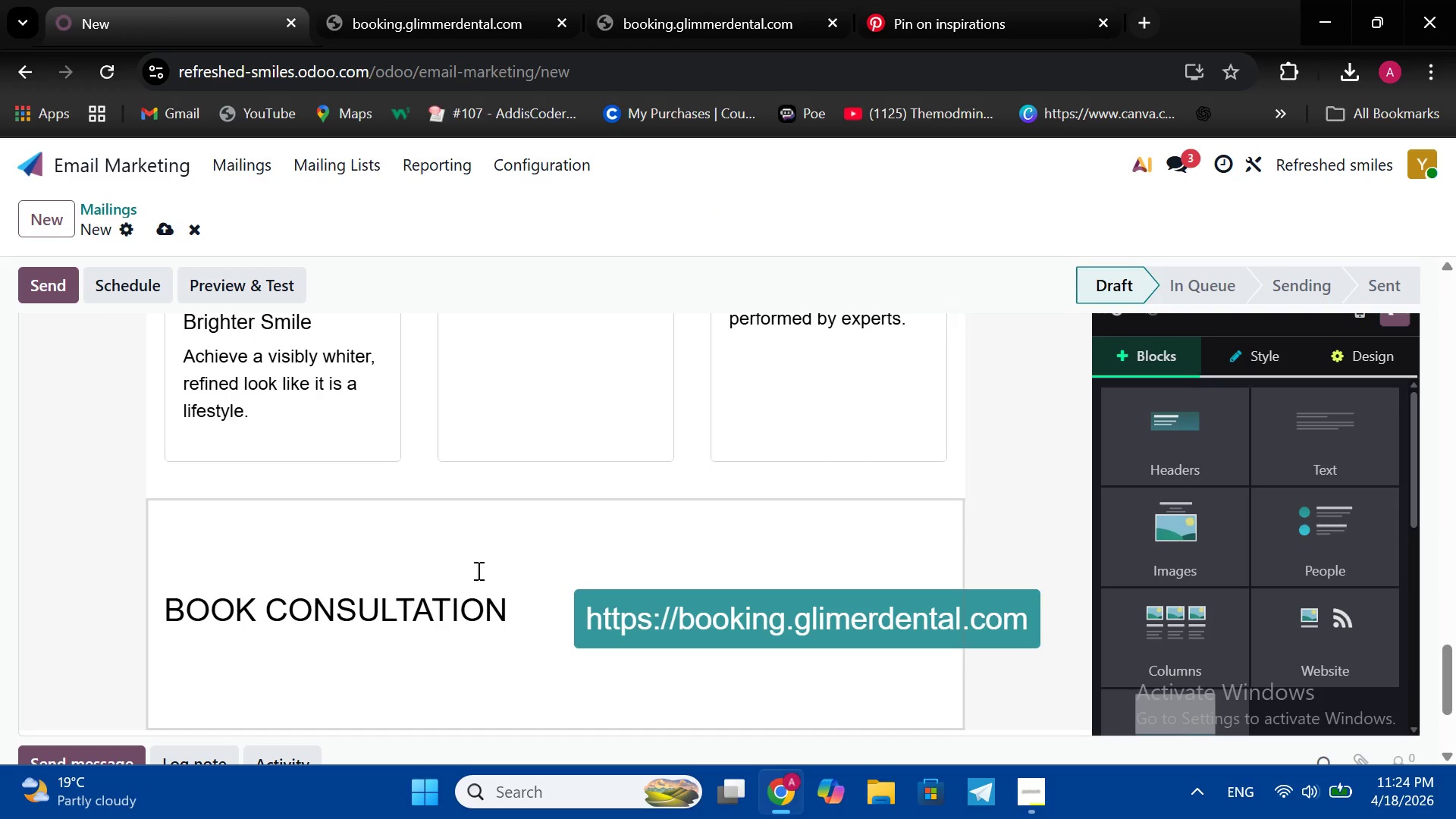 
left_click_drag(start_coordinate=[560, 675], to_coordinate=[543, 645])
 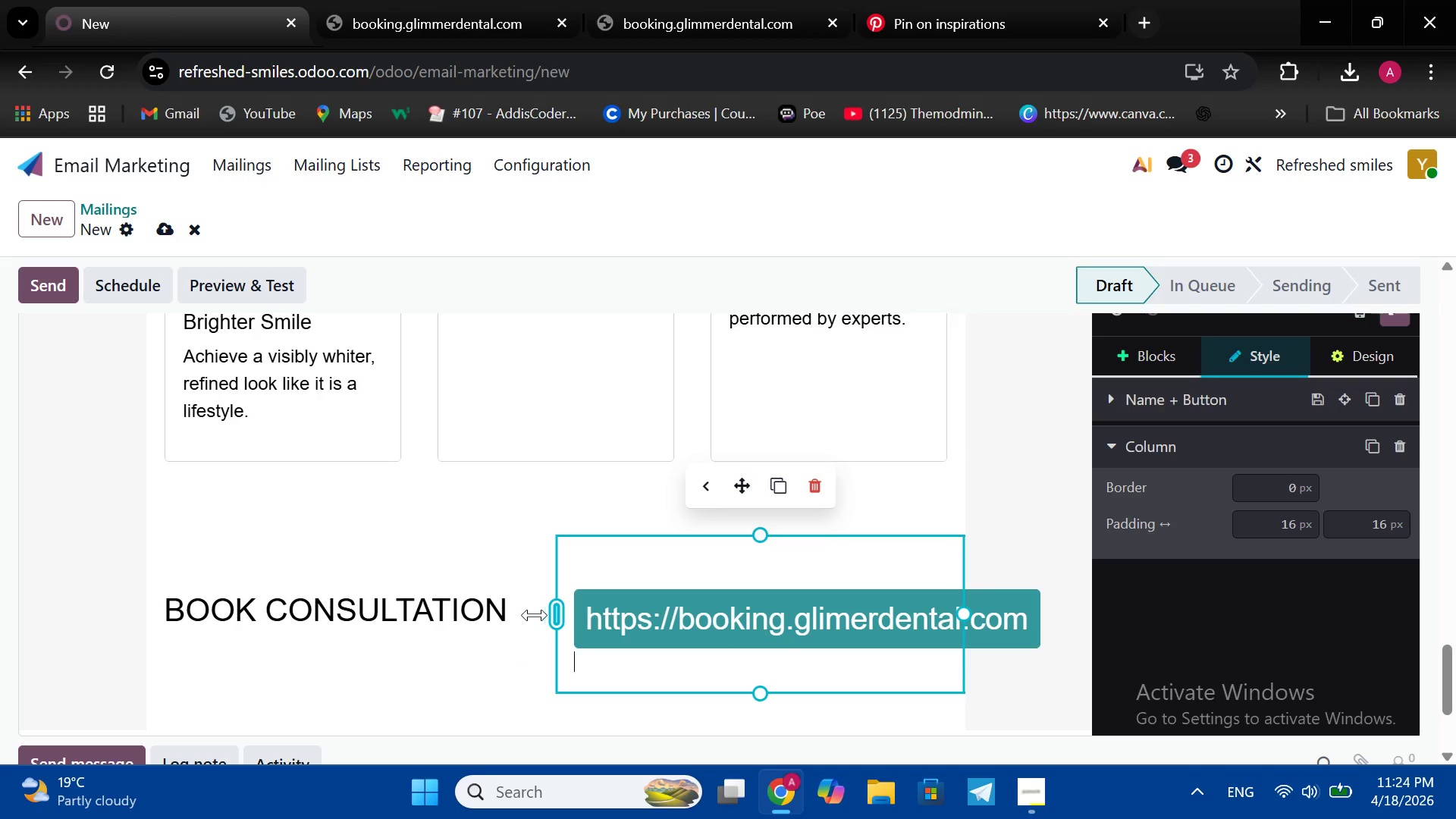 
left_click_drag(start_coordinate=[560, 618], to_coordinate=[535, 615])
 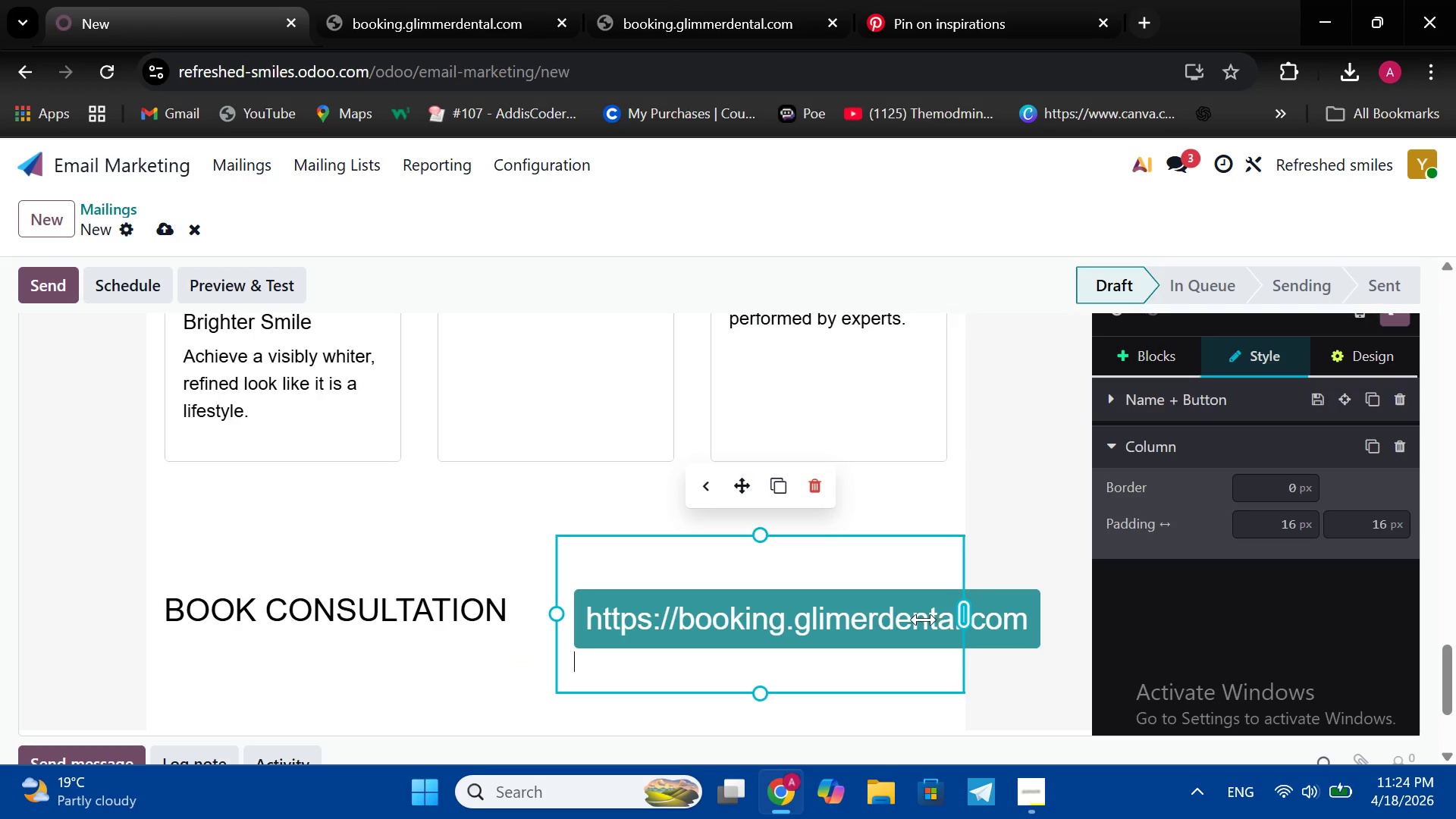 
left_click_drag(start_coordinate=[962, 620], to_coordinate=[924, 620])
 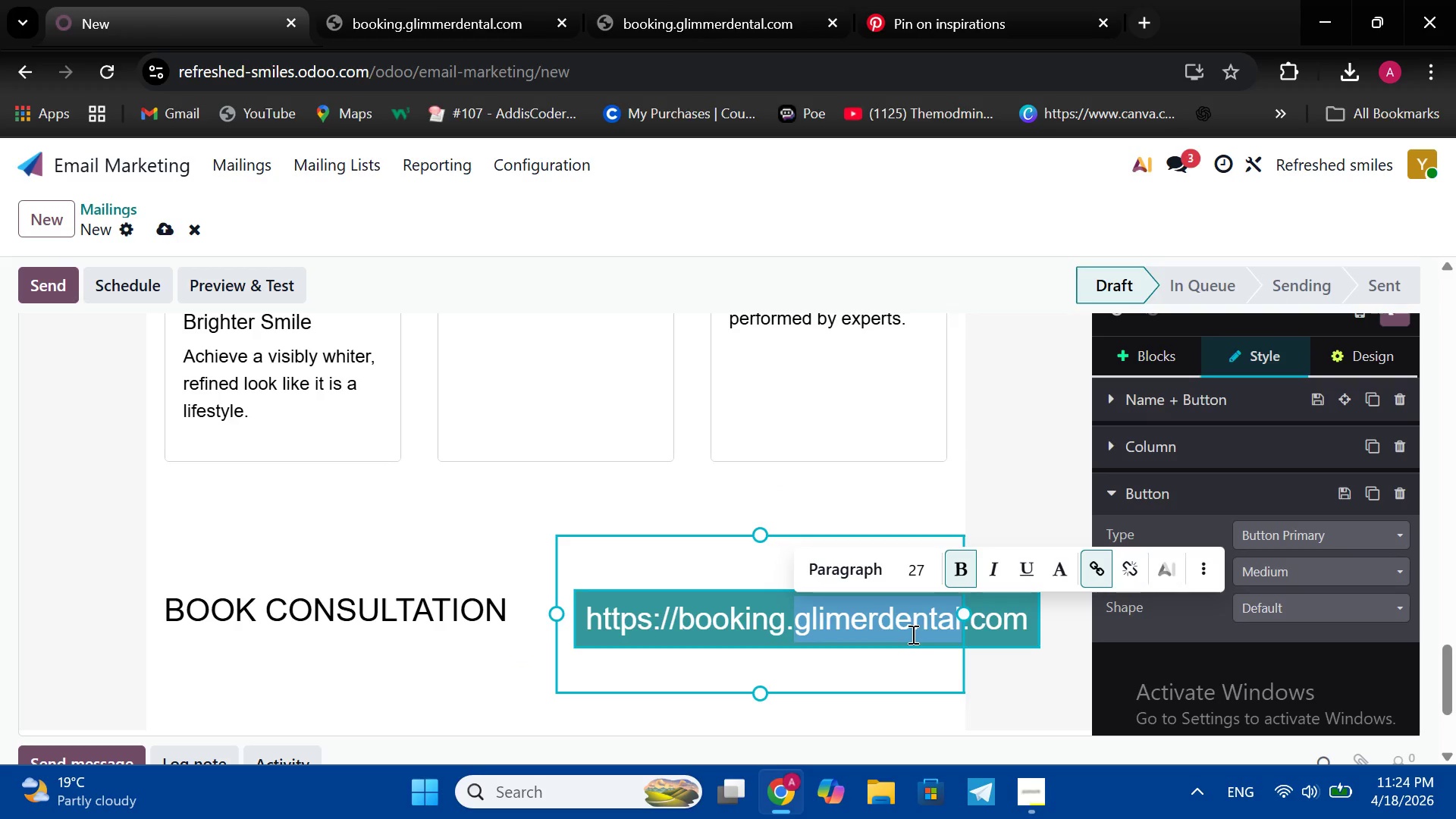 
double_click([912, 634])
 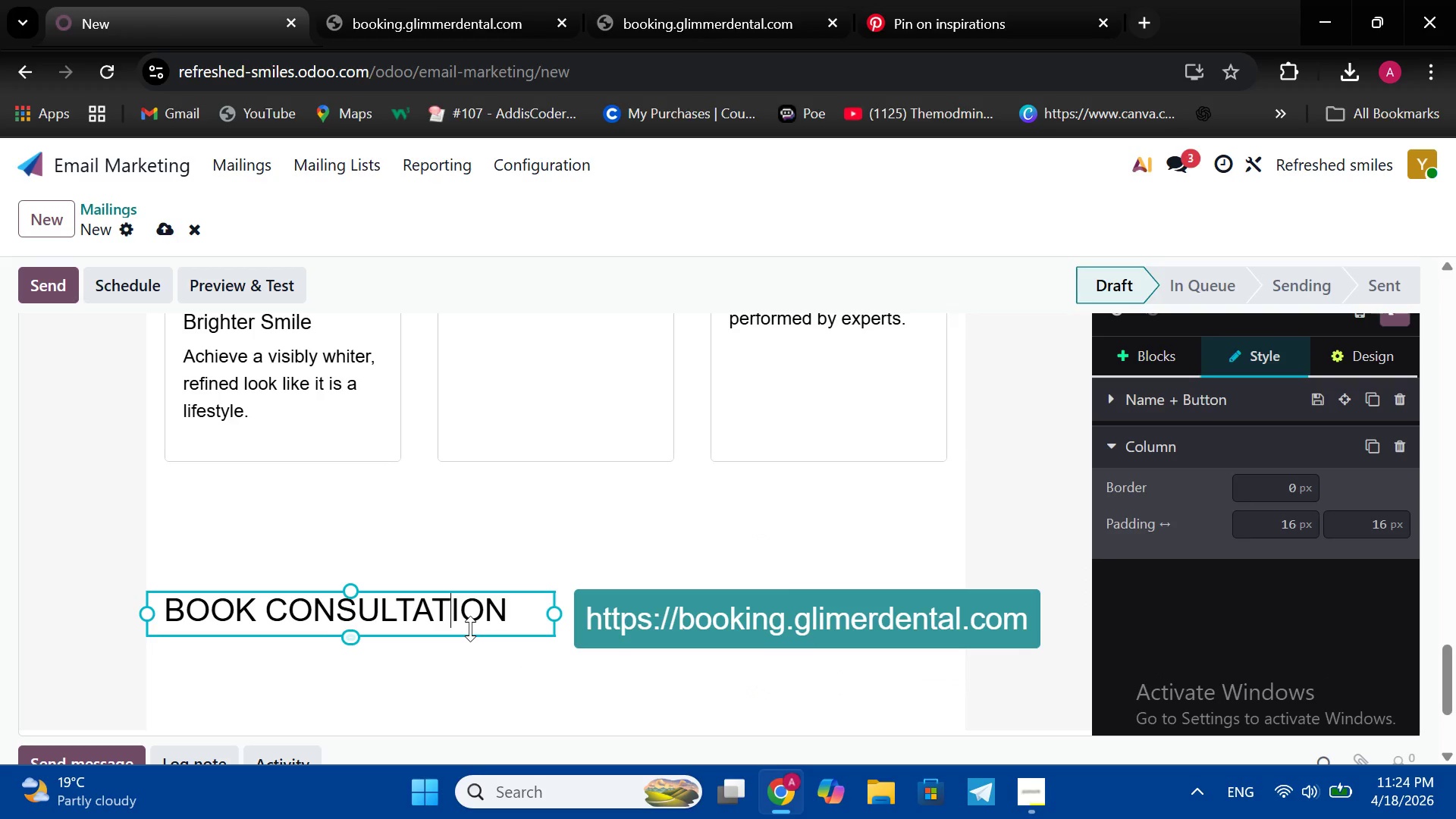 
left_click([449, 616])
 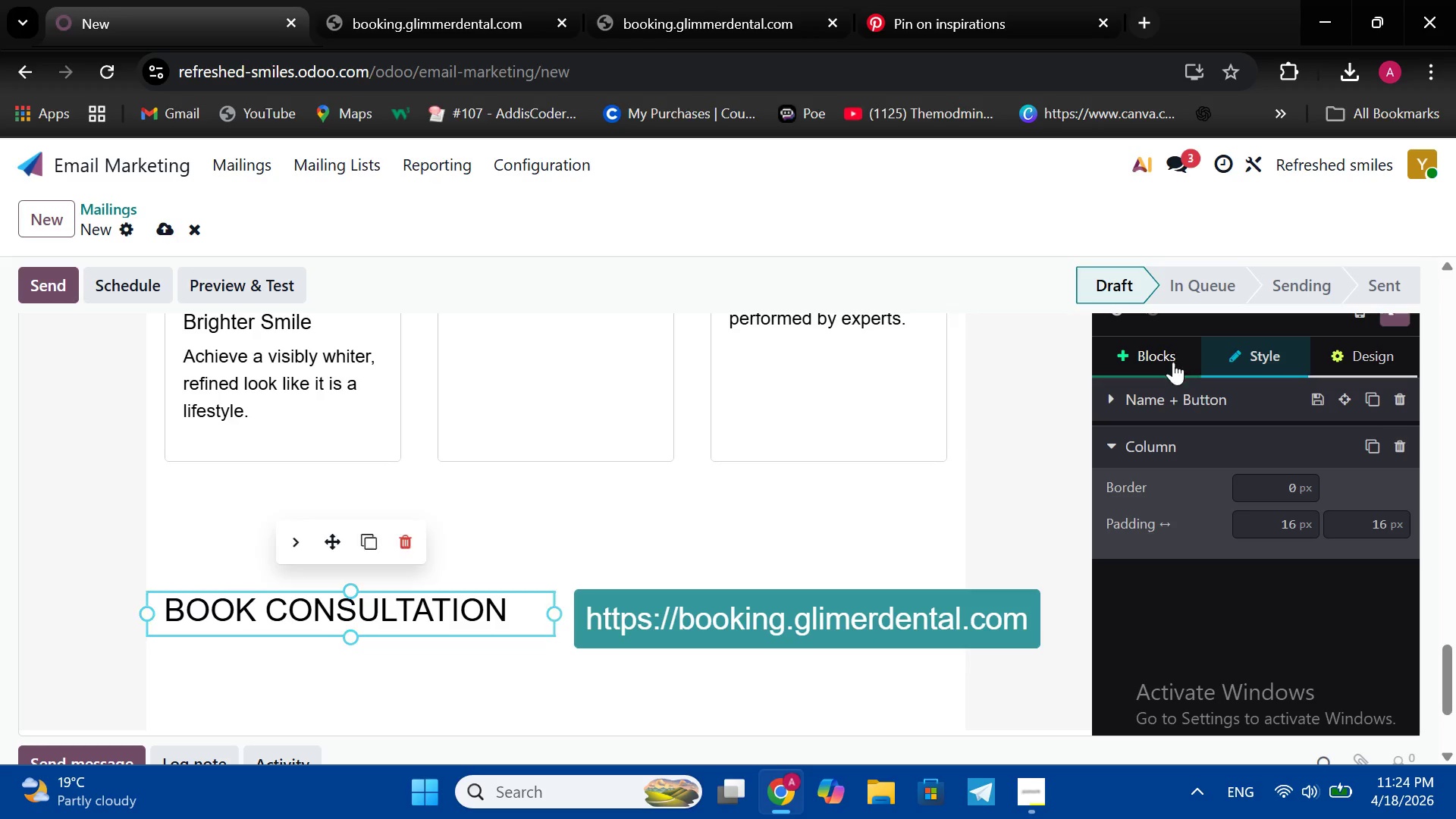 
left_click([1173, 362])
 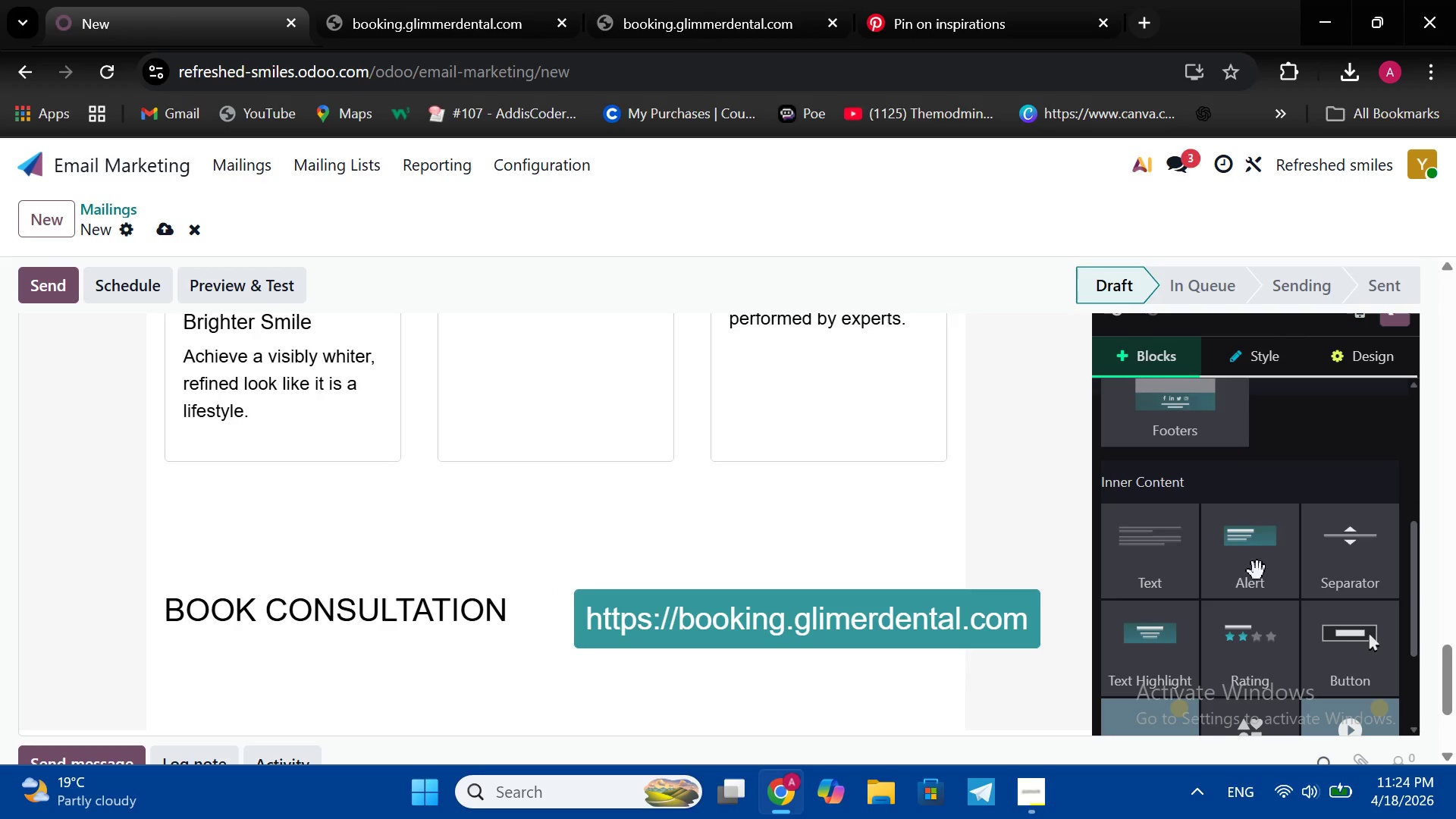 
scroll: coordinate [1257, 571], scroll_direction: down, amount: 3.0
 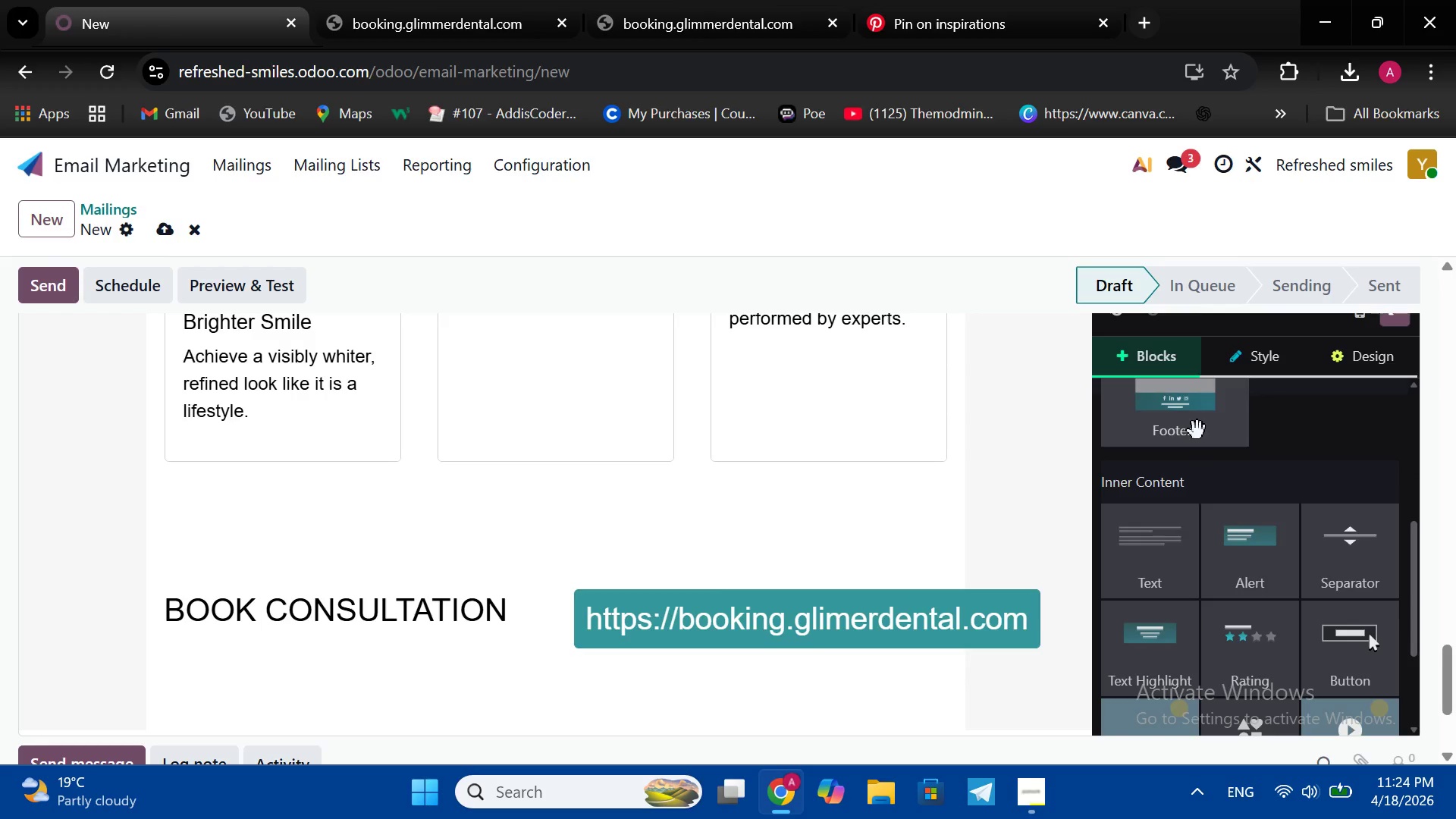 
left_click([1197, 431])
 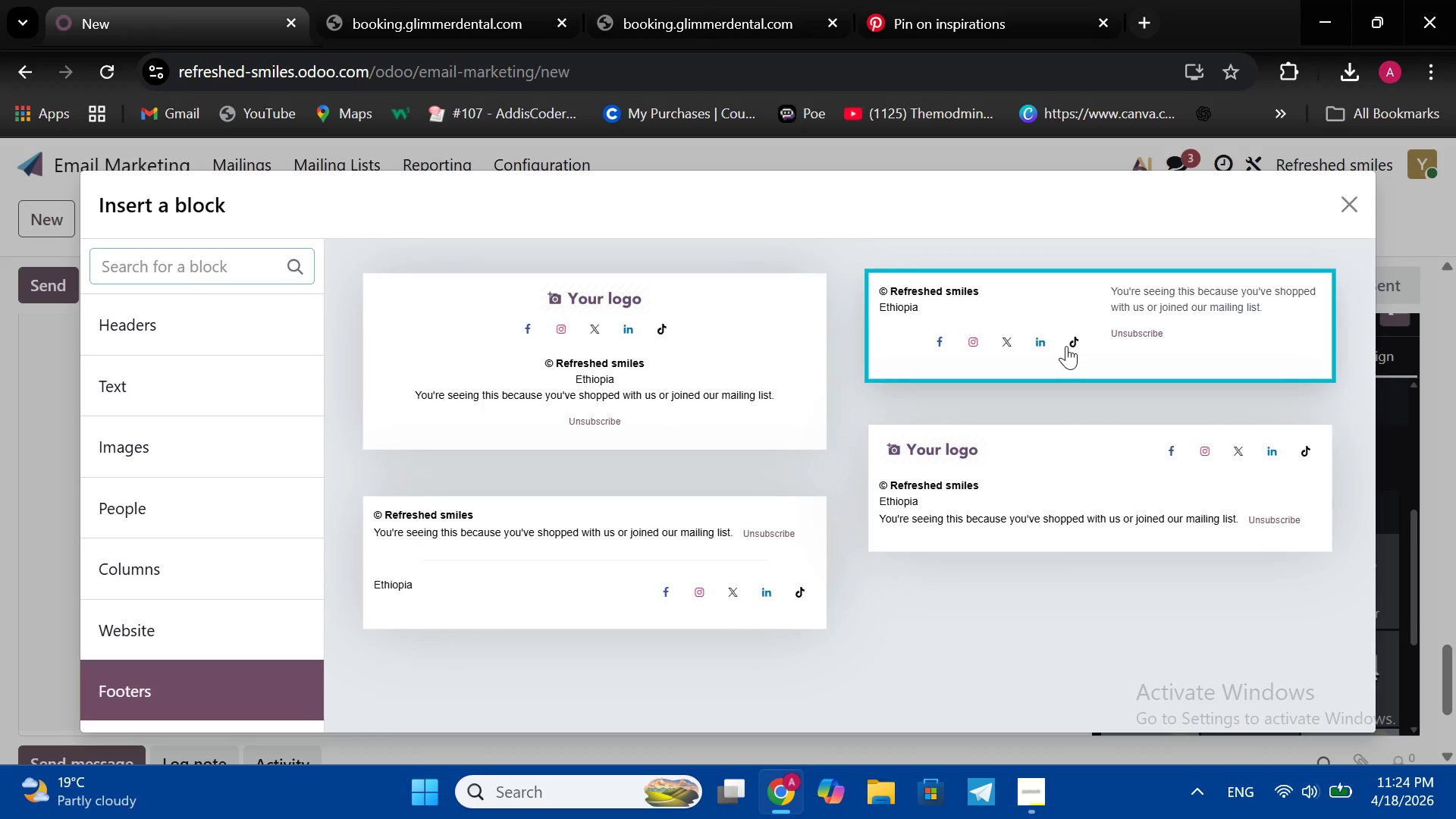 
left_click([1072, 346])
 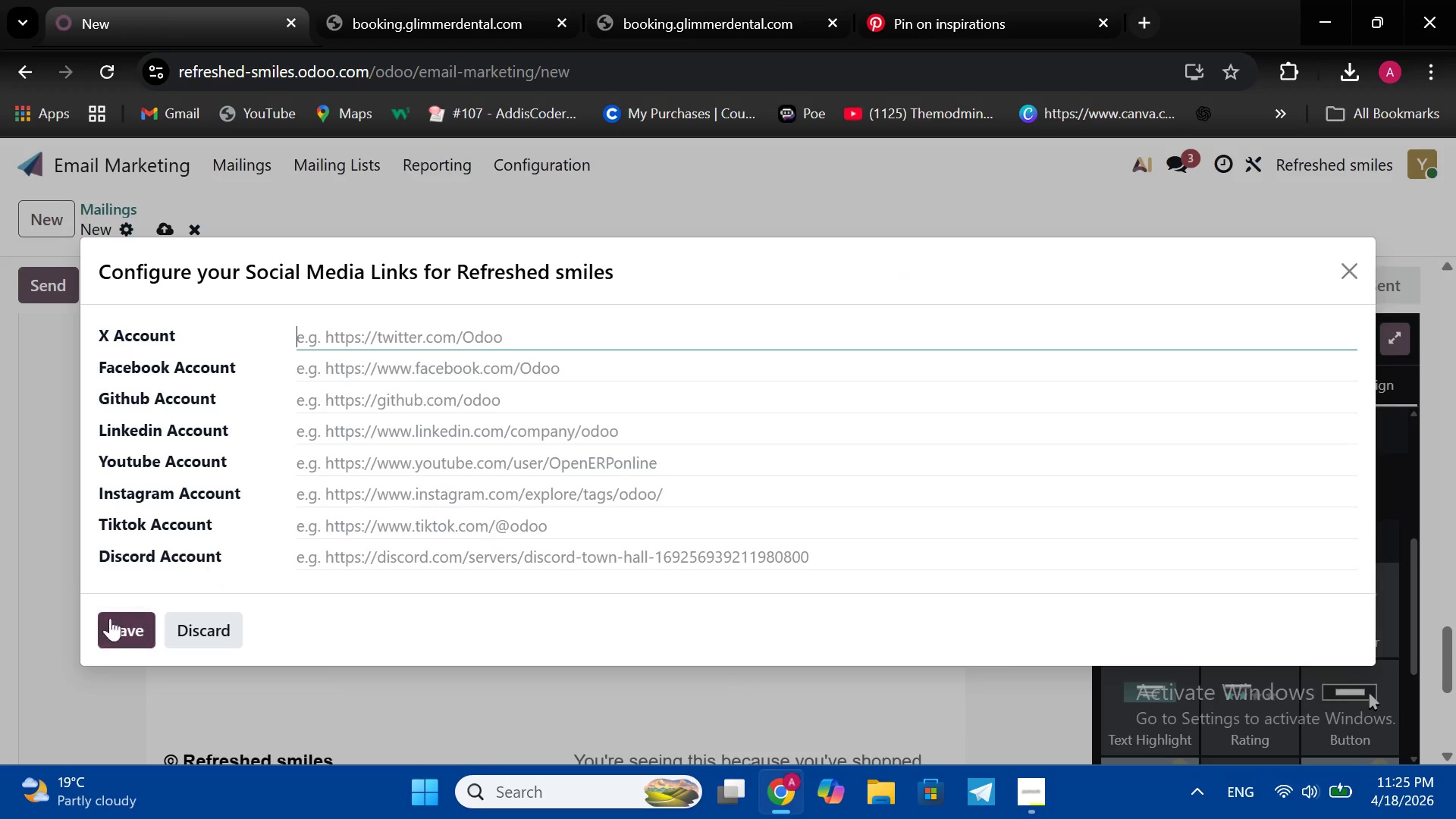 
wait(6.02)
 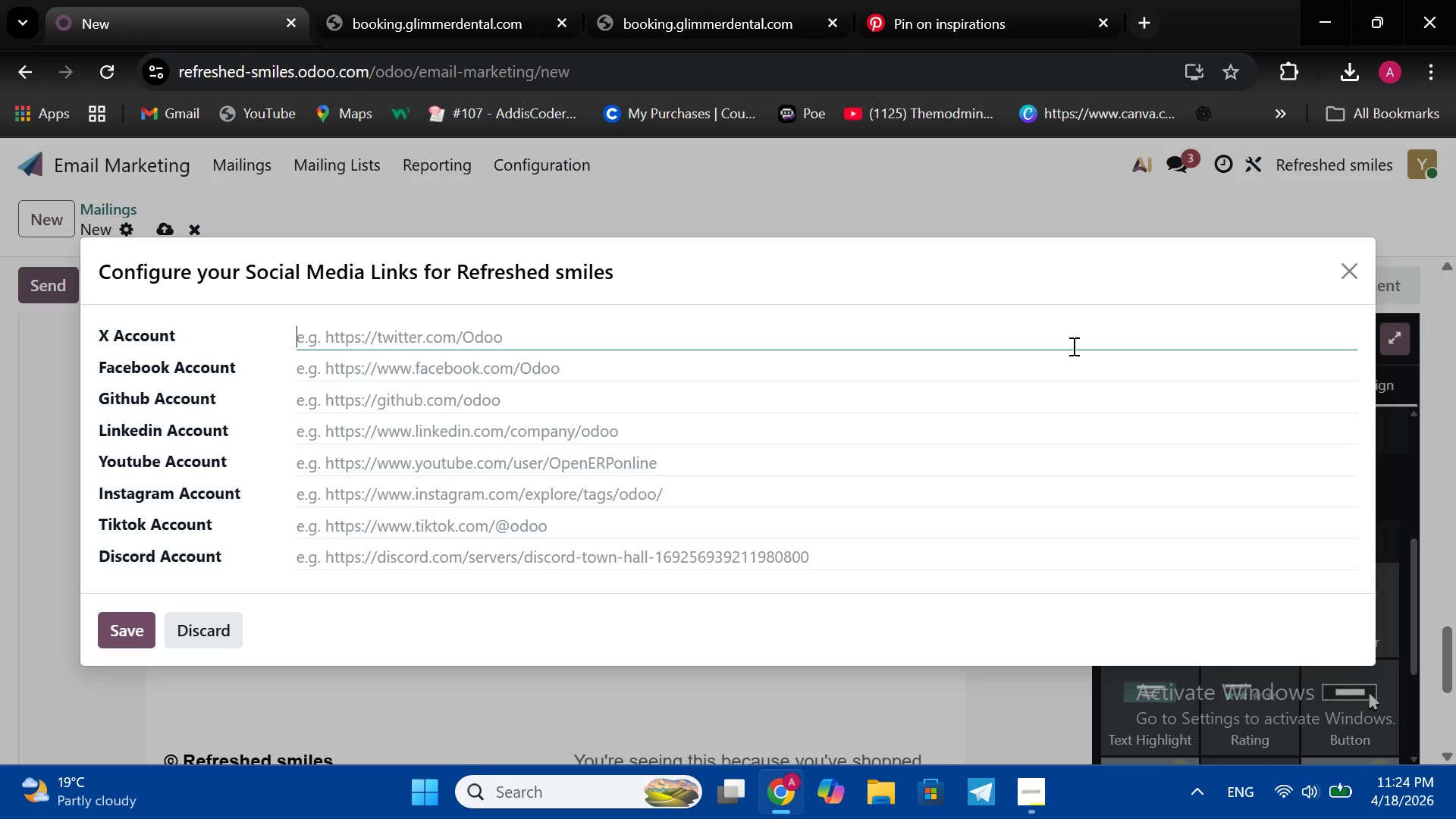 
left_click([111, 630])
 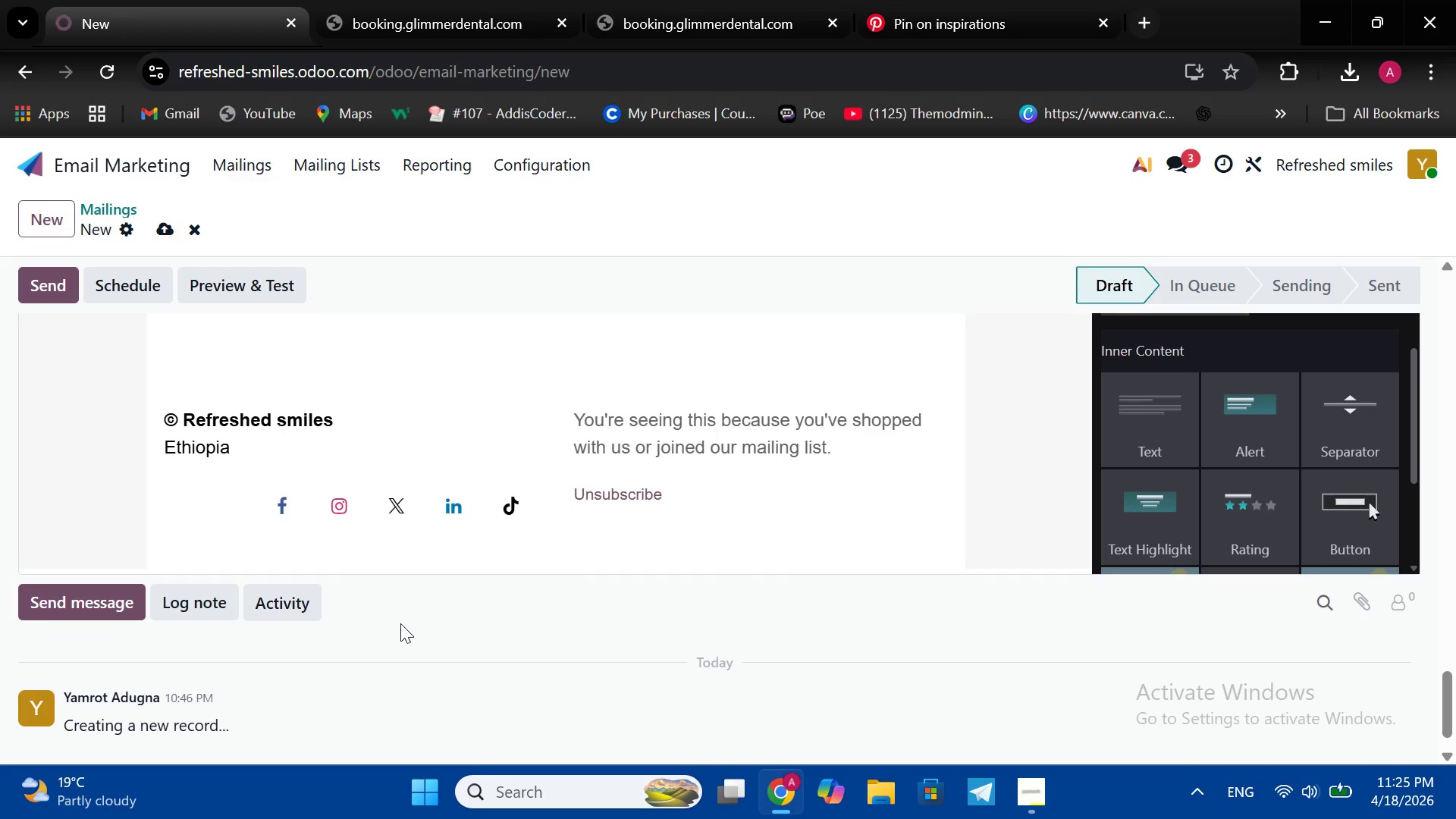 
scroll: coordinate [400, 628], scroll_direction: down, amount: 3.0
 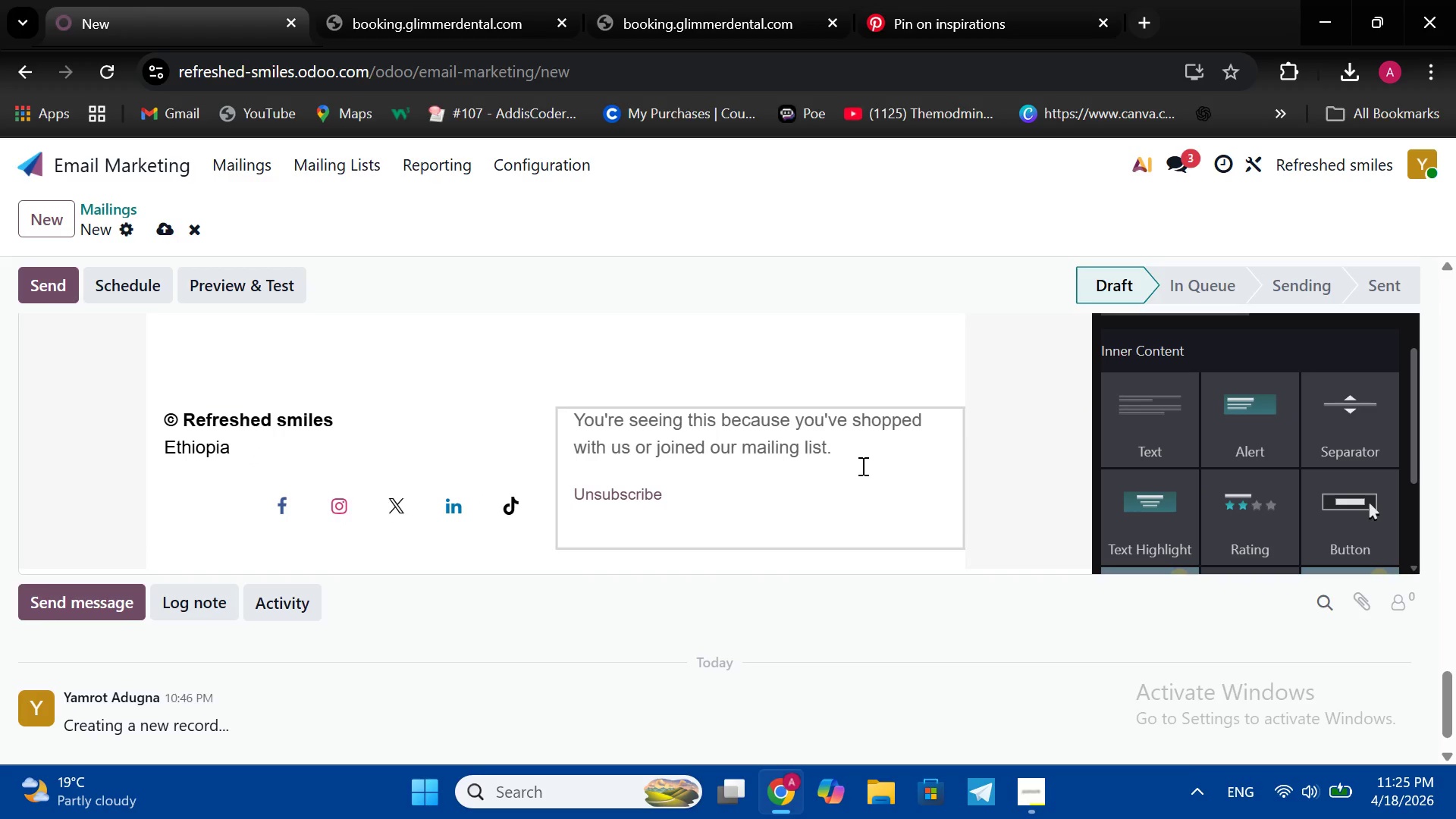 
left_click([861, 466])
 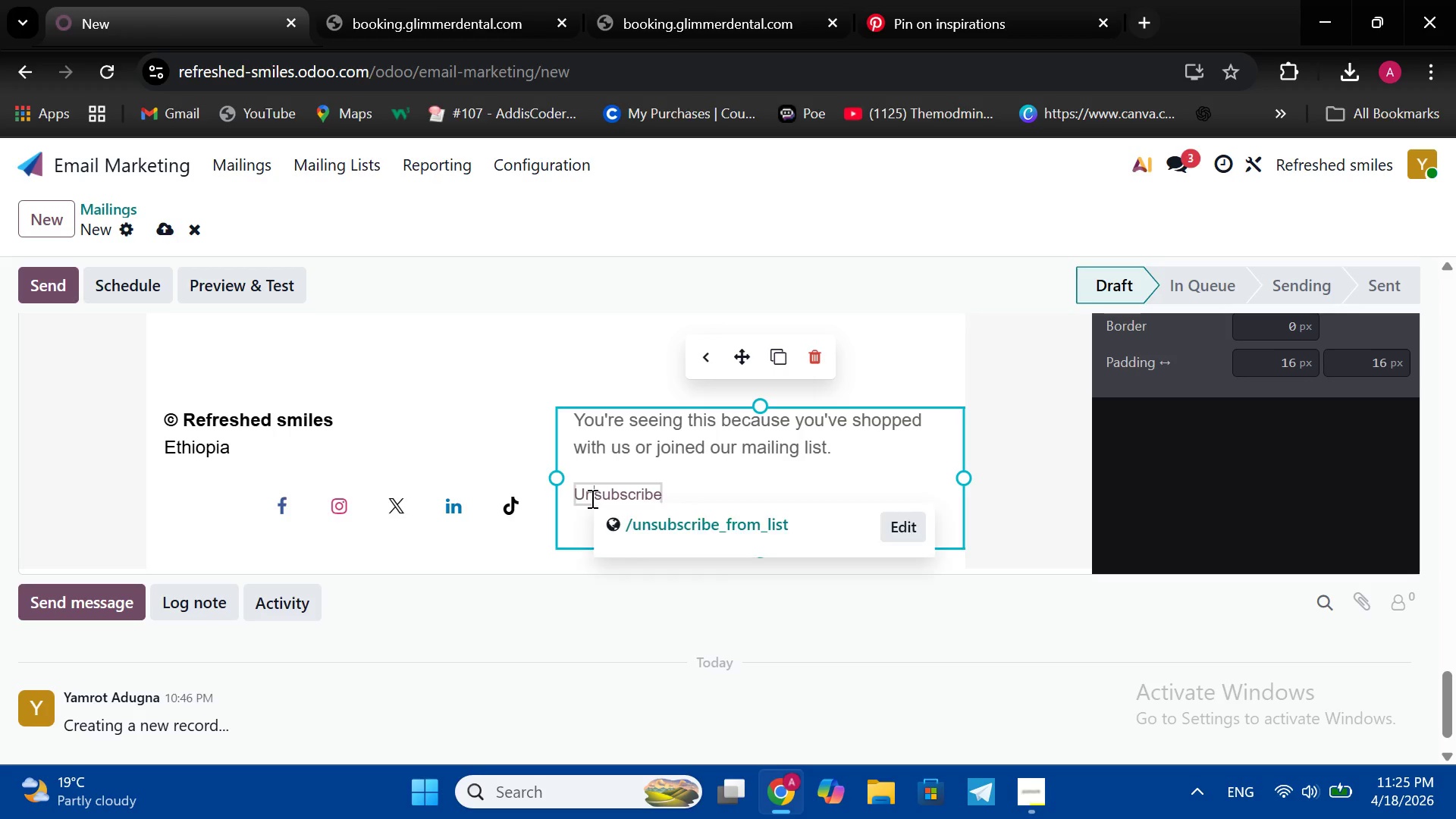 
left_click([591, 498])
 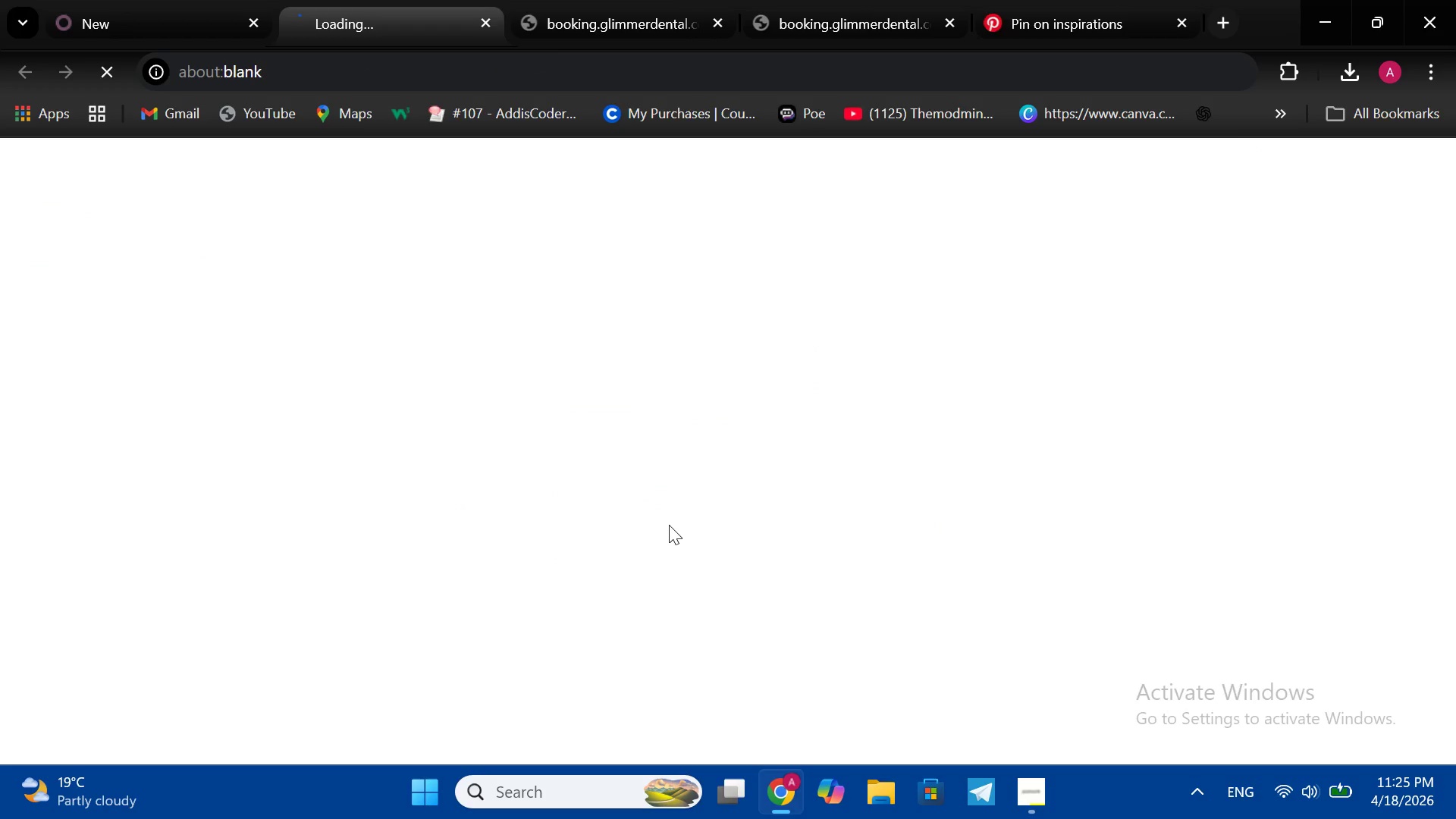 
left_click([669, 525])
 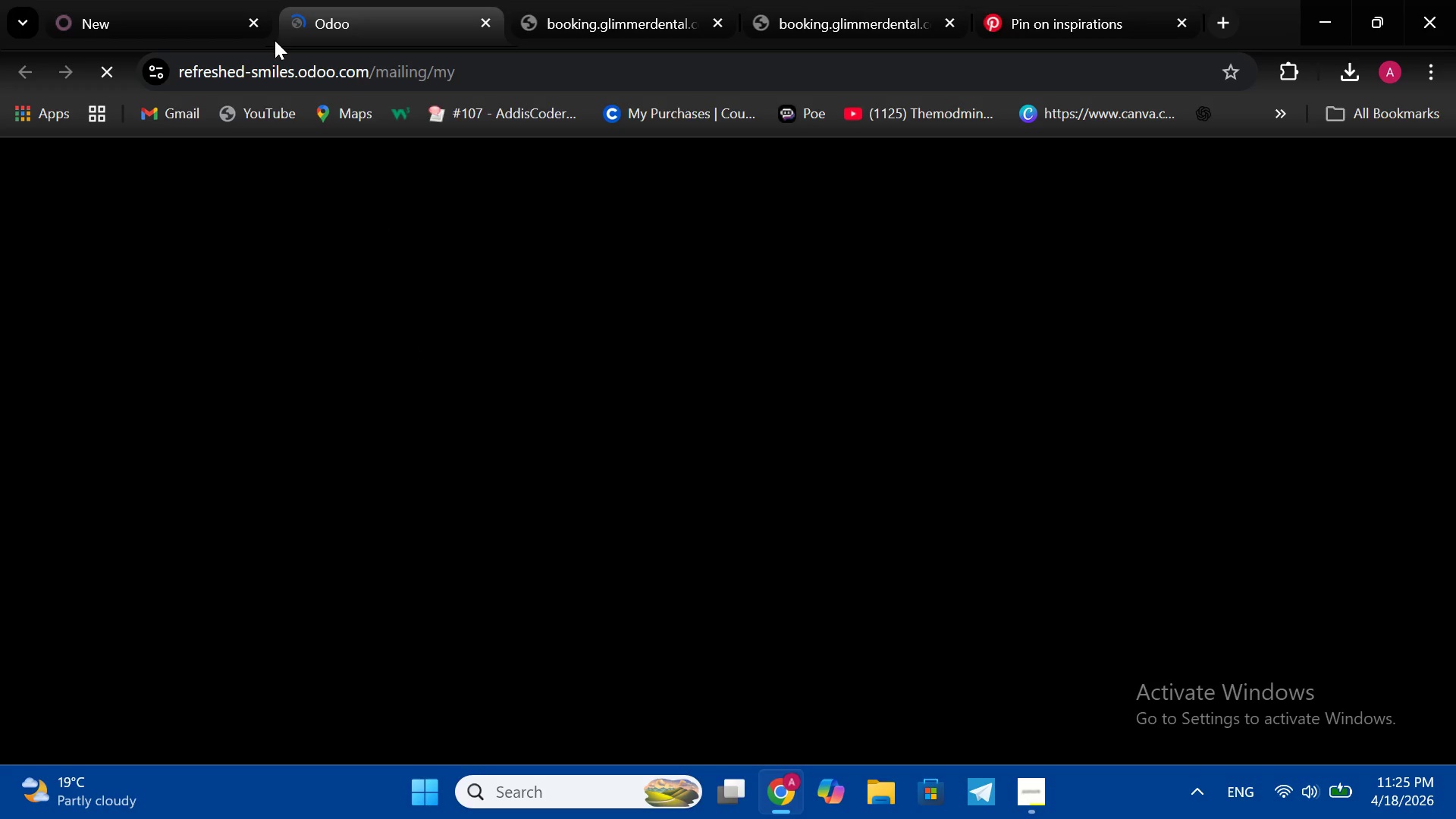 
left_click([202, 0])
 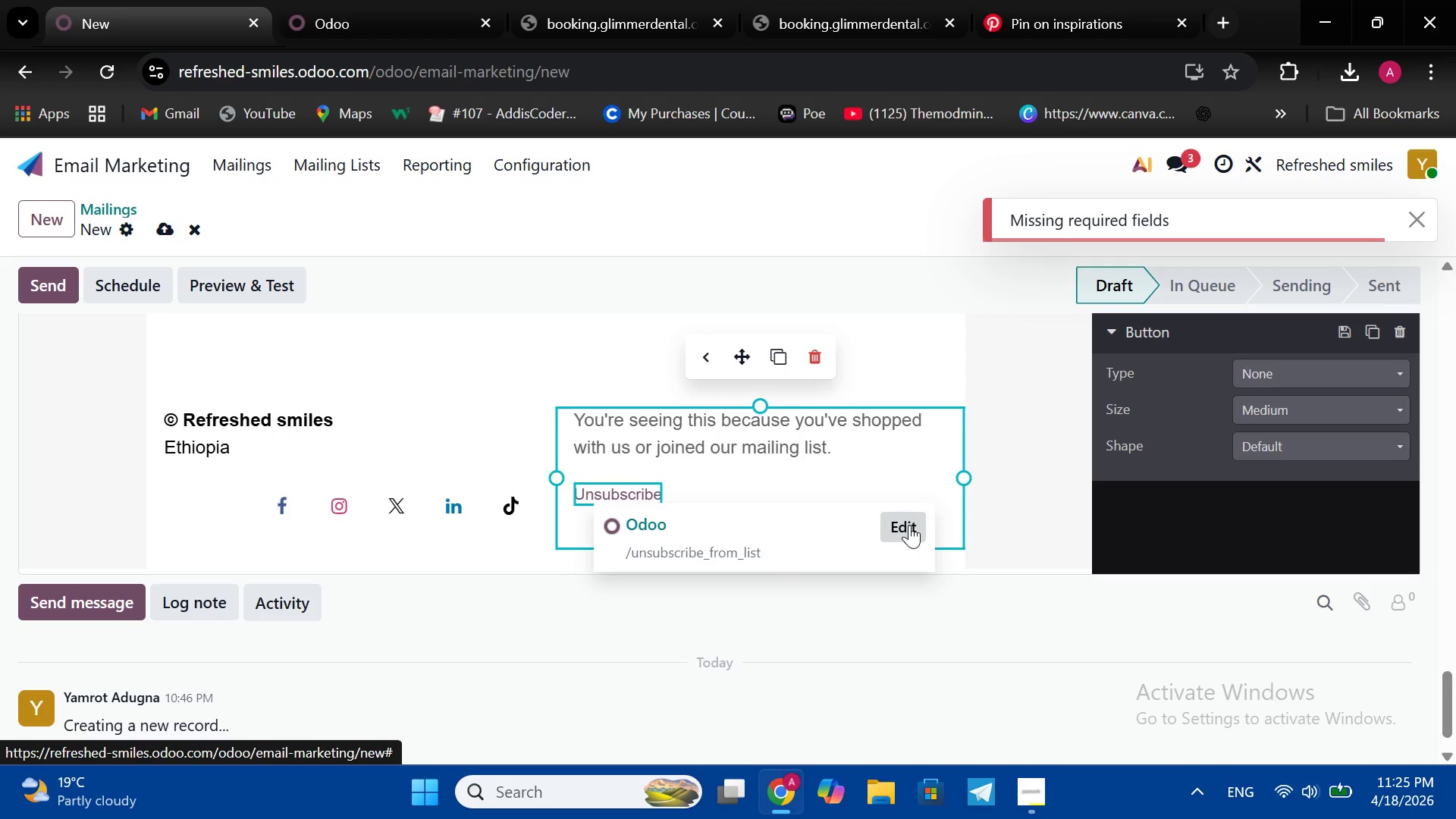 
left_click([909, 525])
 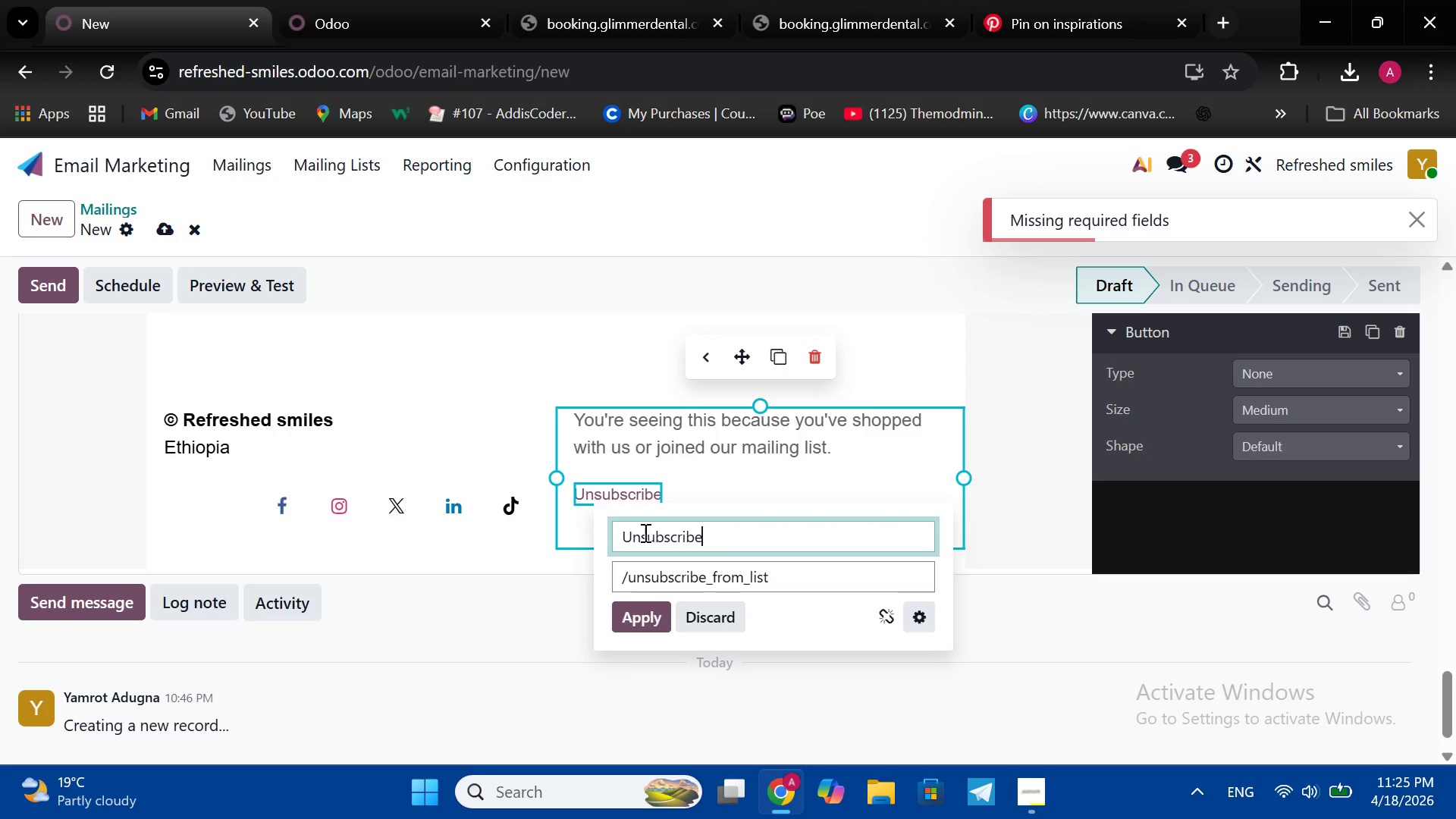 
left_click([644, 532])
 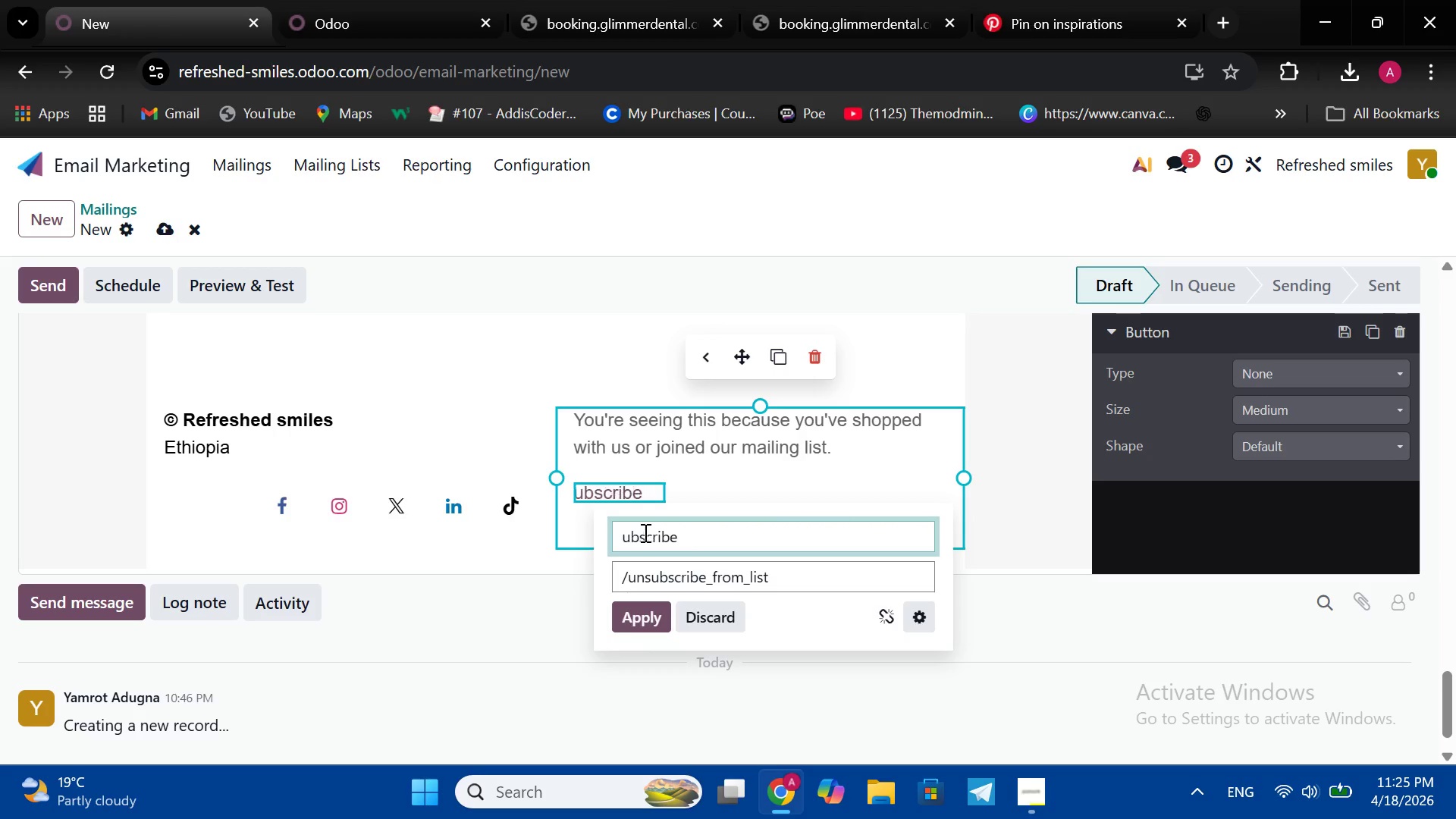 
key(Backspace)
 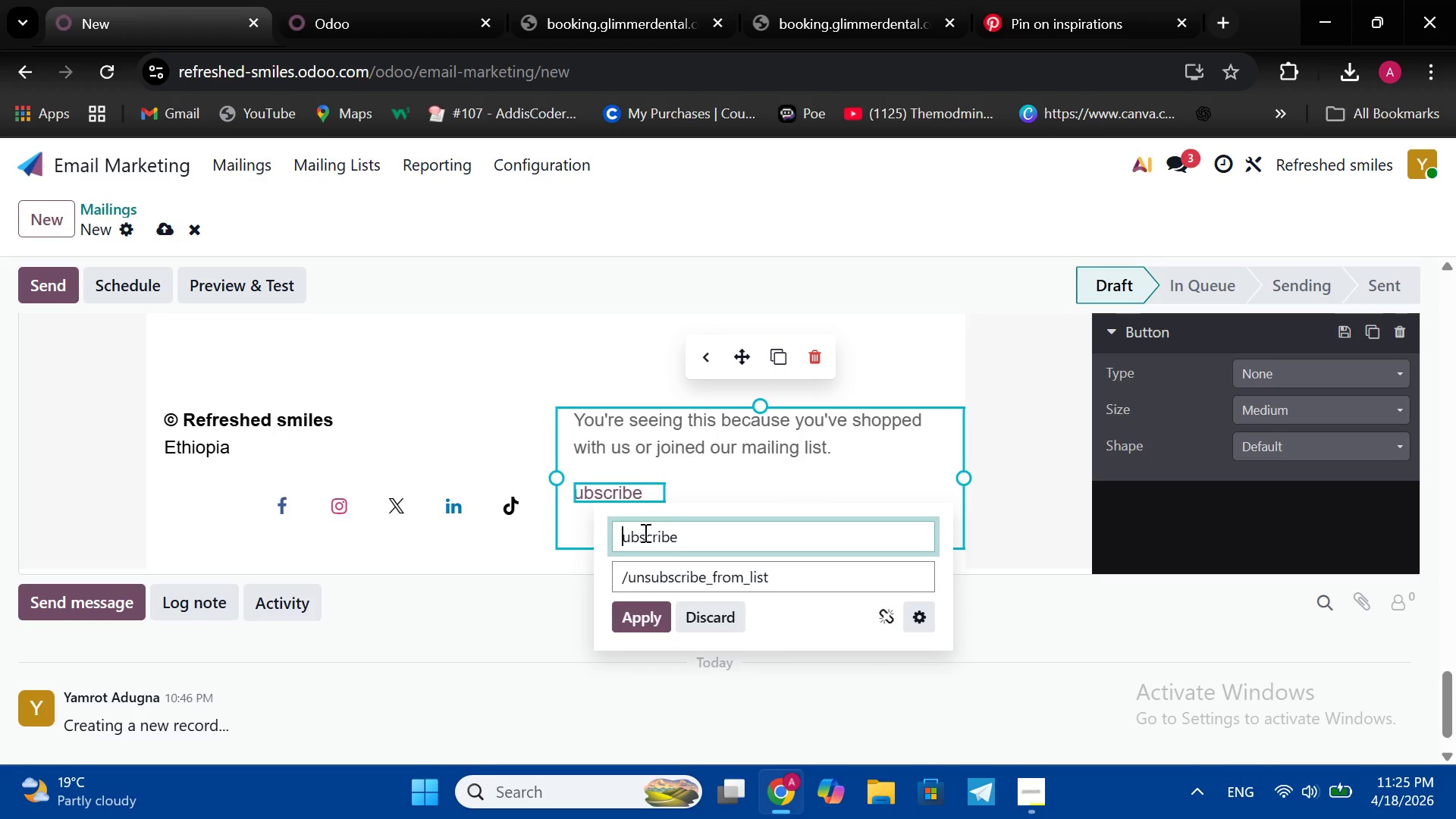 
key(Backspace)
 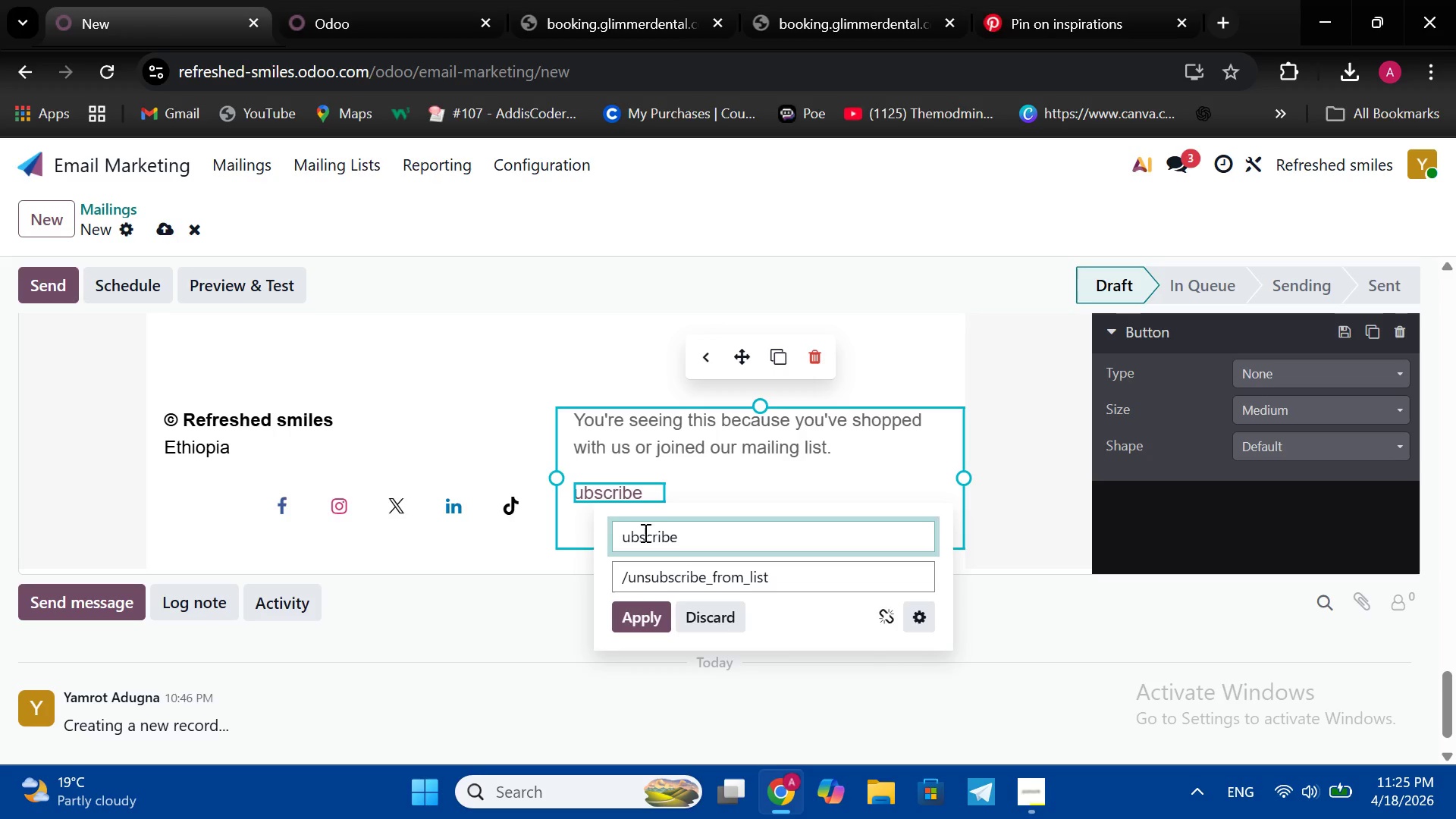 
key(Backspace)
 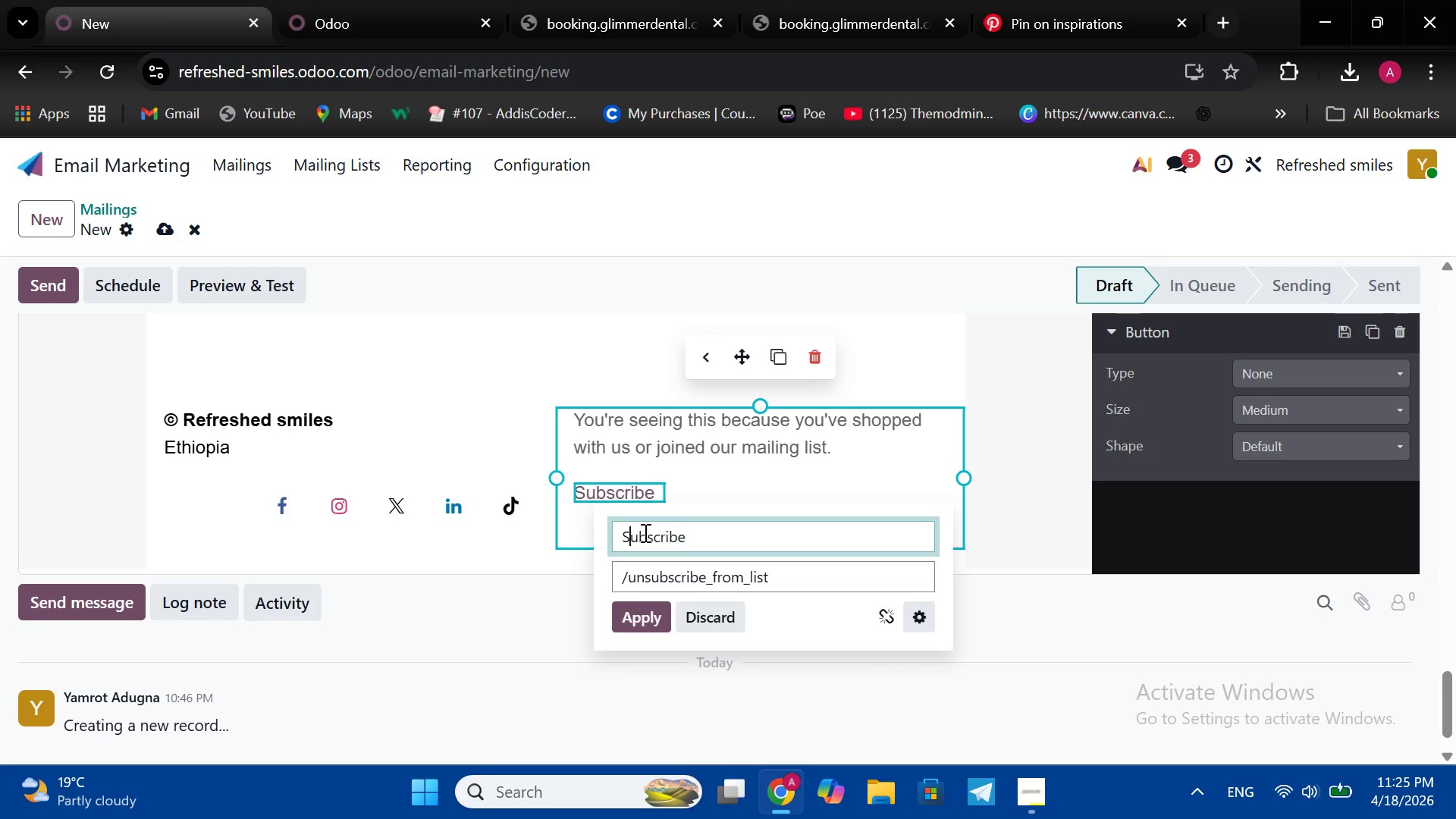 
key(CapsLock)
 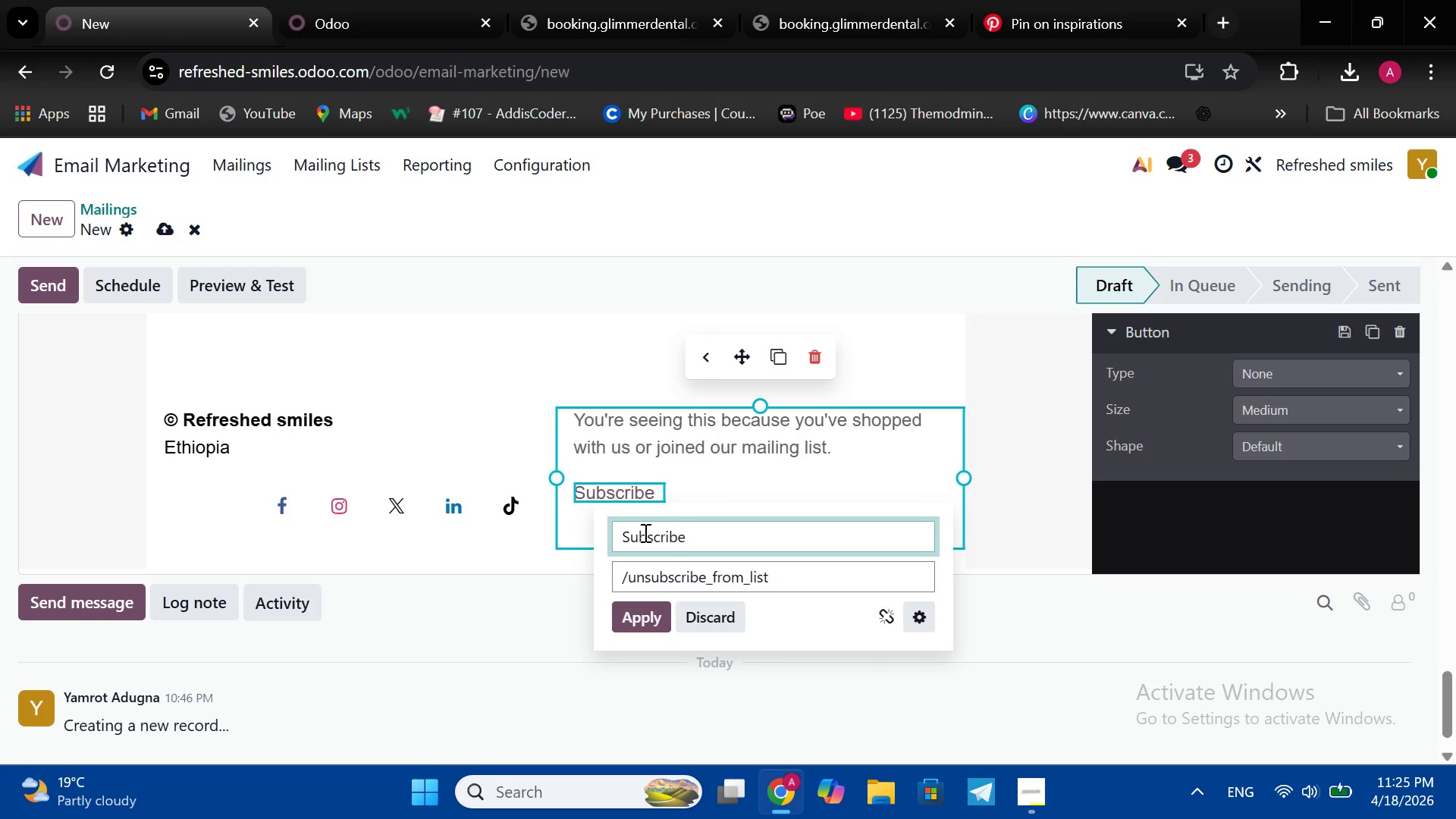 
key(S)
 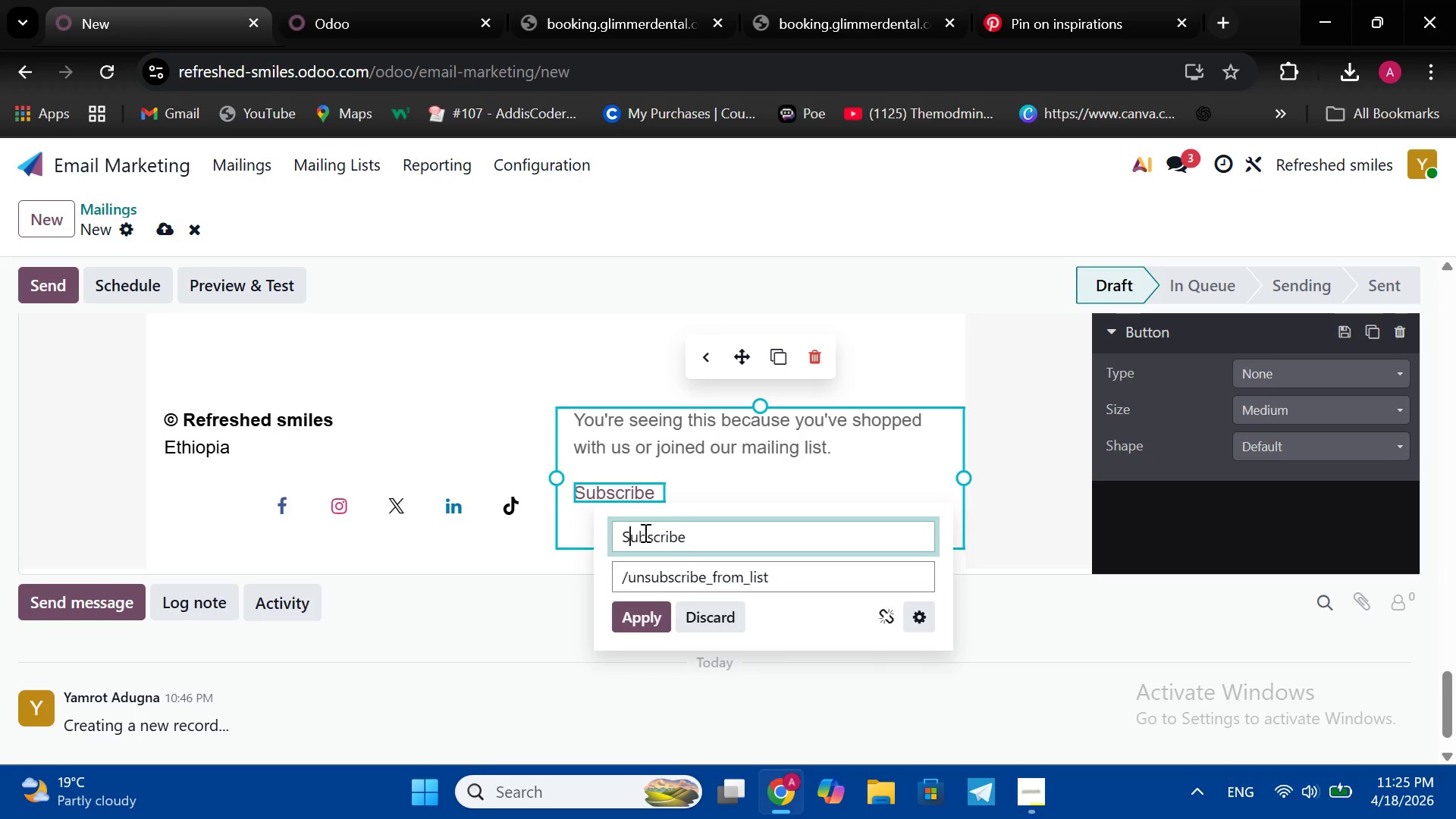 
key(CapsLock)
 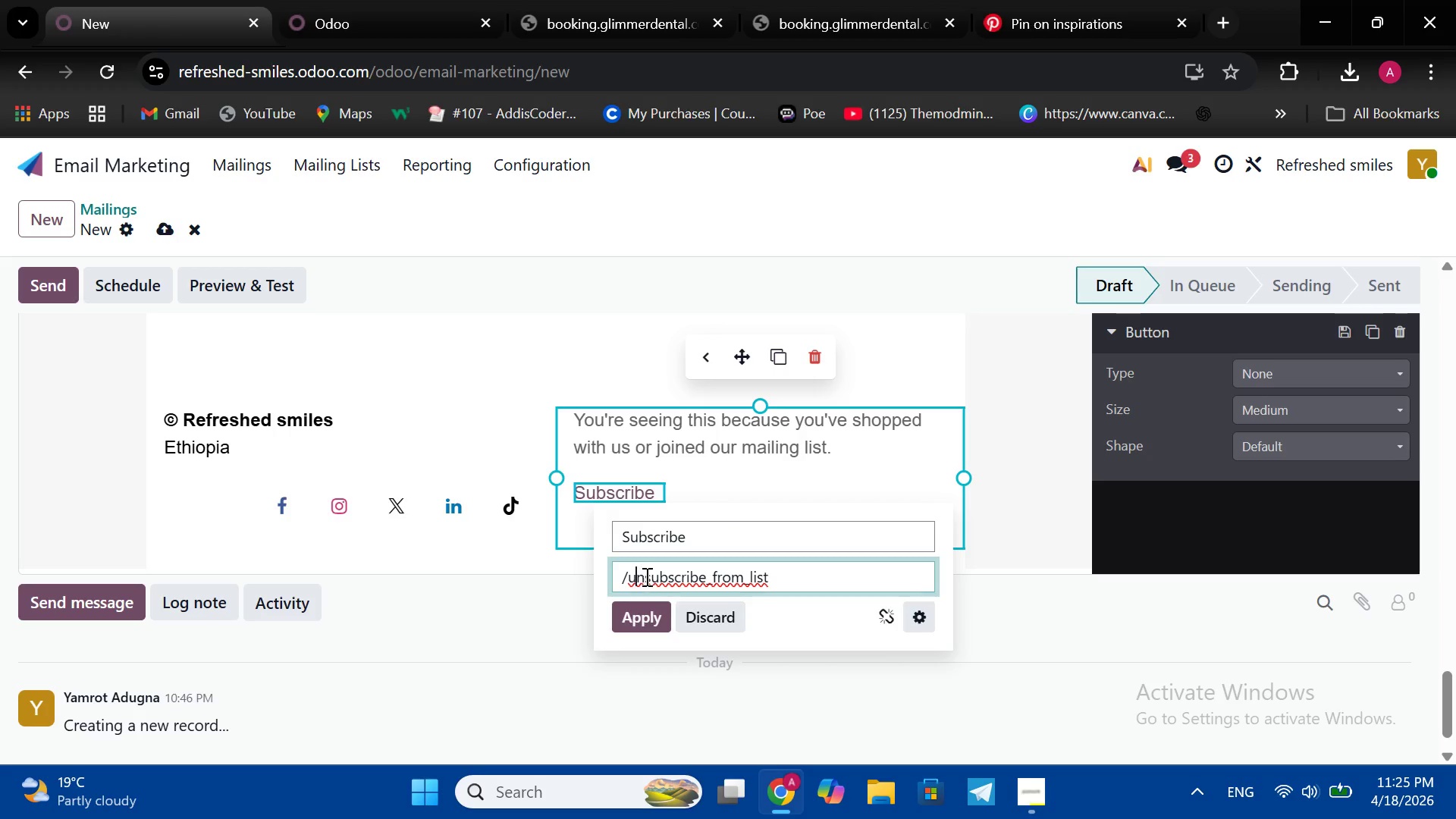 
left_click([639, 575])
 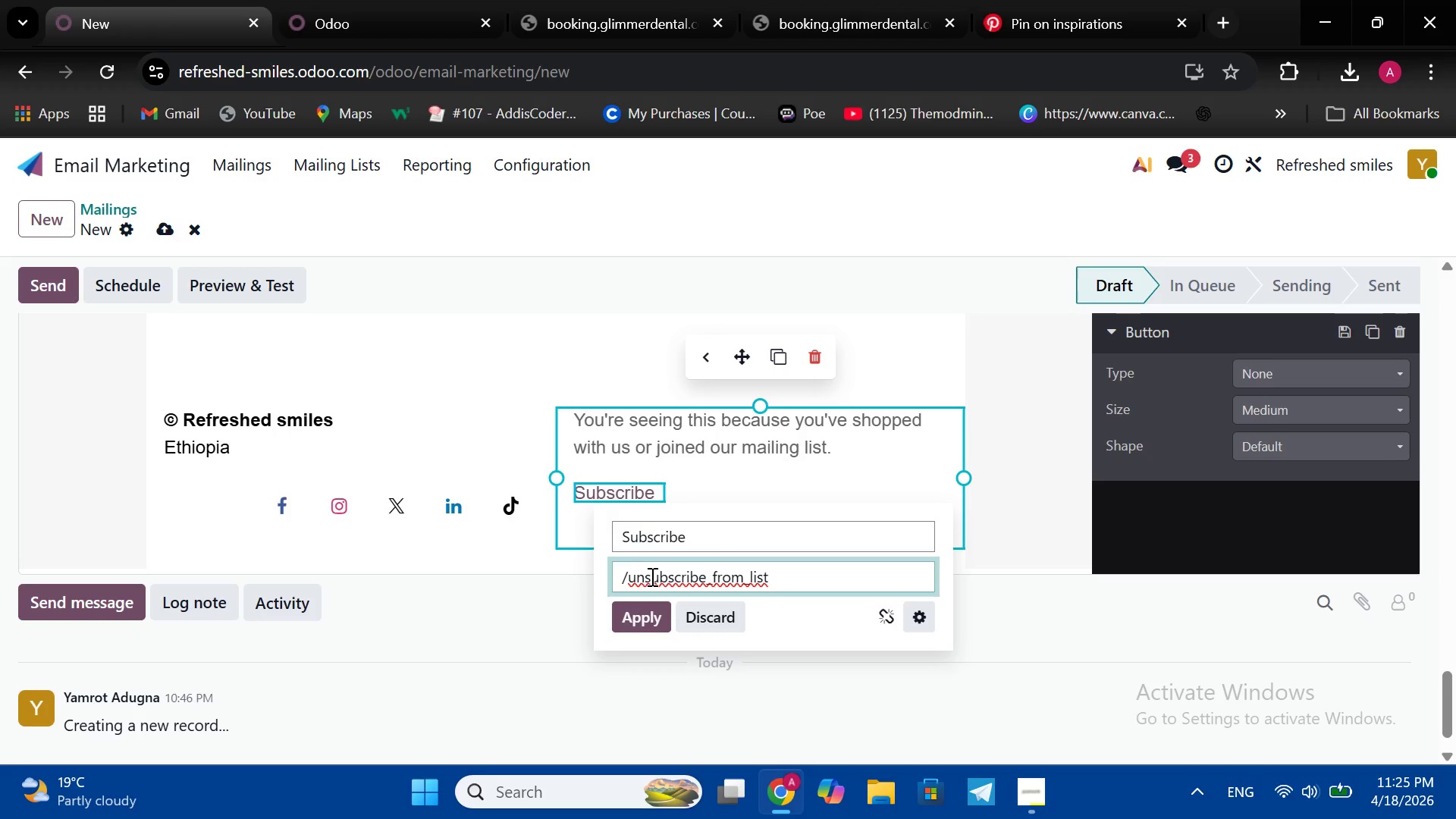 
left_click([651, 576])
 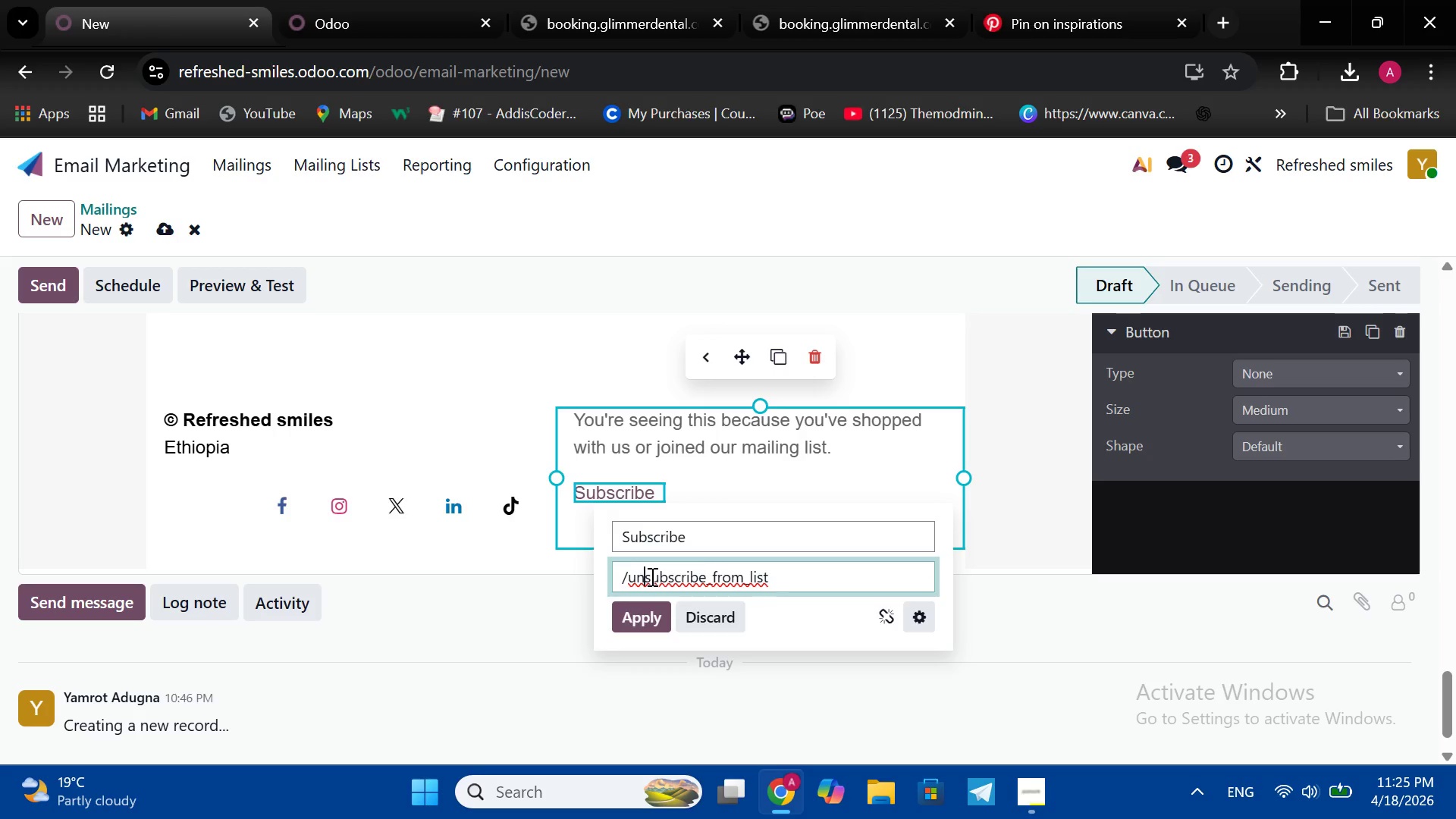 
key(ArrowLeft)
 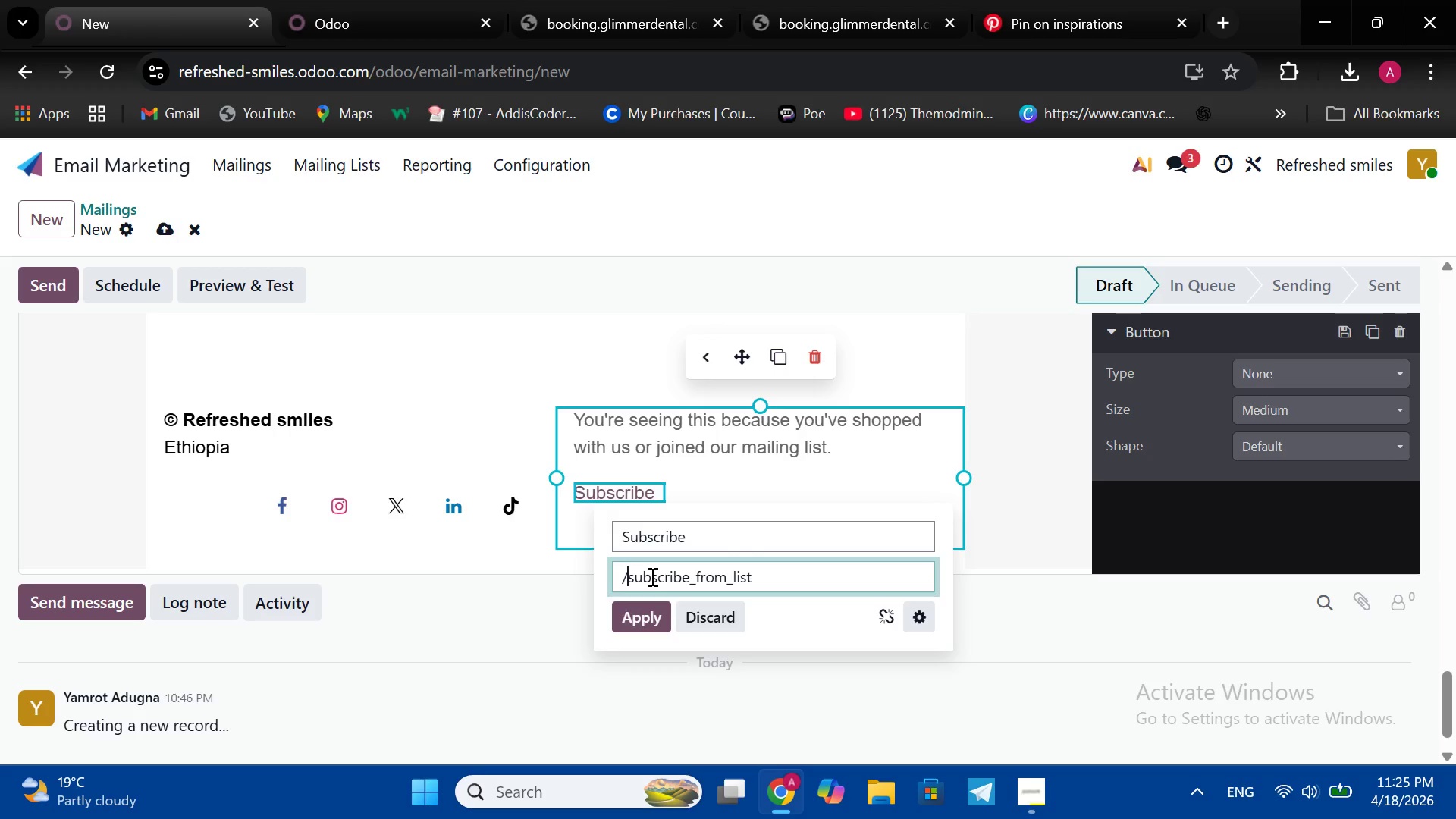 
key(Backspace)
 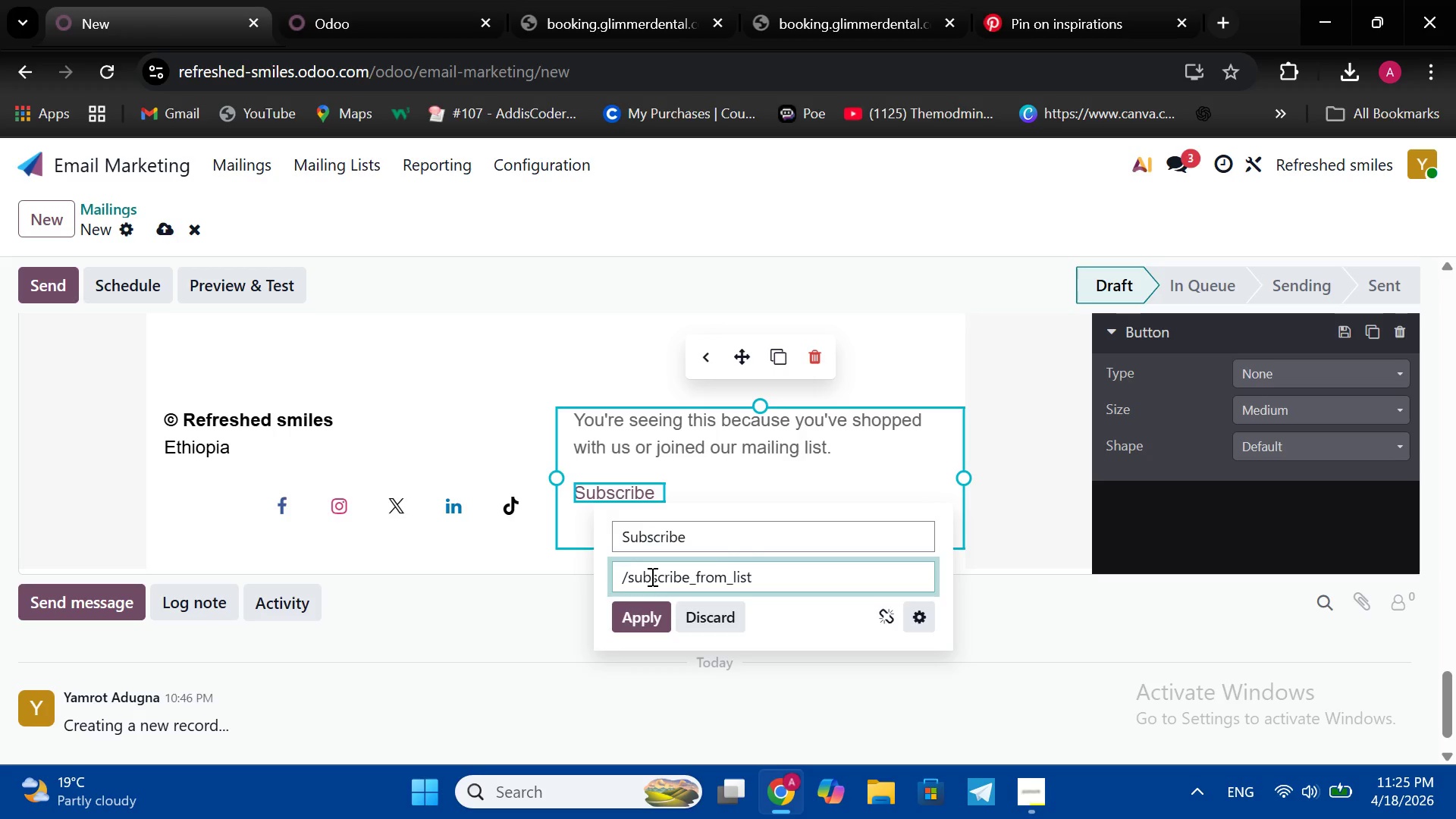 
key(Backspace)
 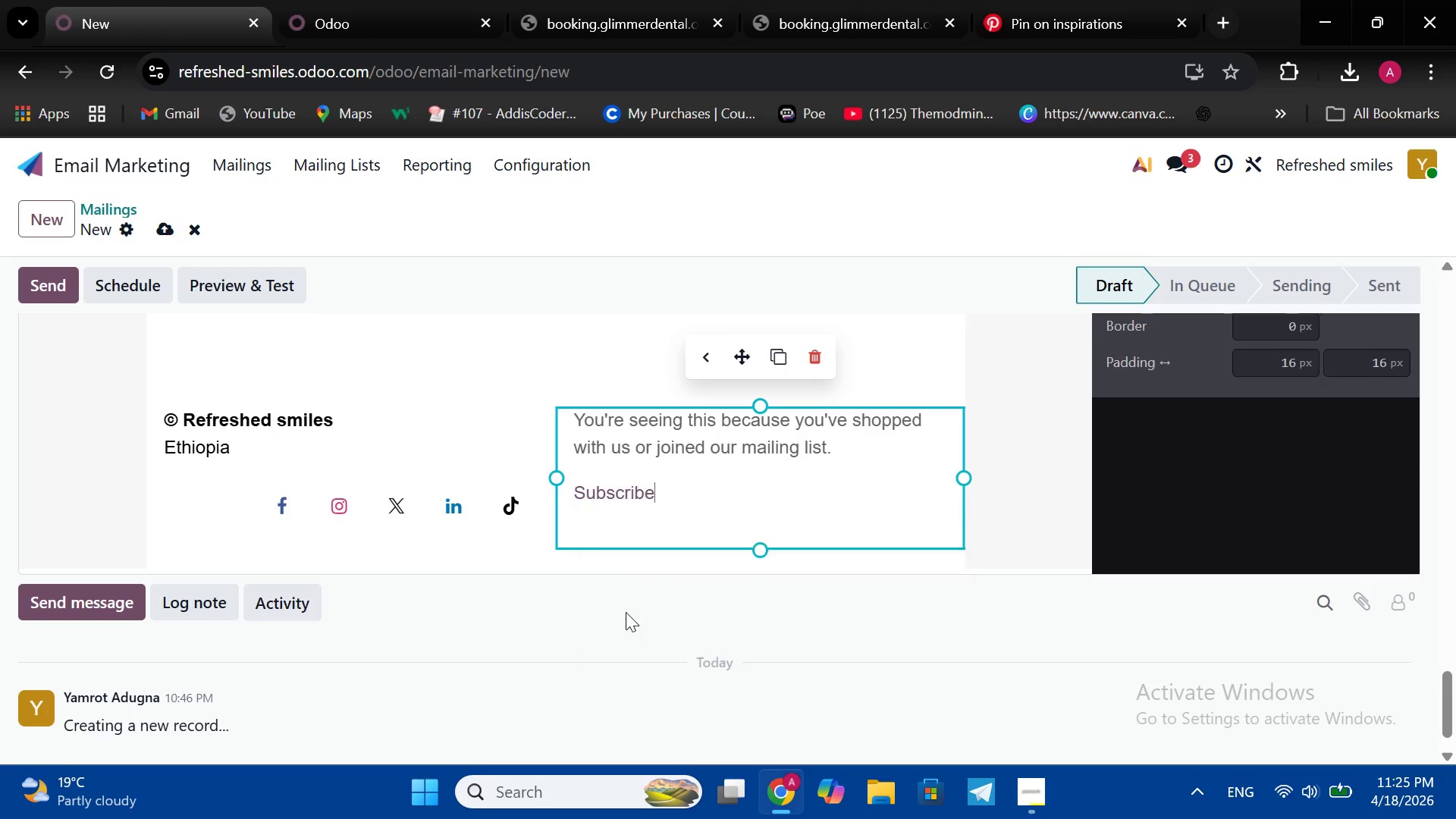 
left_click([626, 612])
 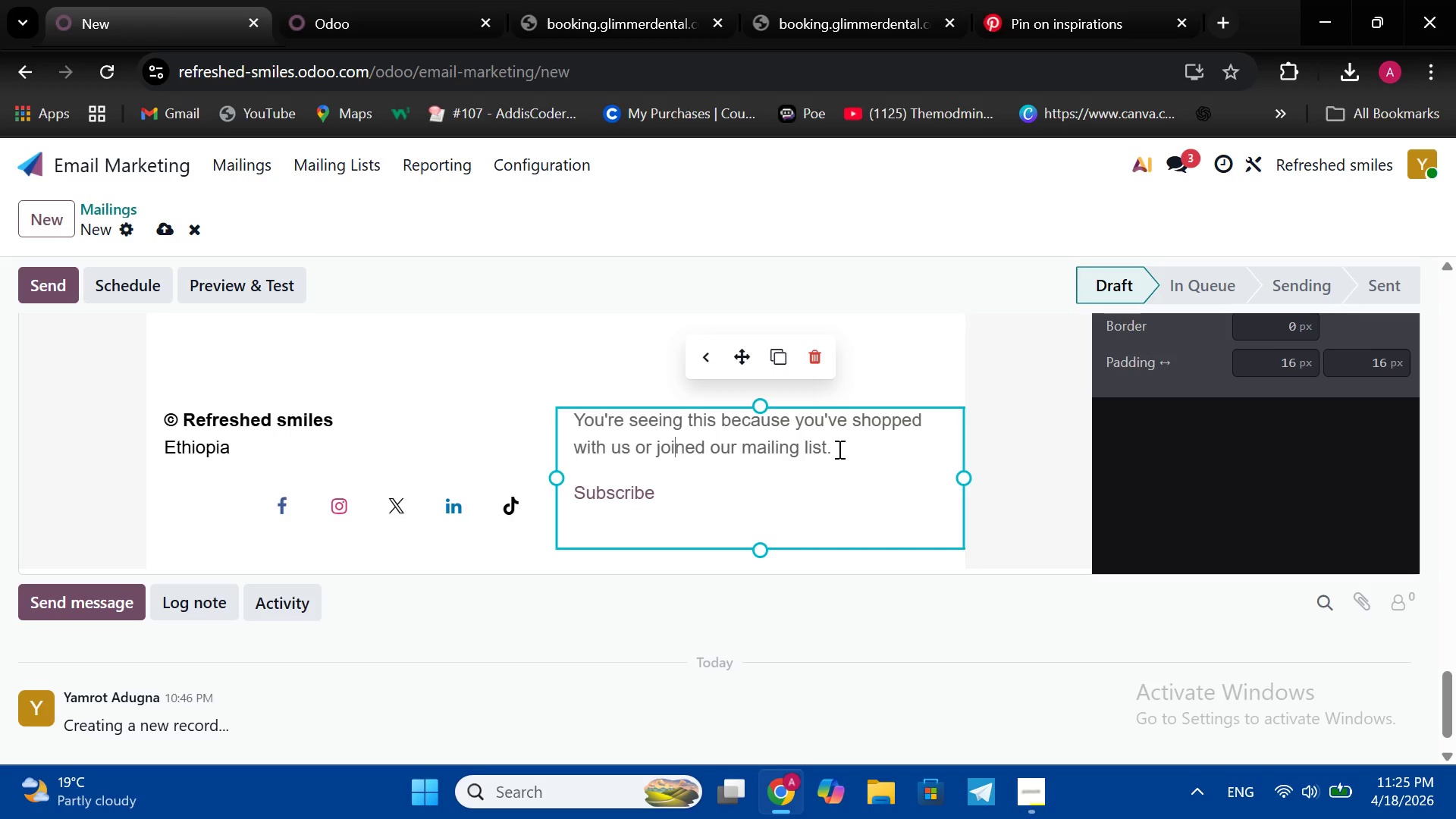 
left_click([678, 450])
 